 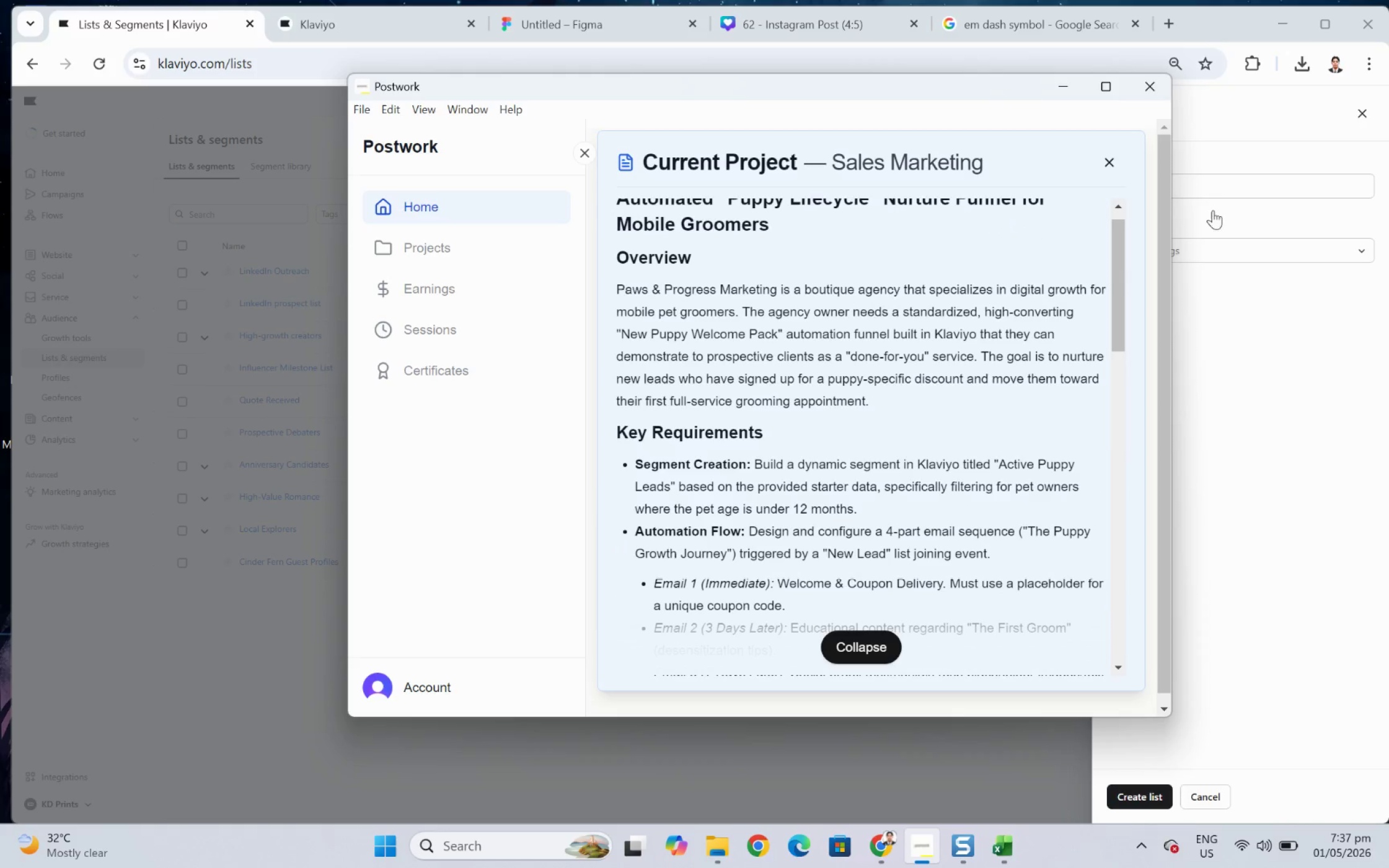 
type(Puppy Nurture Leads)
 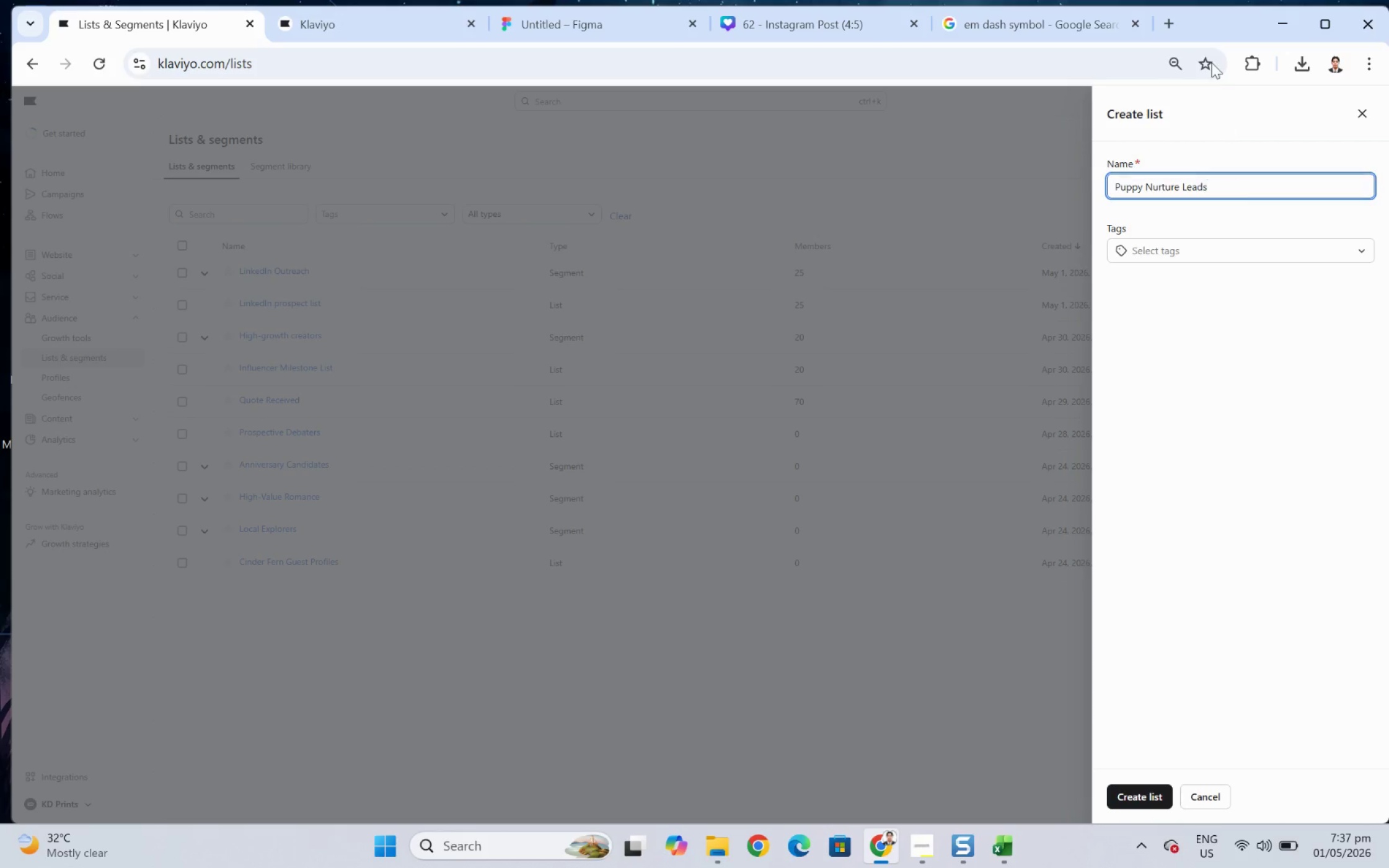 
left_click([1153, 804])
 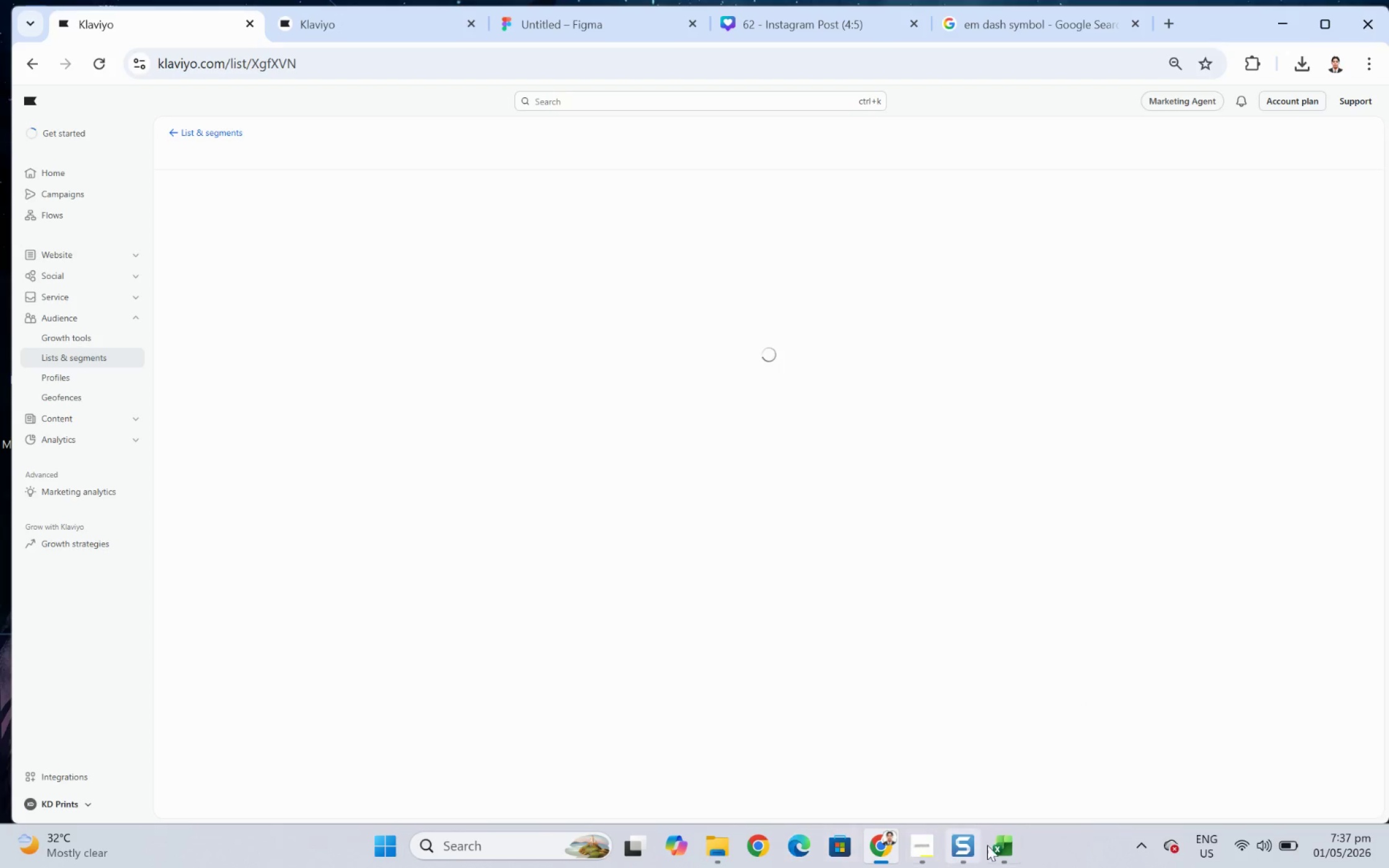 
wait(6.76)
 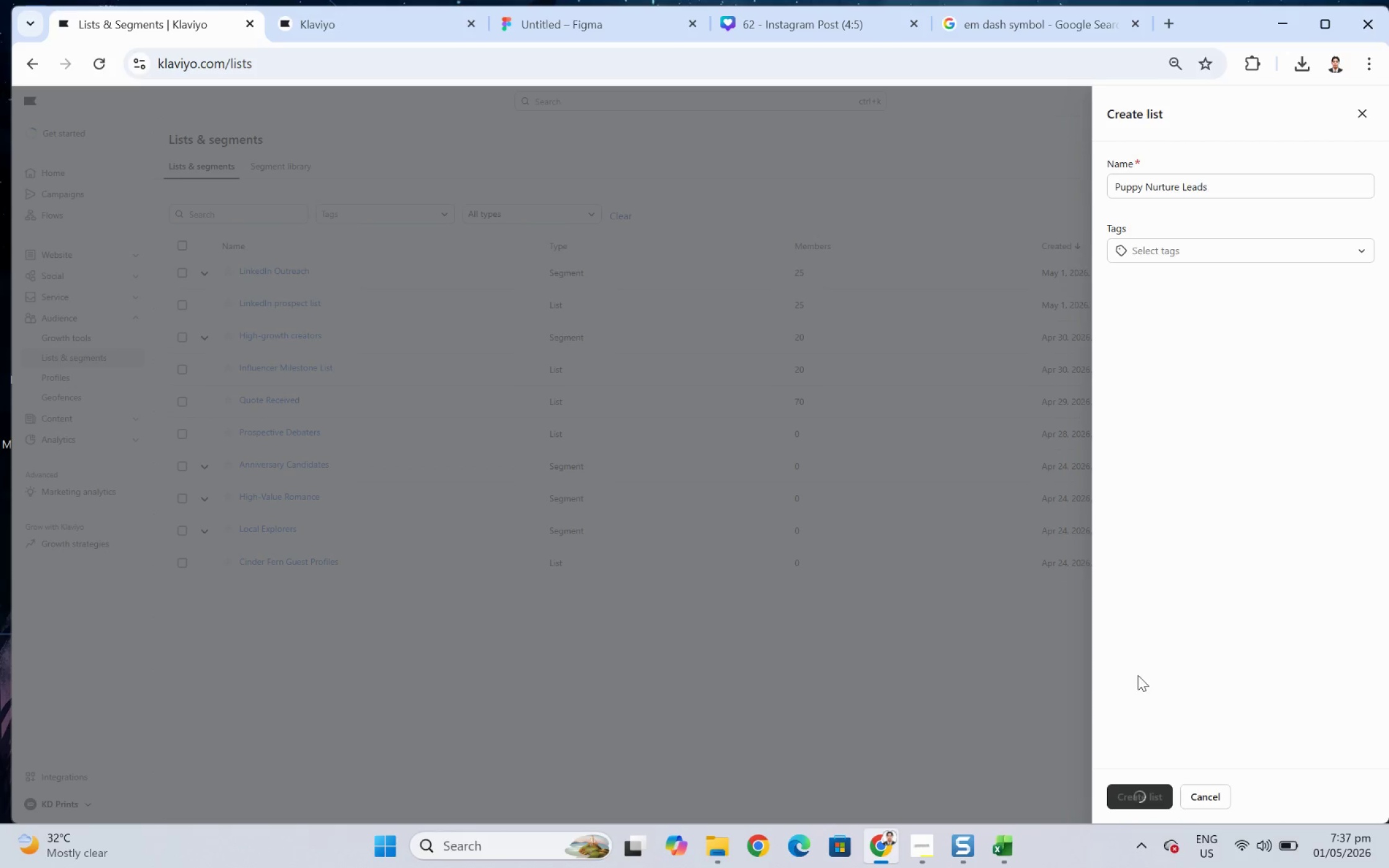 
left_click([731, 841])
 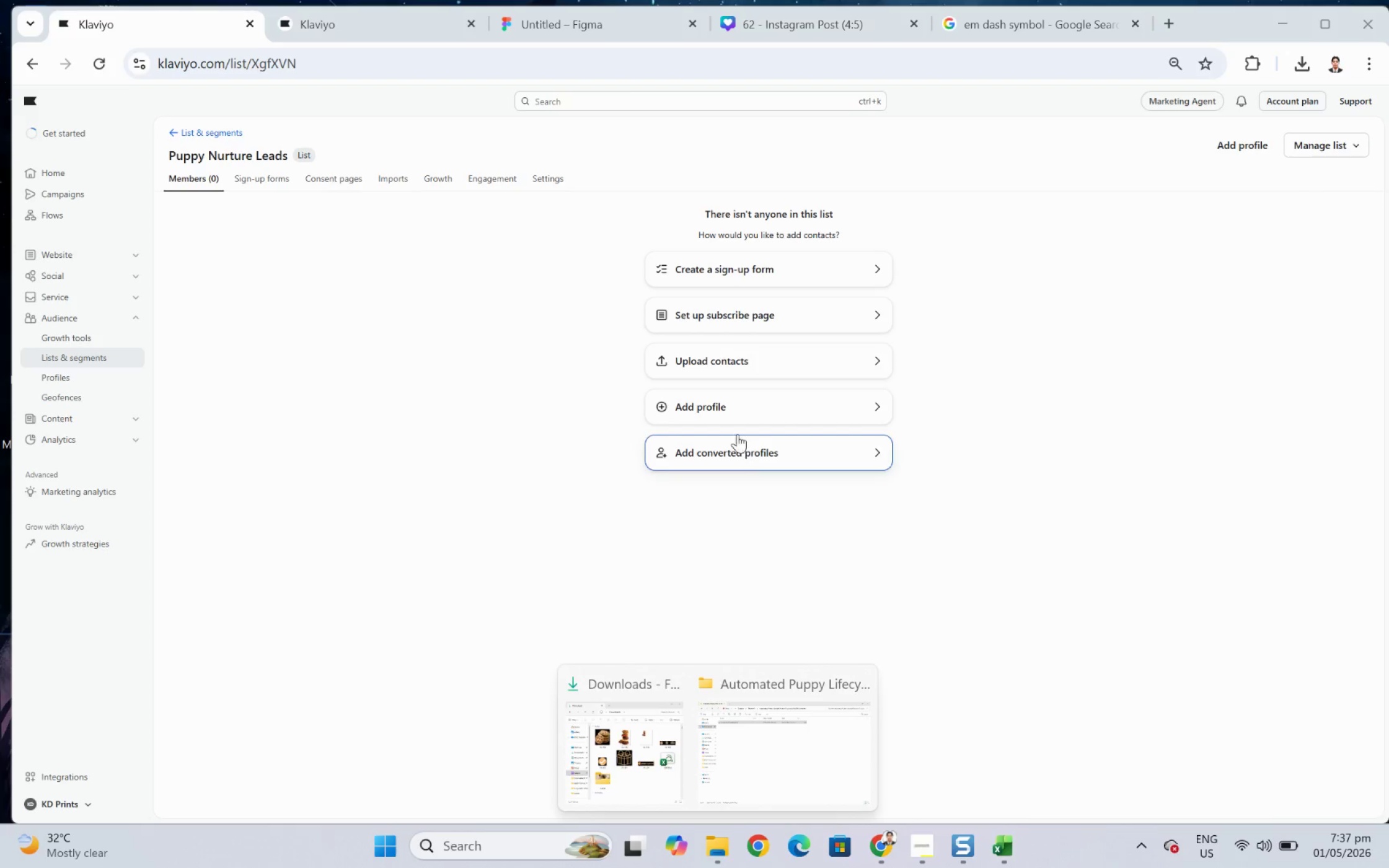 
left_click([752, 360])
 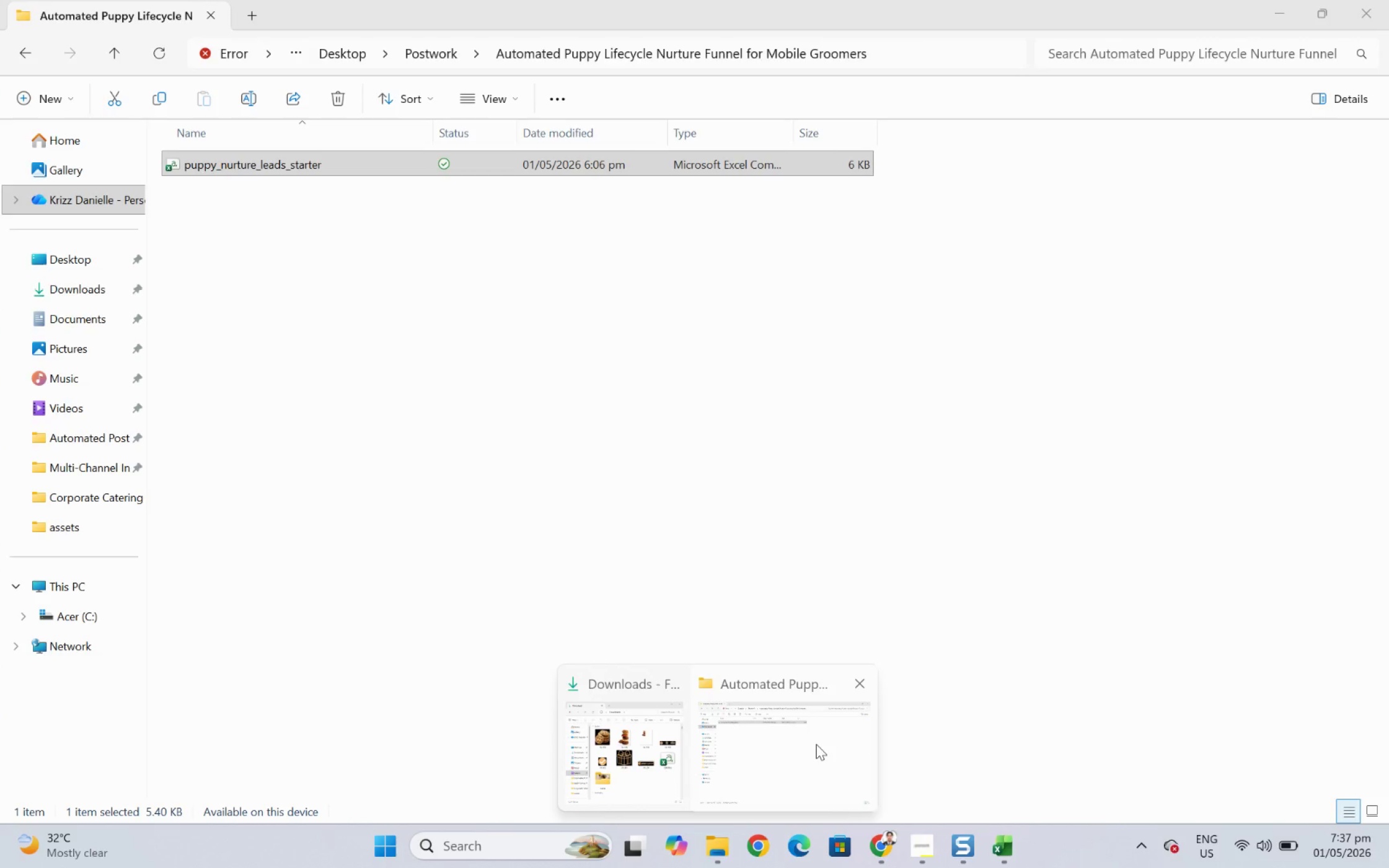 
left_click([816, 743])
 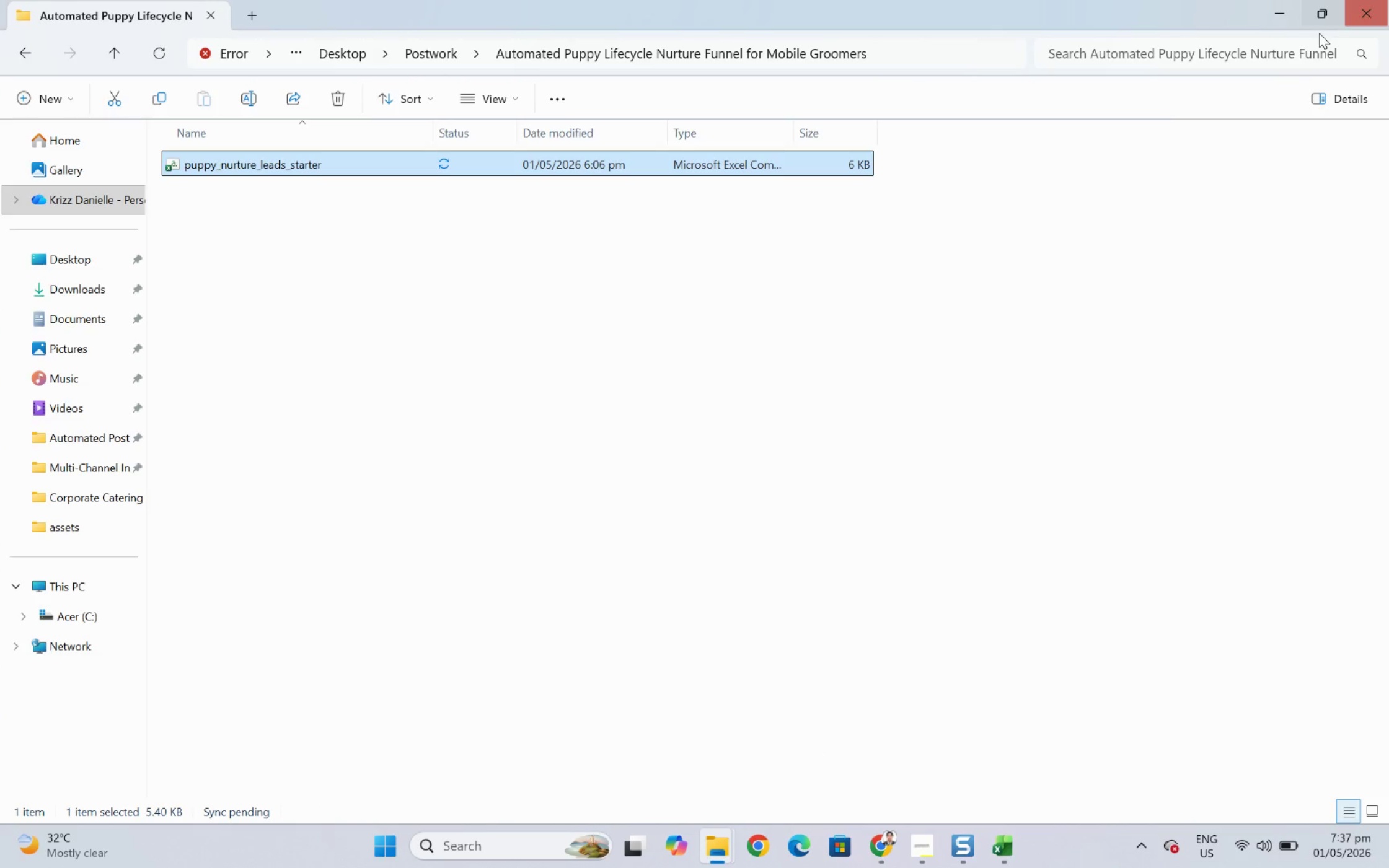 
left_click([1317, 11])
 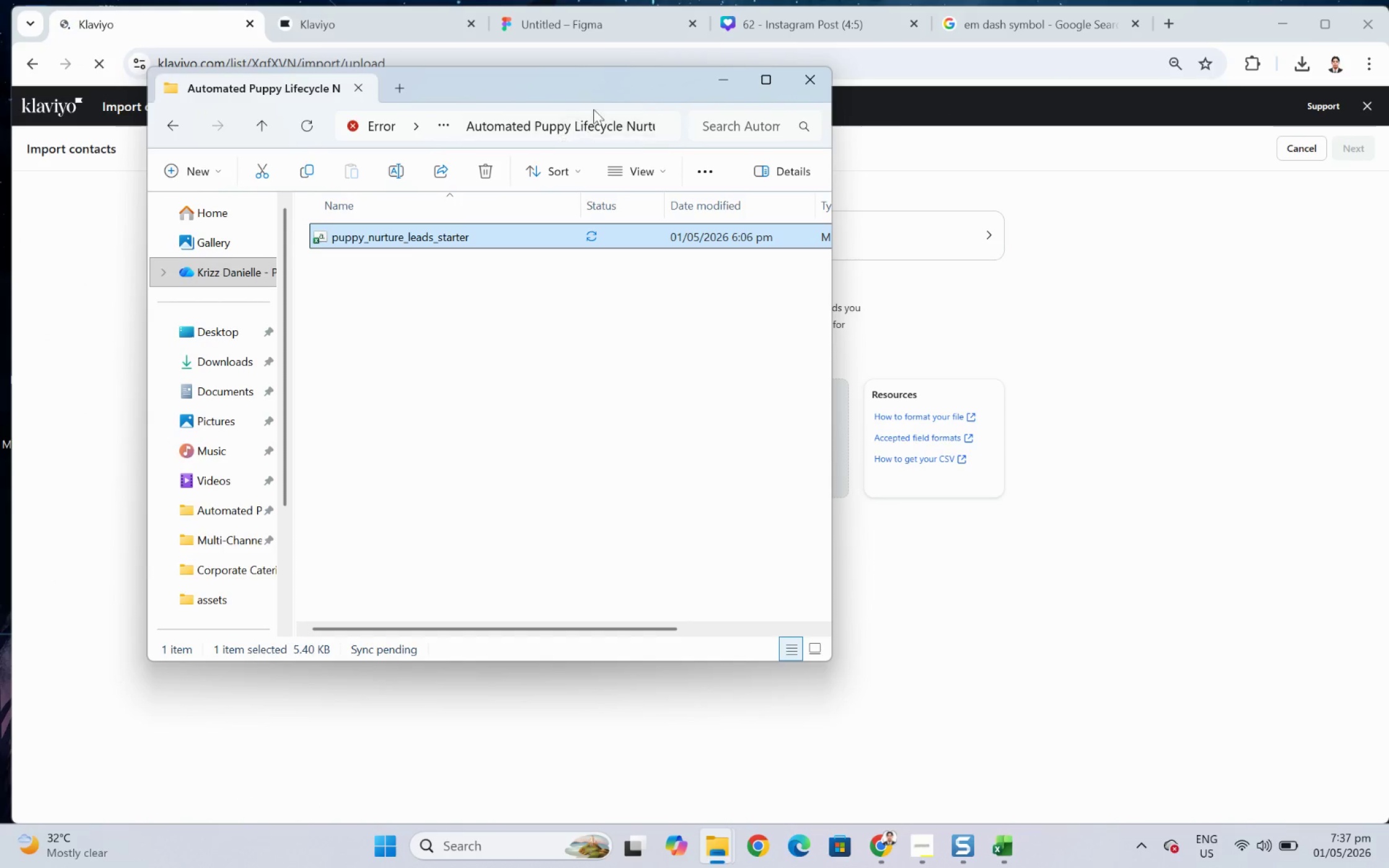 
left_click_drag(start_coordinate=[612, 93], to_coordinate=[1138, 210])
 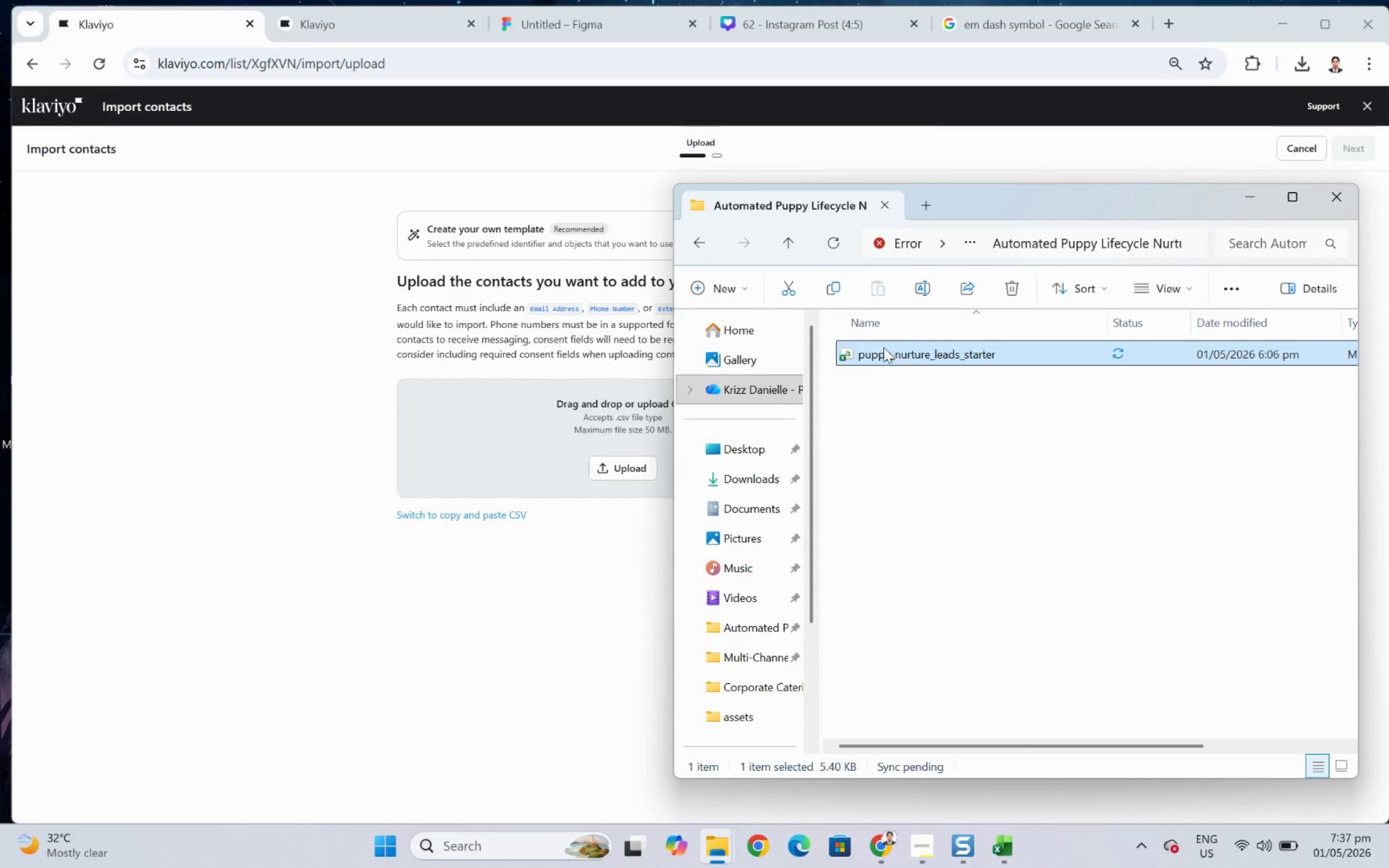 
left_click_drag(start_coordinate=[880, 349], to_coordinate=[599, 461])
 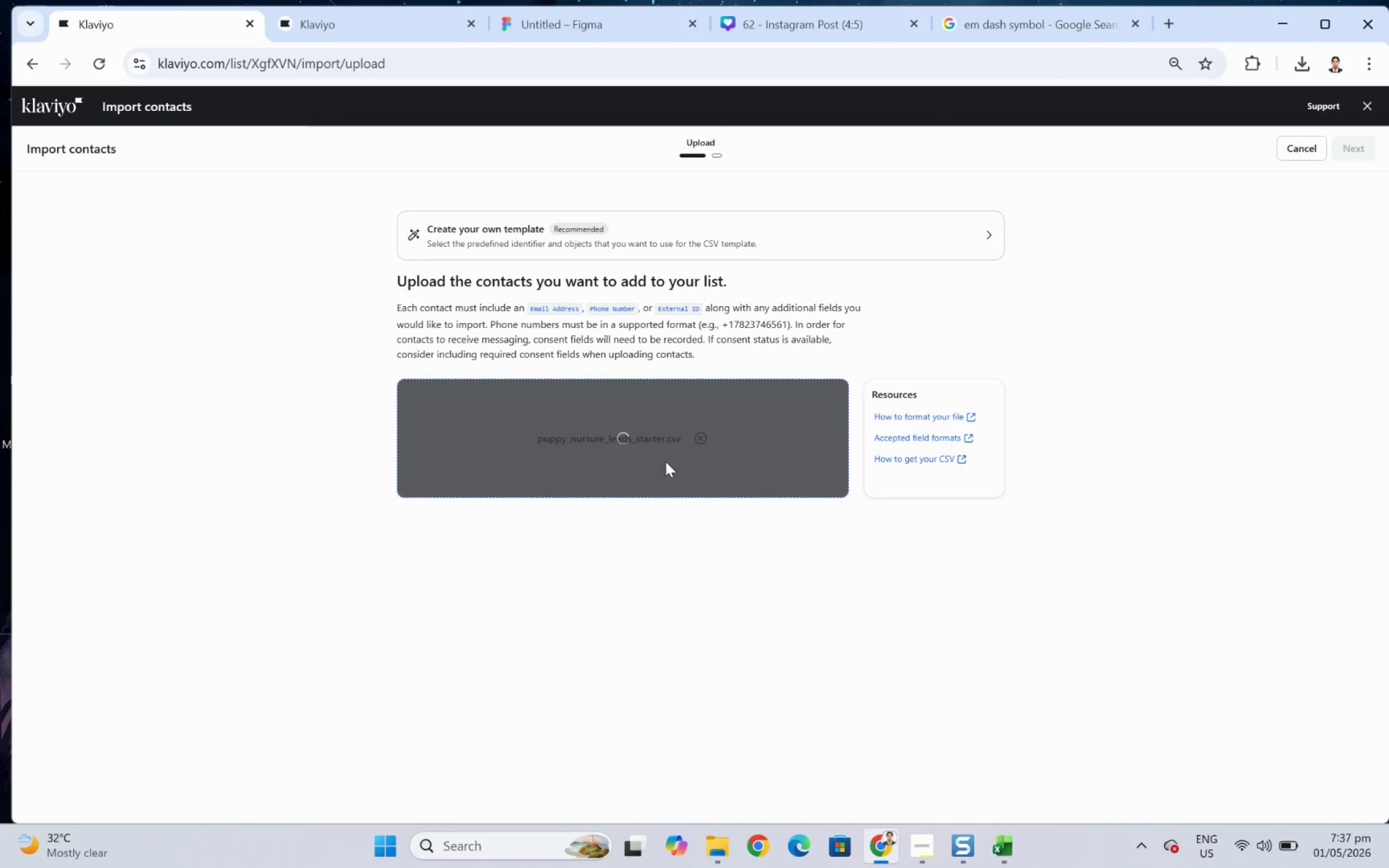 
mouse_move([710, 458])
 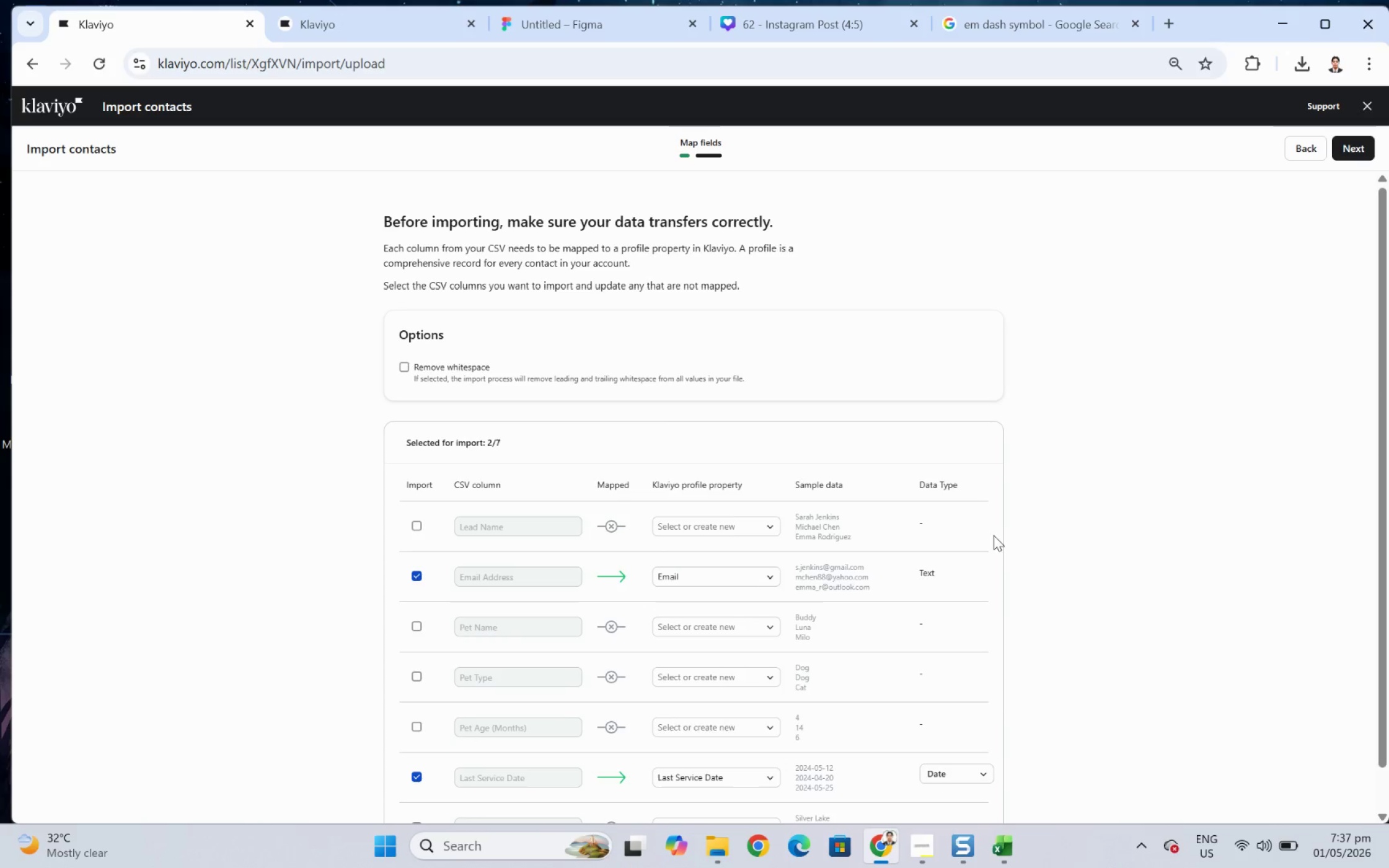 
scroll: coordinate [977, 541], scroll_direction: down, amount: 4.0
 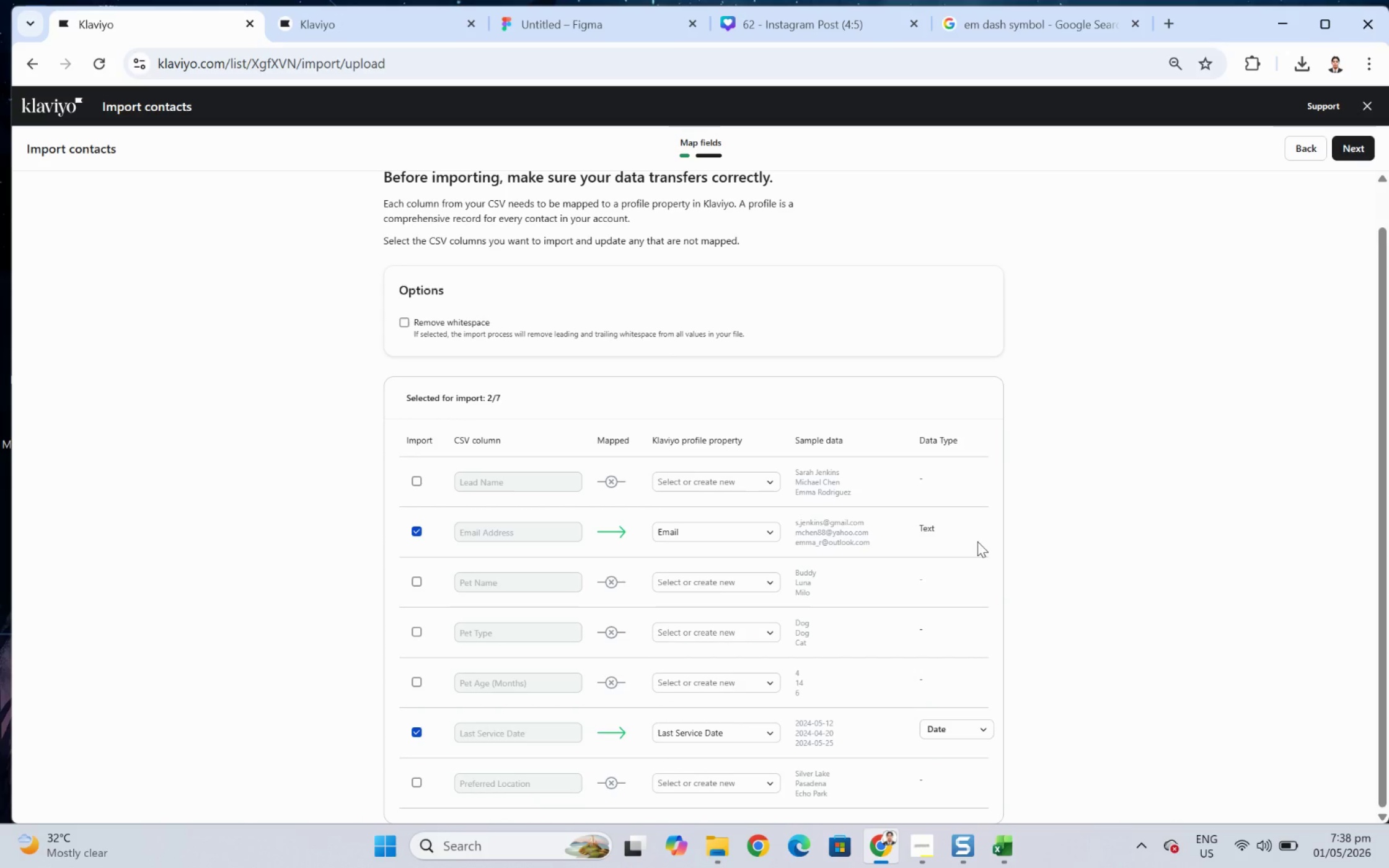 
scroll: coordinate [1004, 507], scroll_direction: up, amount: 1.0
 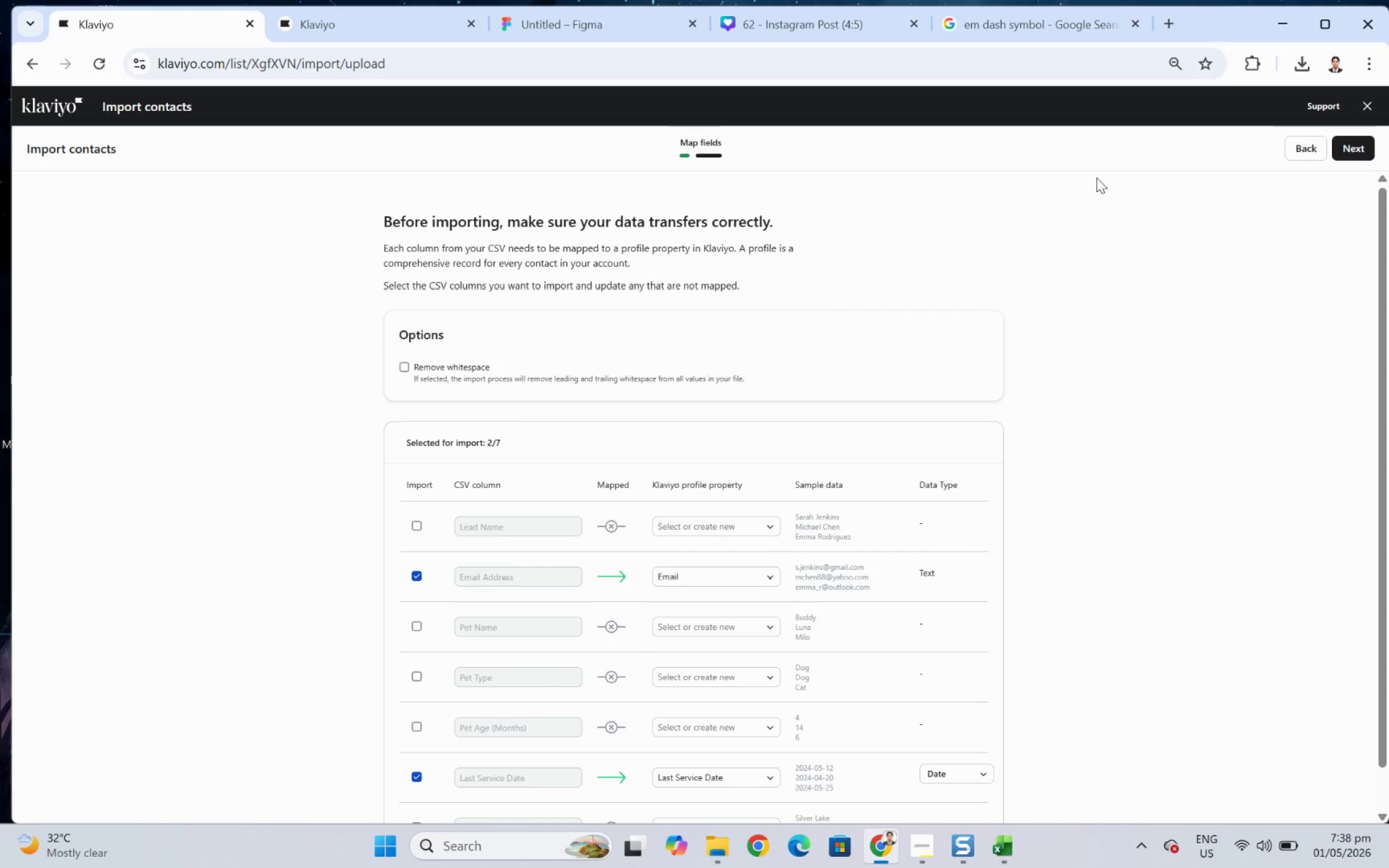 
left_click([1290, 143])
 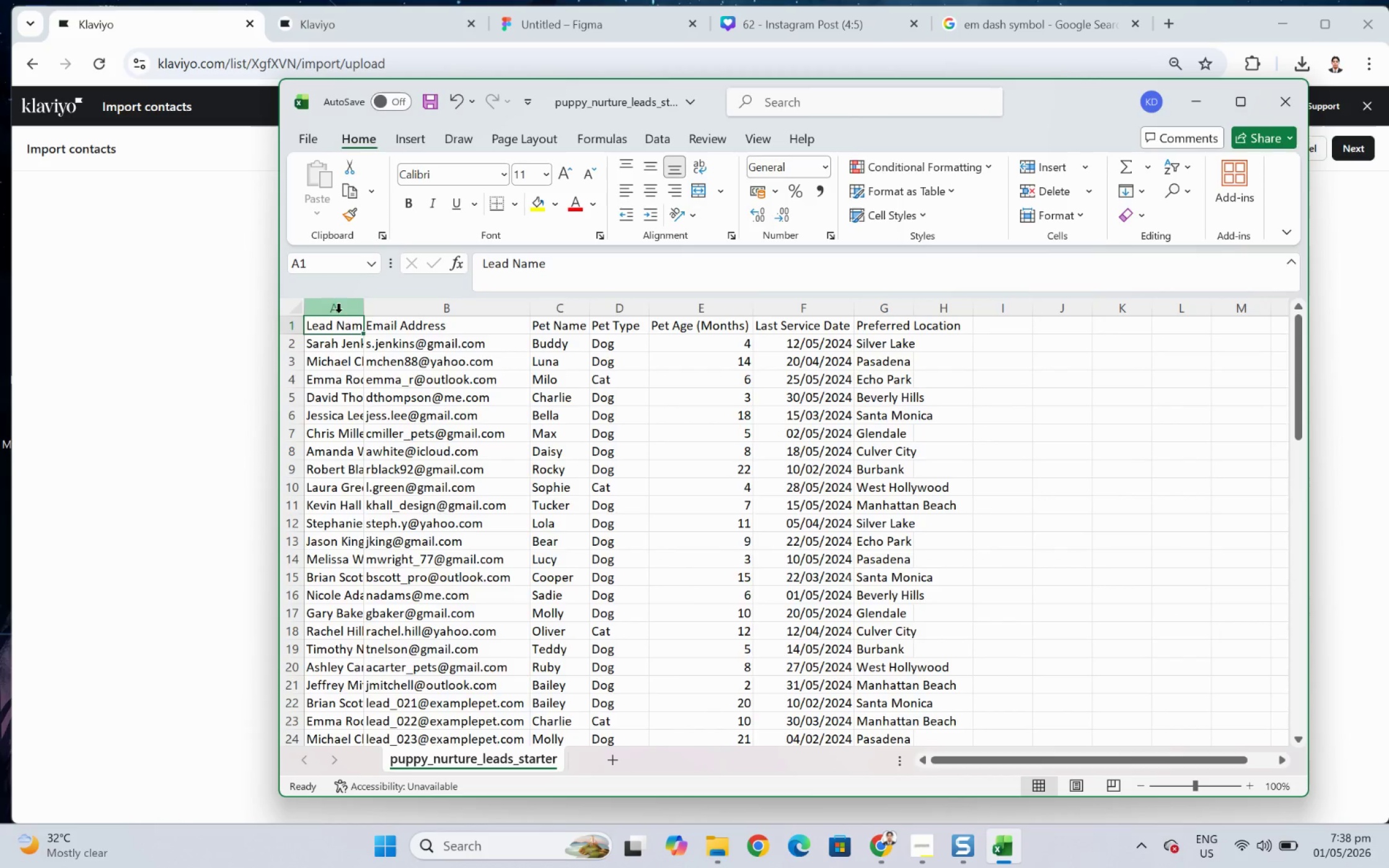 
double_click([363, 312])
 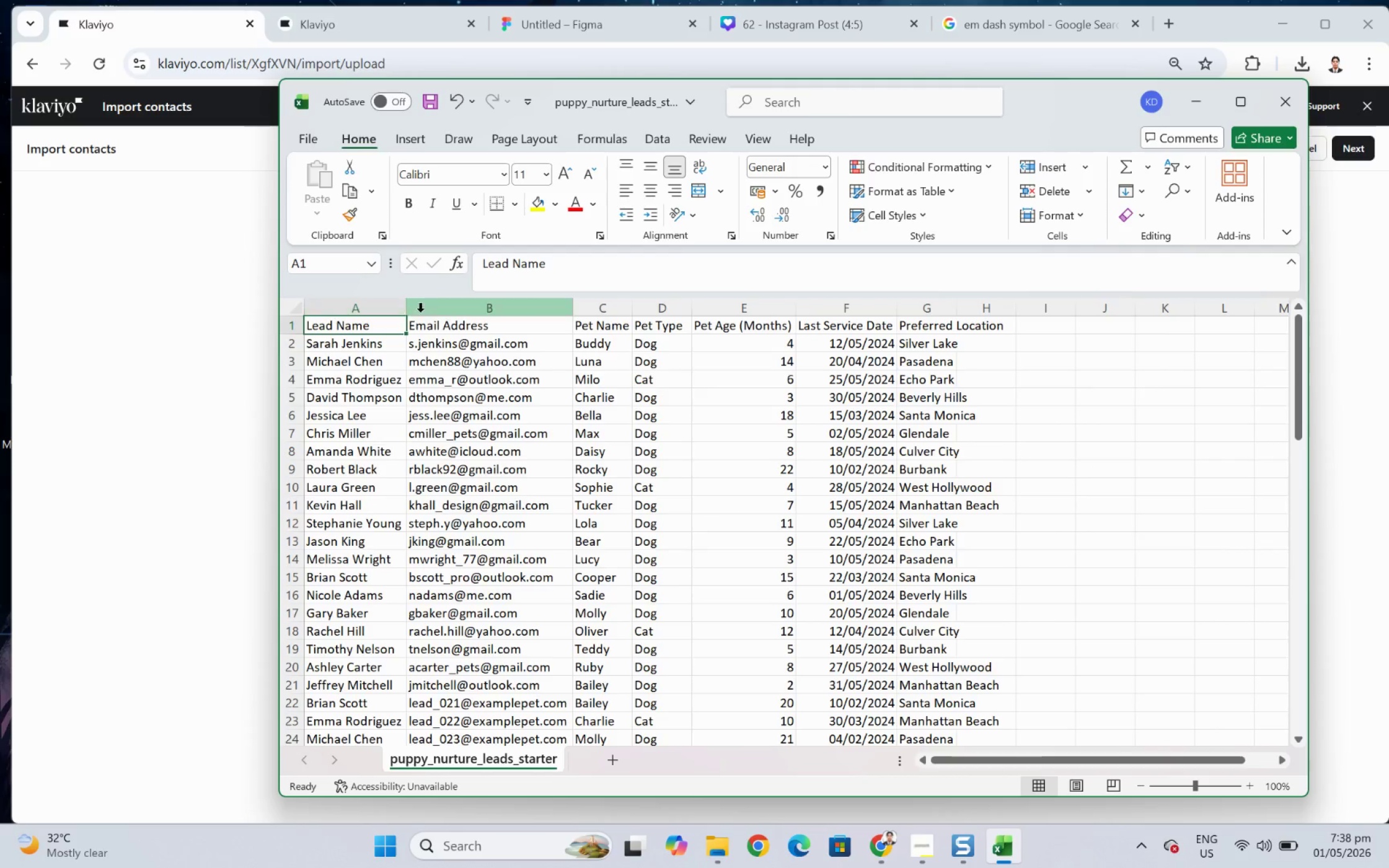 
left_click([428, 312])
 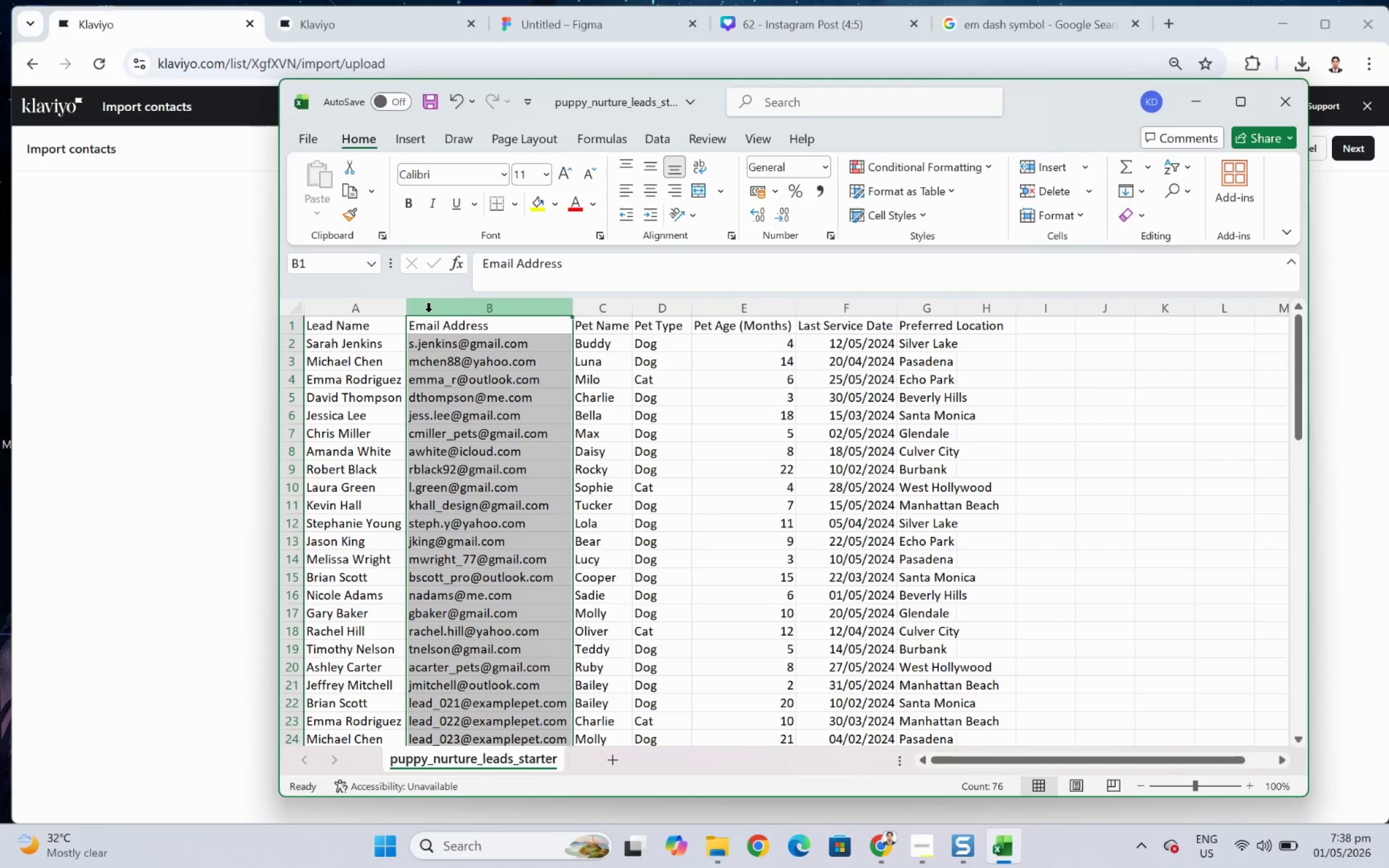 
right_click([428, 312])
 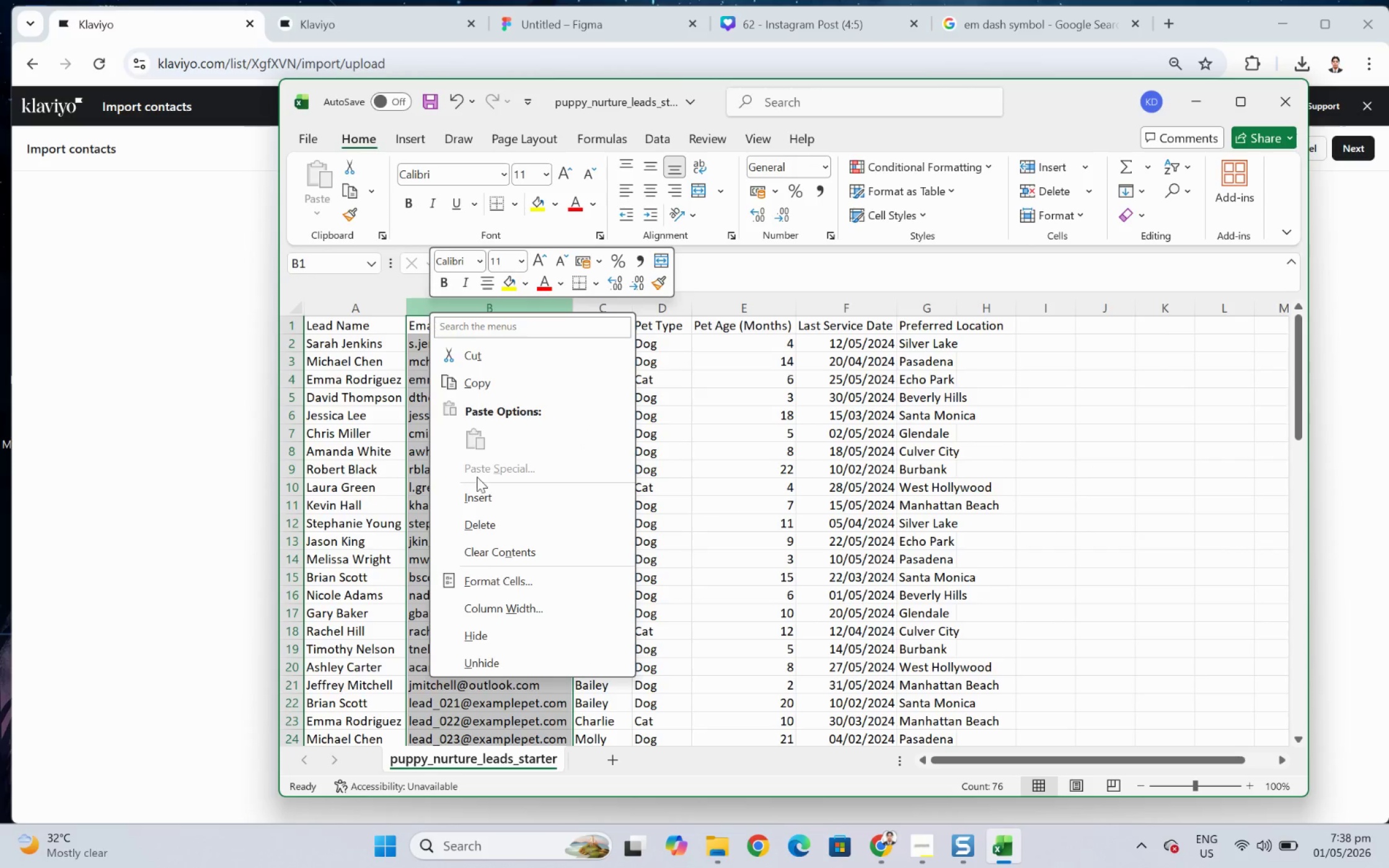 
left_click([477, 488])
 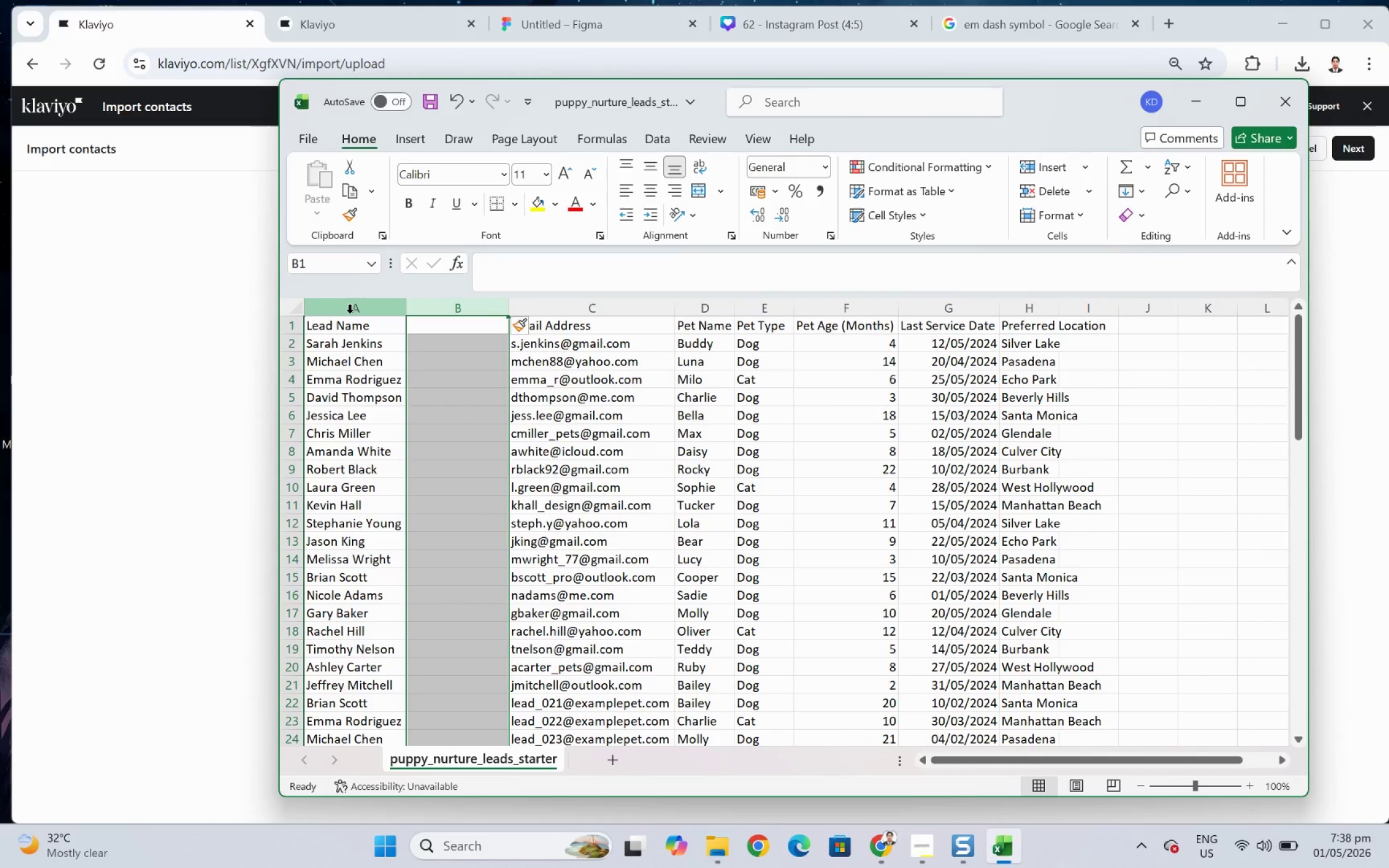 
left_click([350, 313])
 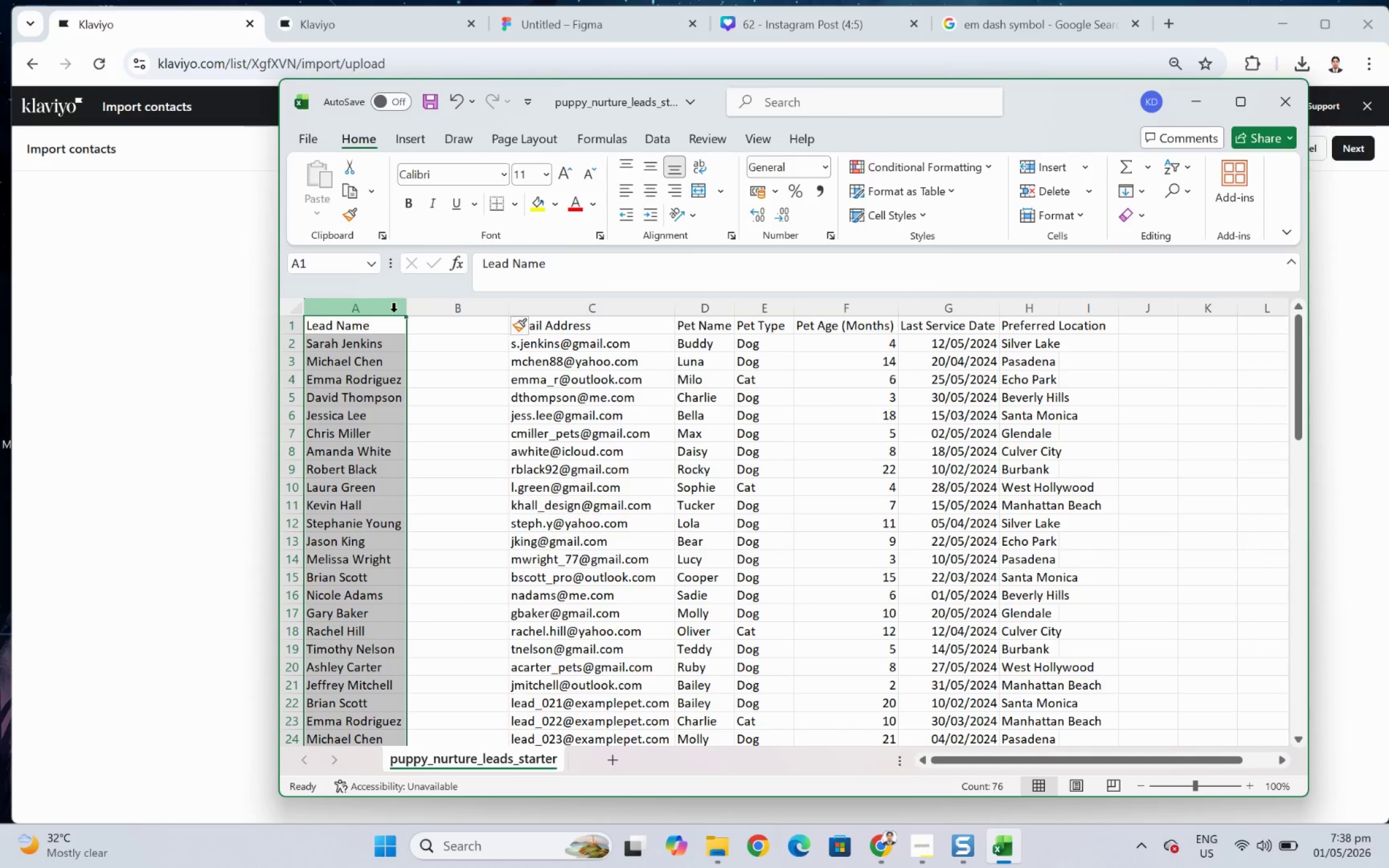 
hold_key(key=ShiftLeft, duration=0.83)
 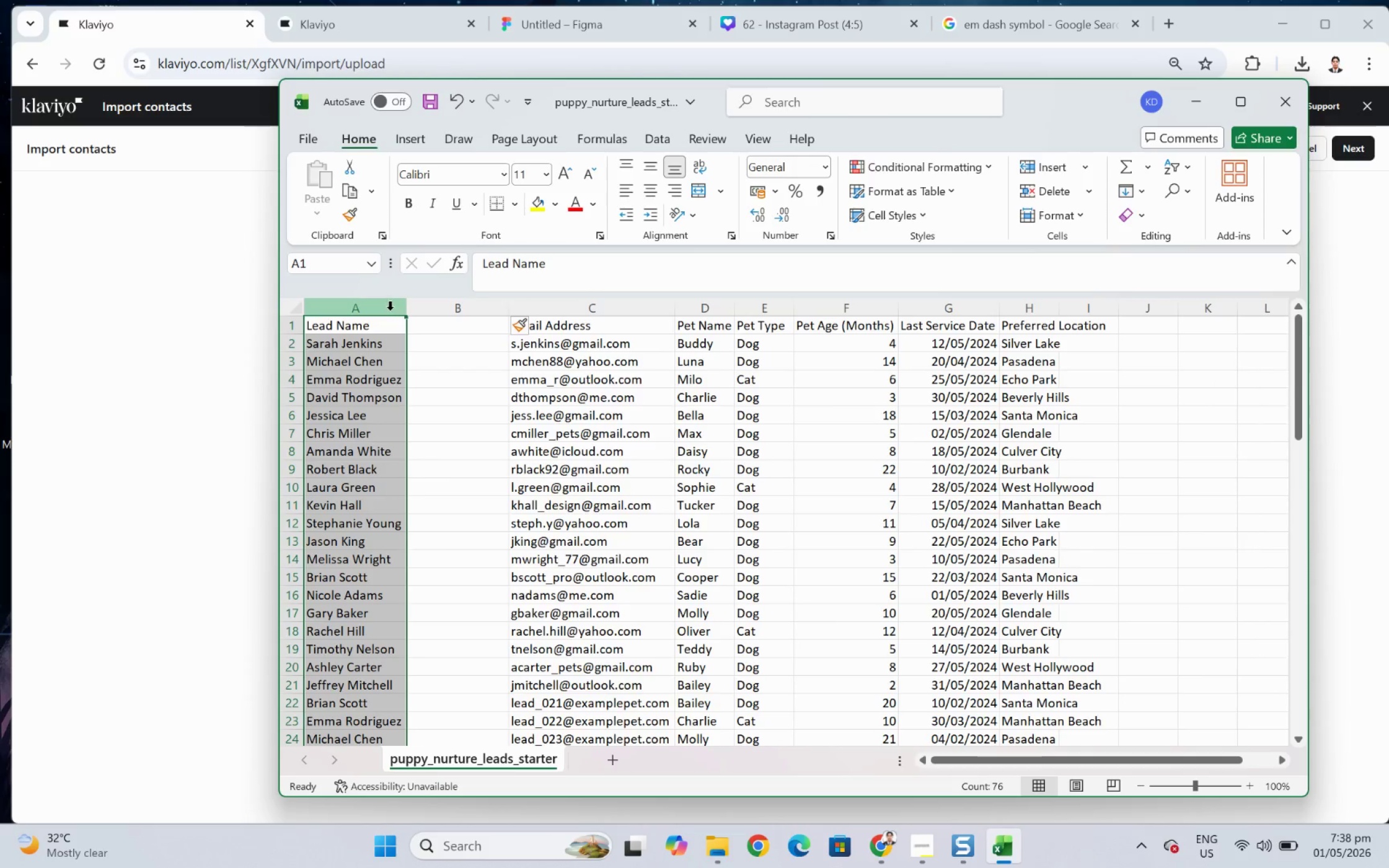 
right_click([390, 310])
 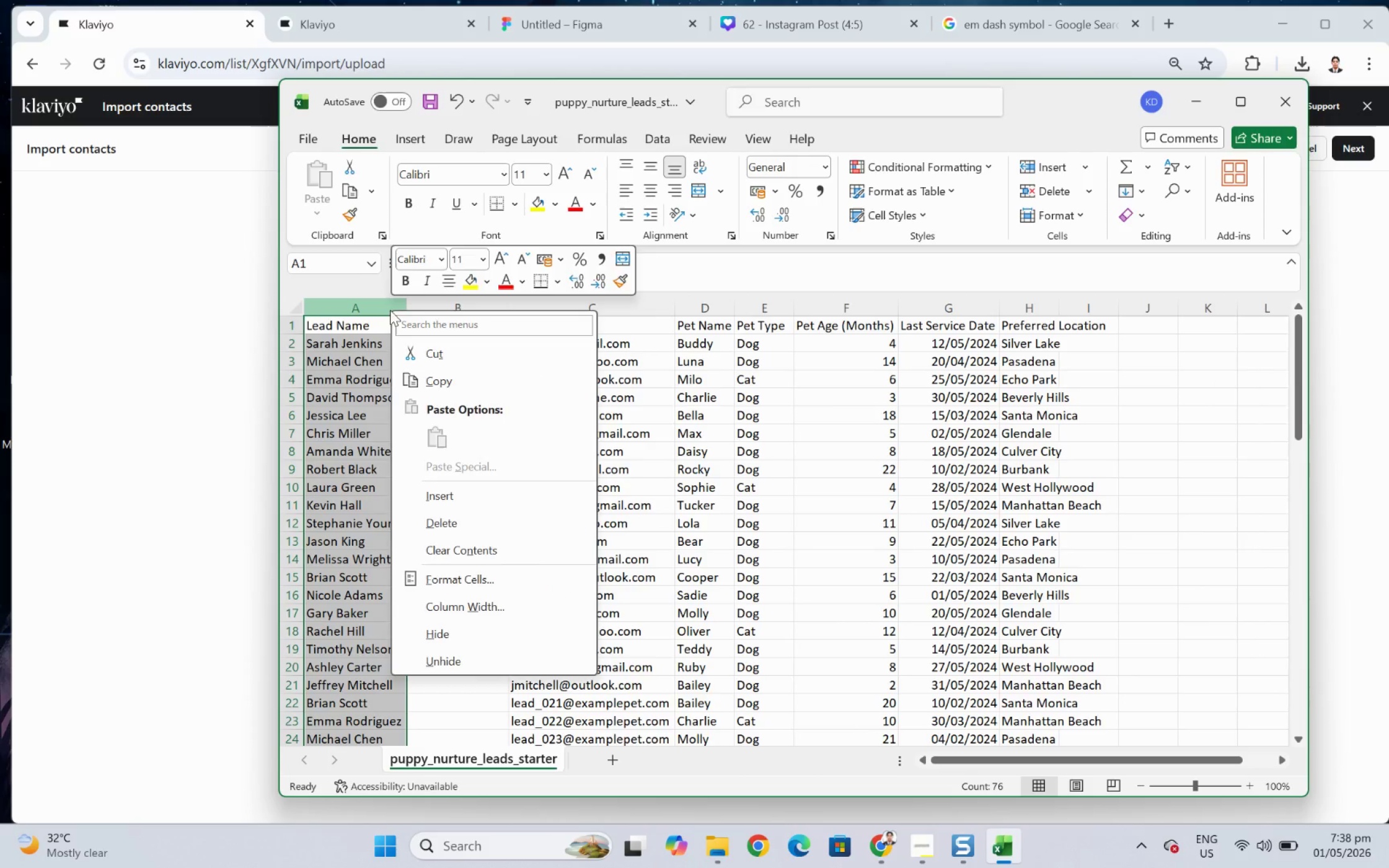 
left_click([390, 310])
 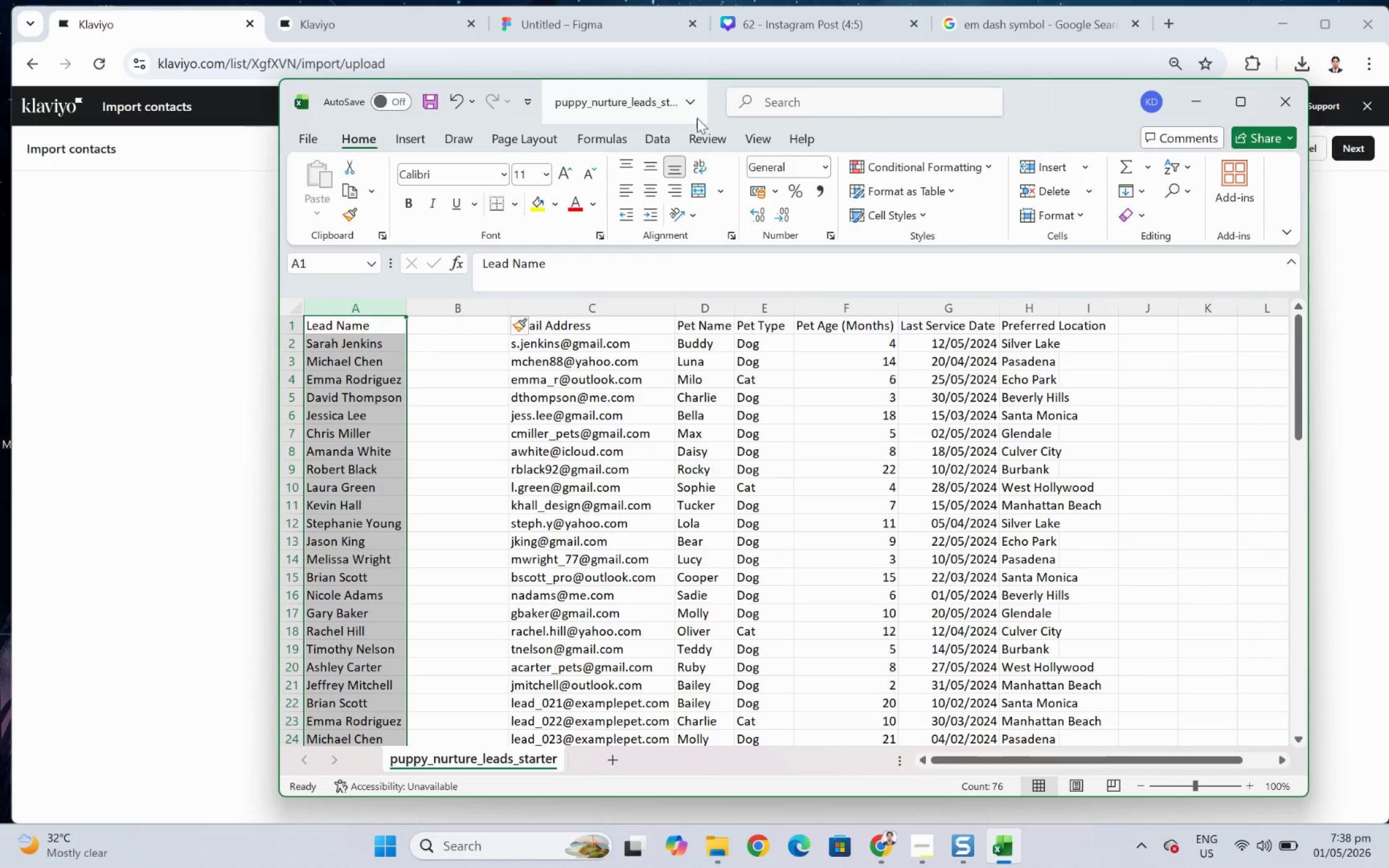 
left_click([660, 140])
 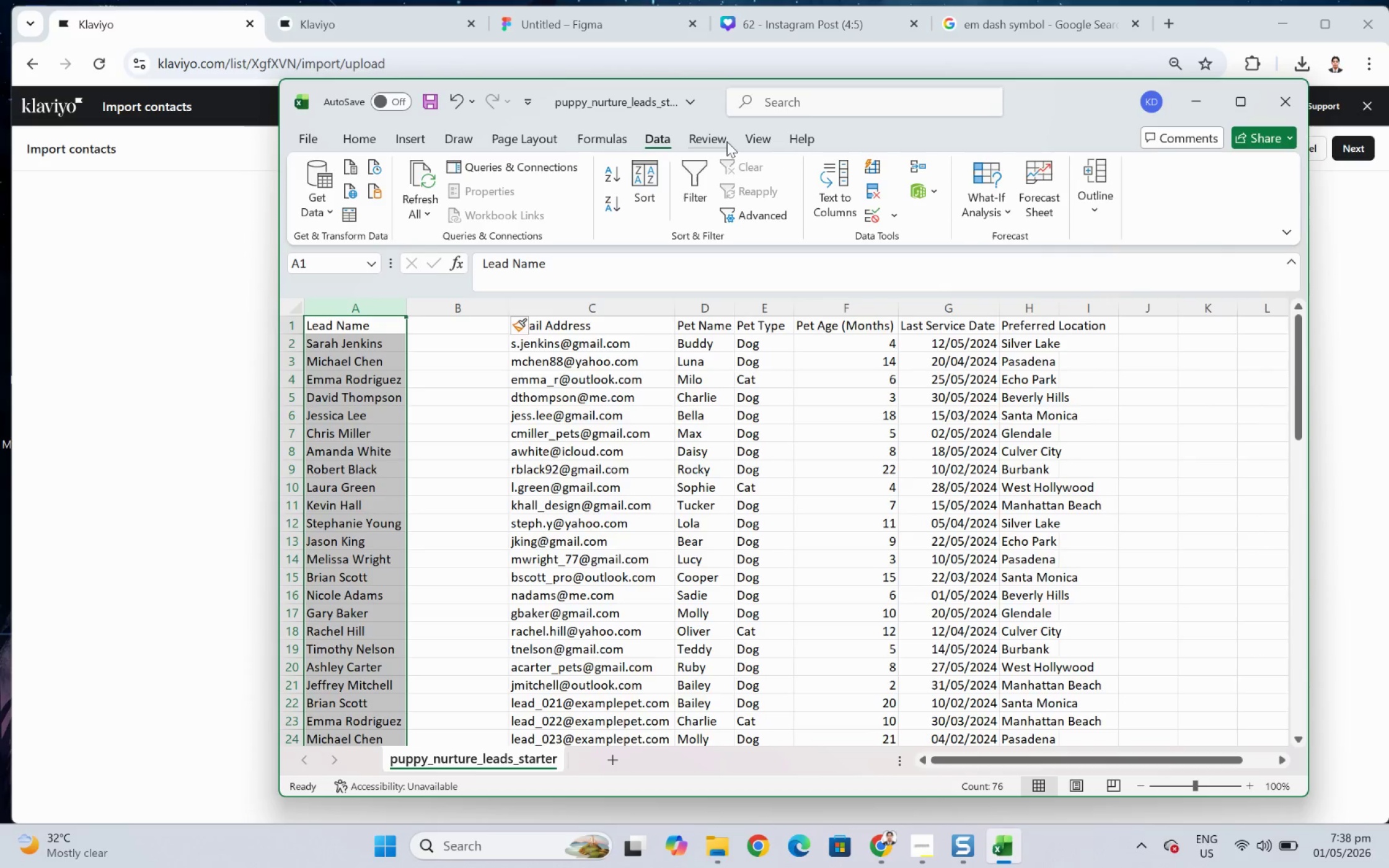 
left_click([840, 185])
 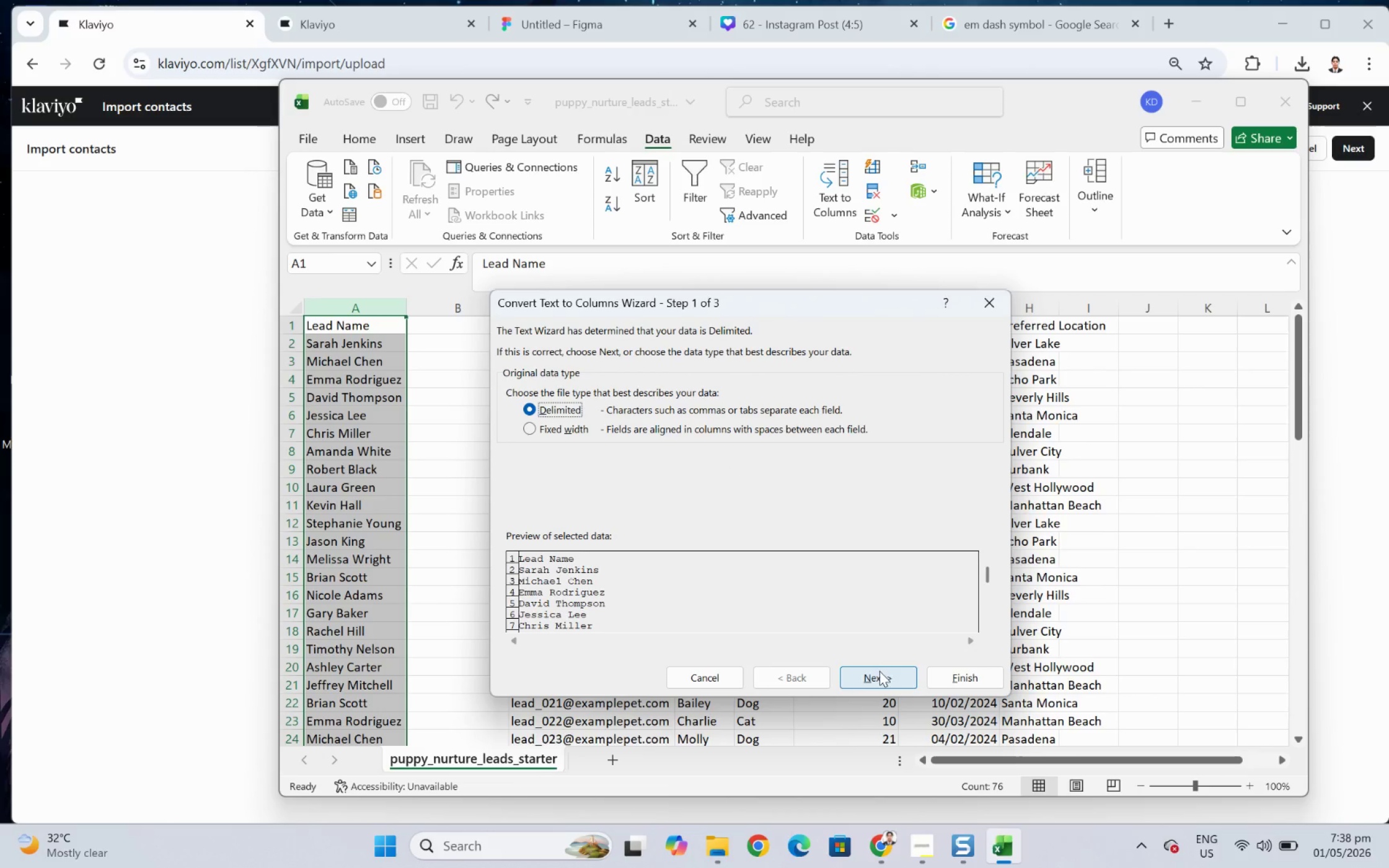 
left_click([879, 671])
 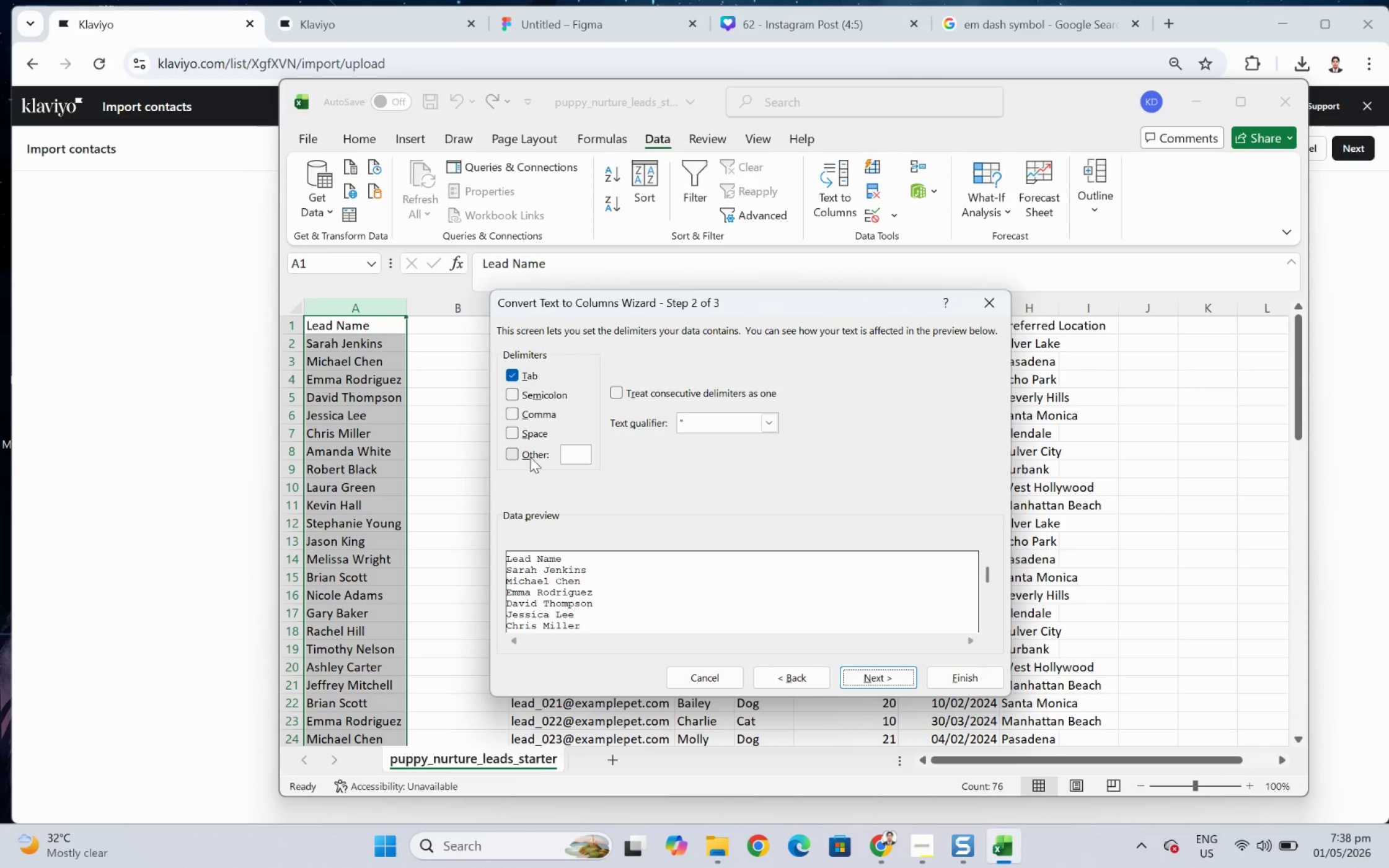 
left_click([534, 431])
 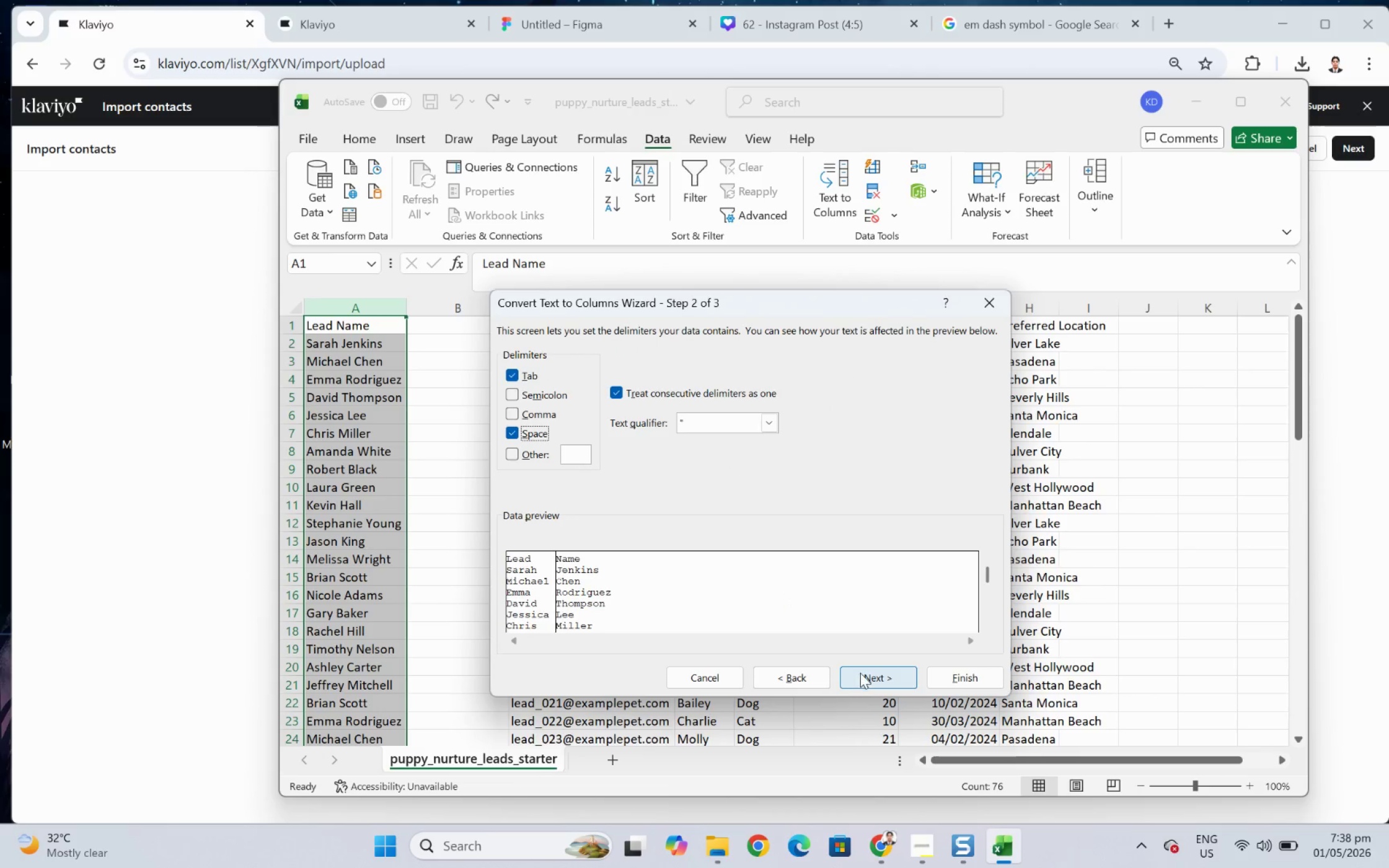 
left_click([860, 673])
 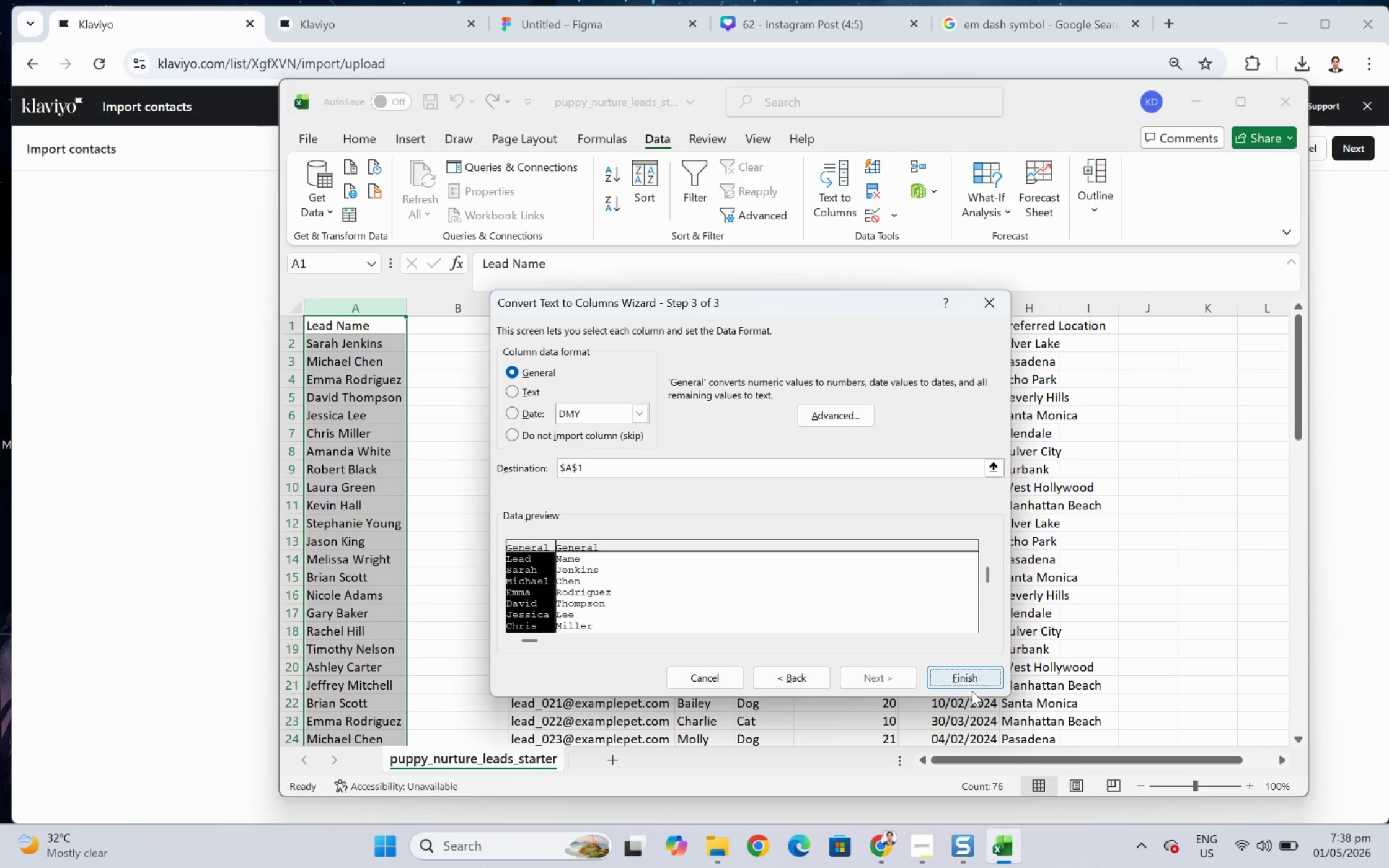 
left_click([966, 678])
 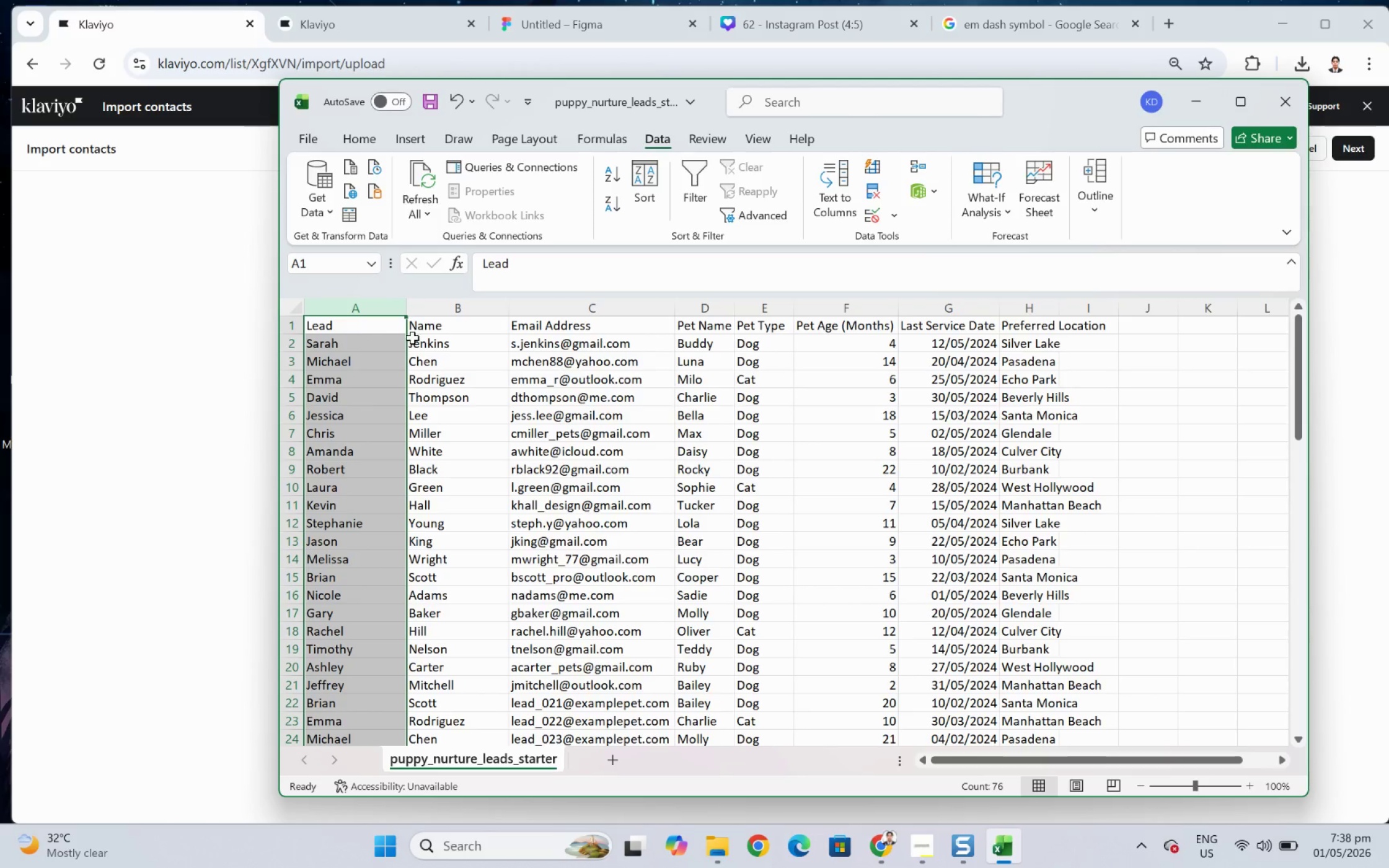 
double_click([366, 325])
 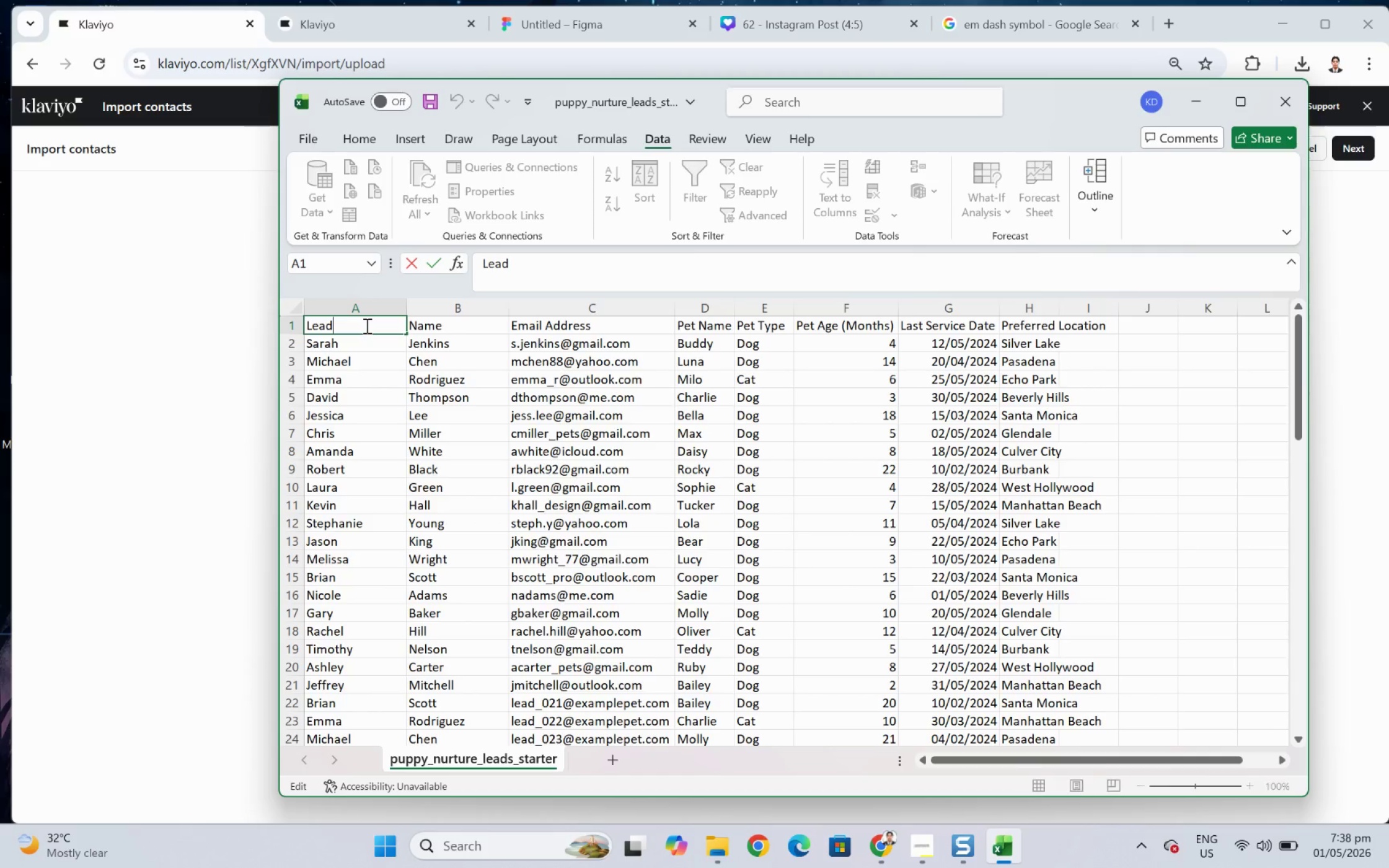 
triple_click([366, 325])
 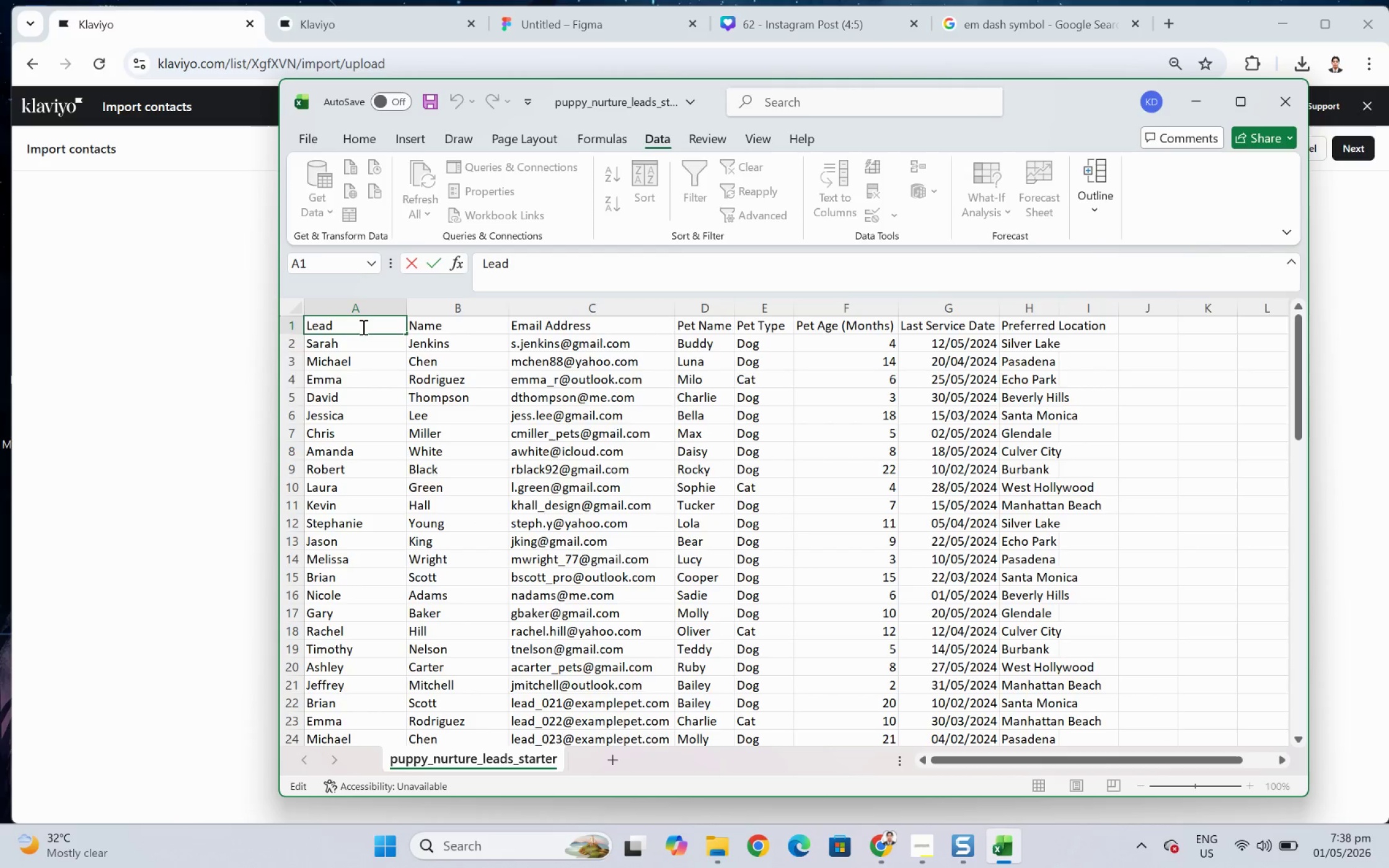 
left_click_drag(start_coordinate=[360, 327], to_coordinate=[252, 327])
 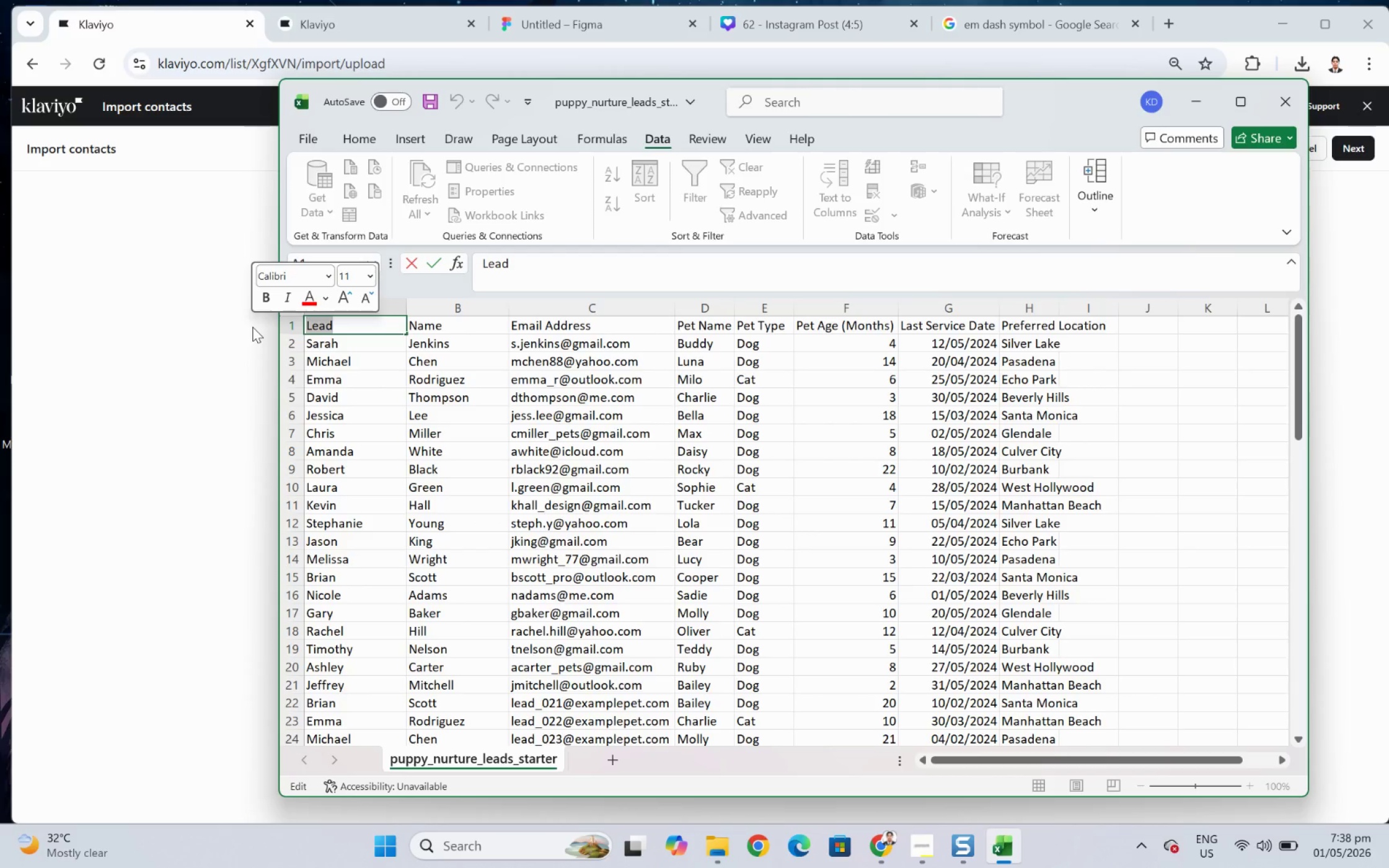 
type(First Name)
key(Tab)
type(Lasrt)
key(Backspace)
key(Backspace)
type(t name)
key(Backspace)
key(Backspace)
key(Backspace)
key(Backspace)
type(Name)
key(Tab)
 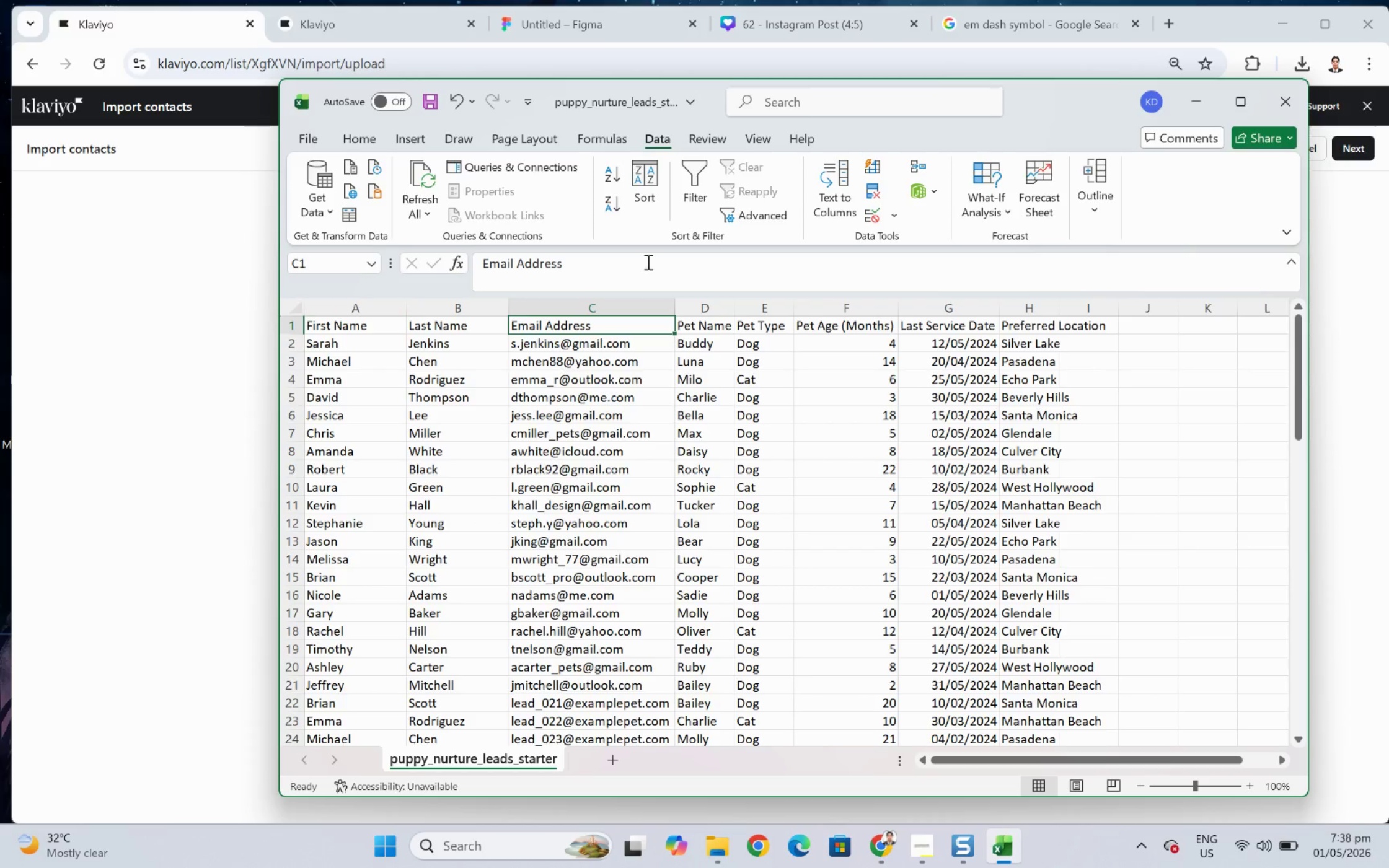 
key(Control+S)
 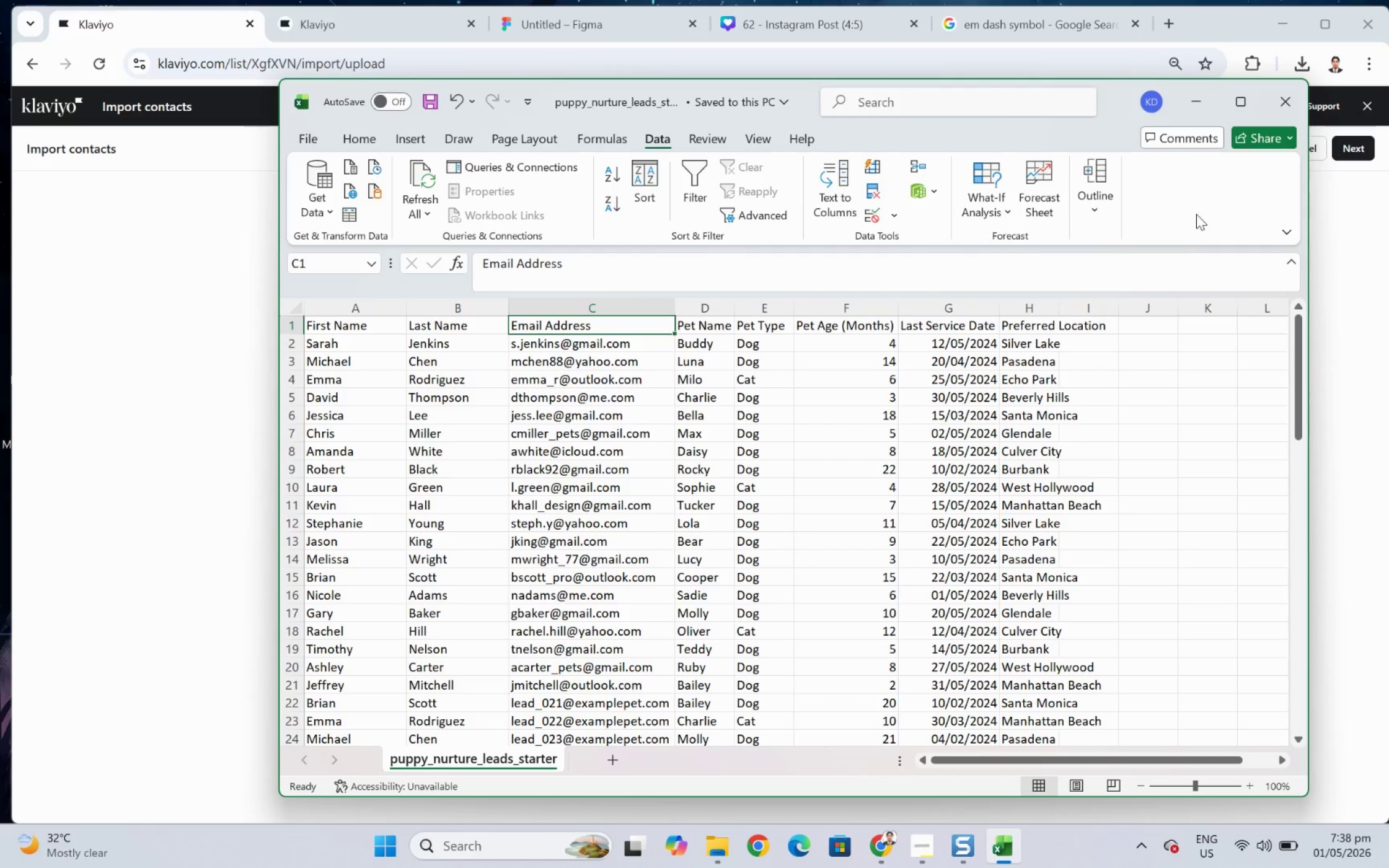 
scroll: coordinate [509, 569], scroll_direction: down, amount: 17.0
 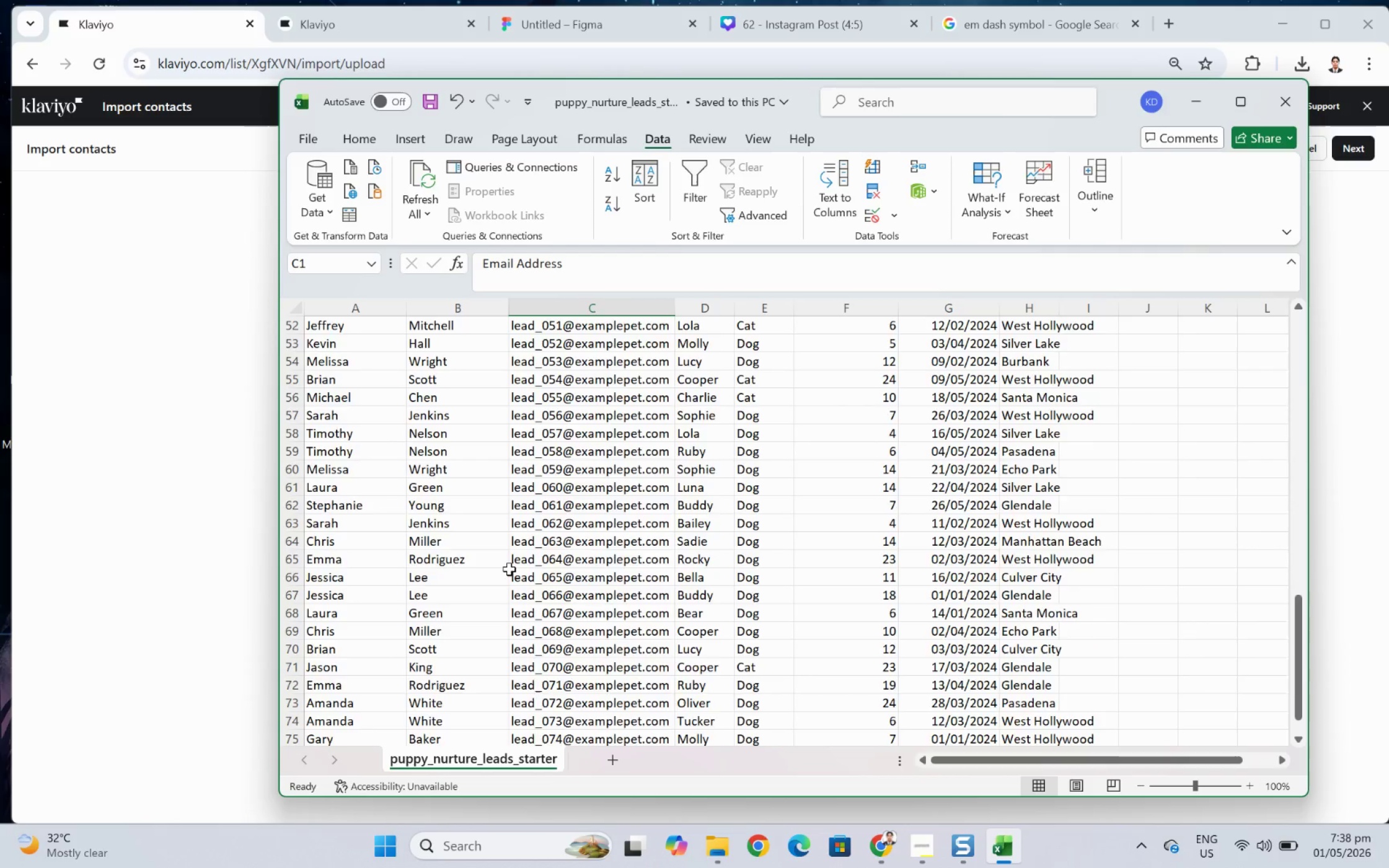 
scroll: coordinate [553, 560], scroll_direction: up, amount: 22.0
 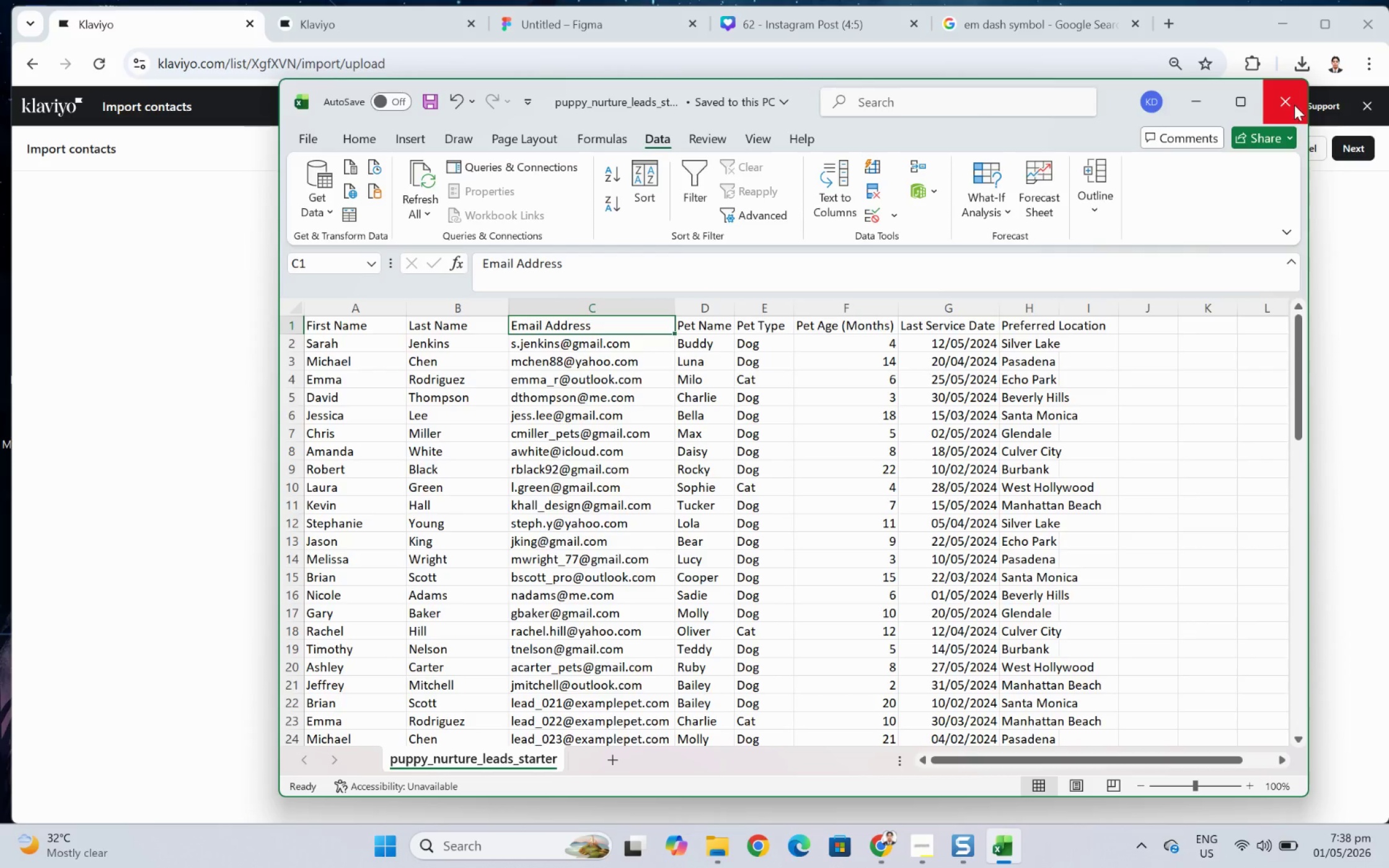 
left_click_drag(start_coordinate=[1294, 105], to_coordinate=[1222, 106])
 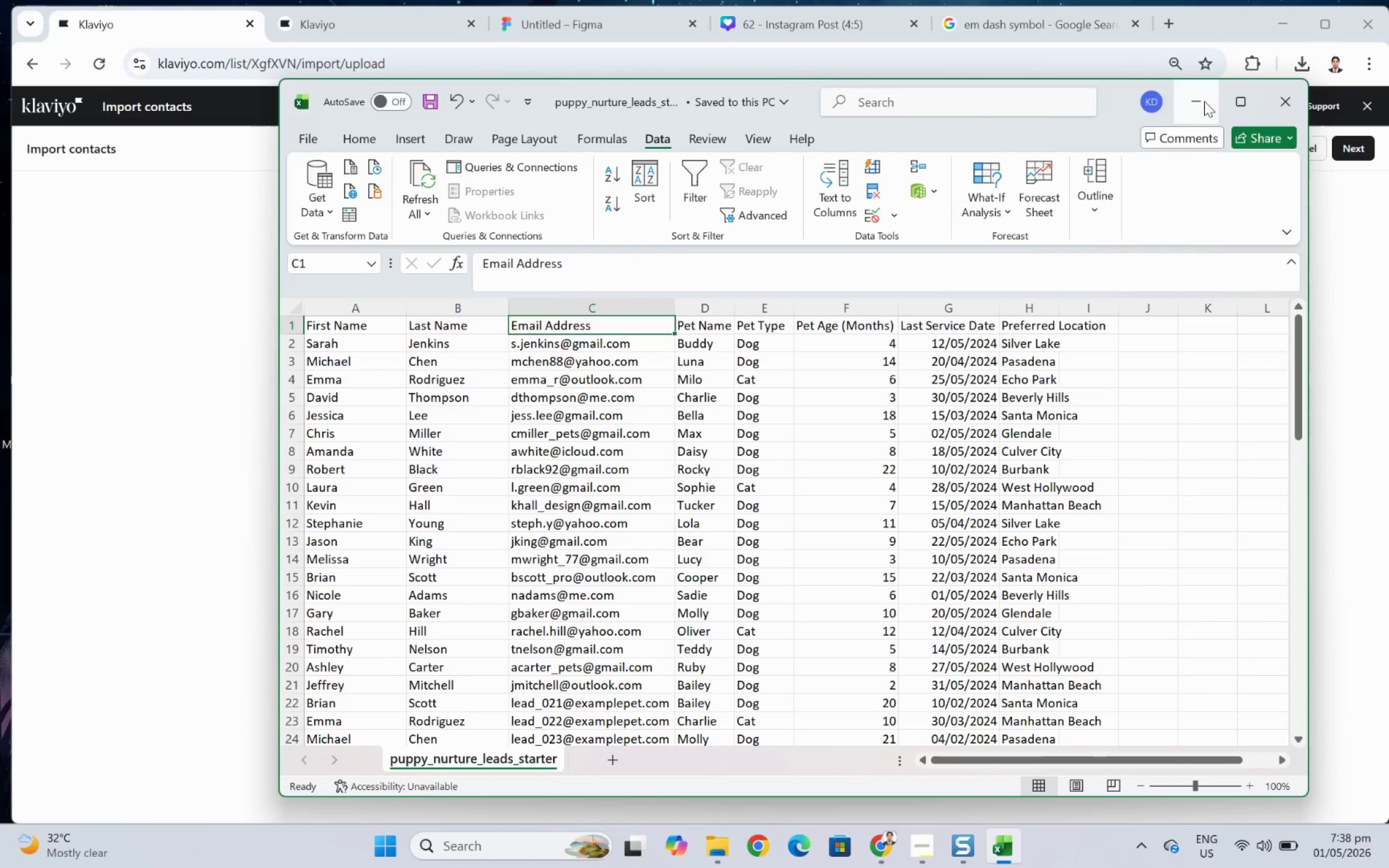 
left_click([1202, 100])
 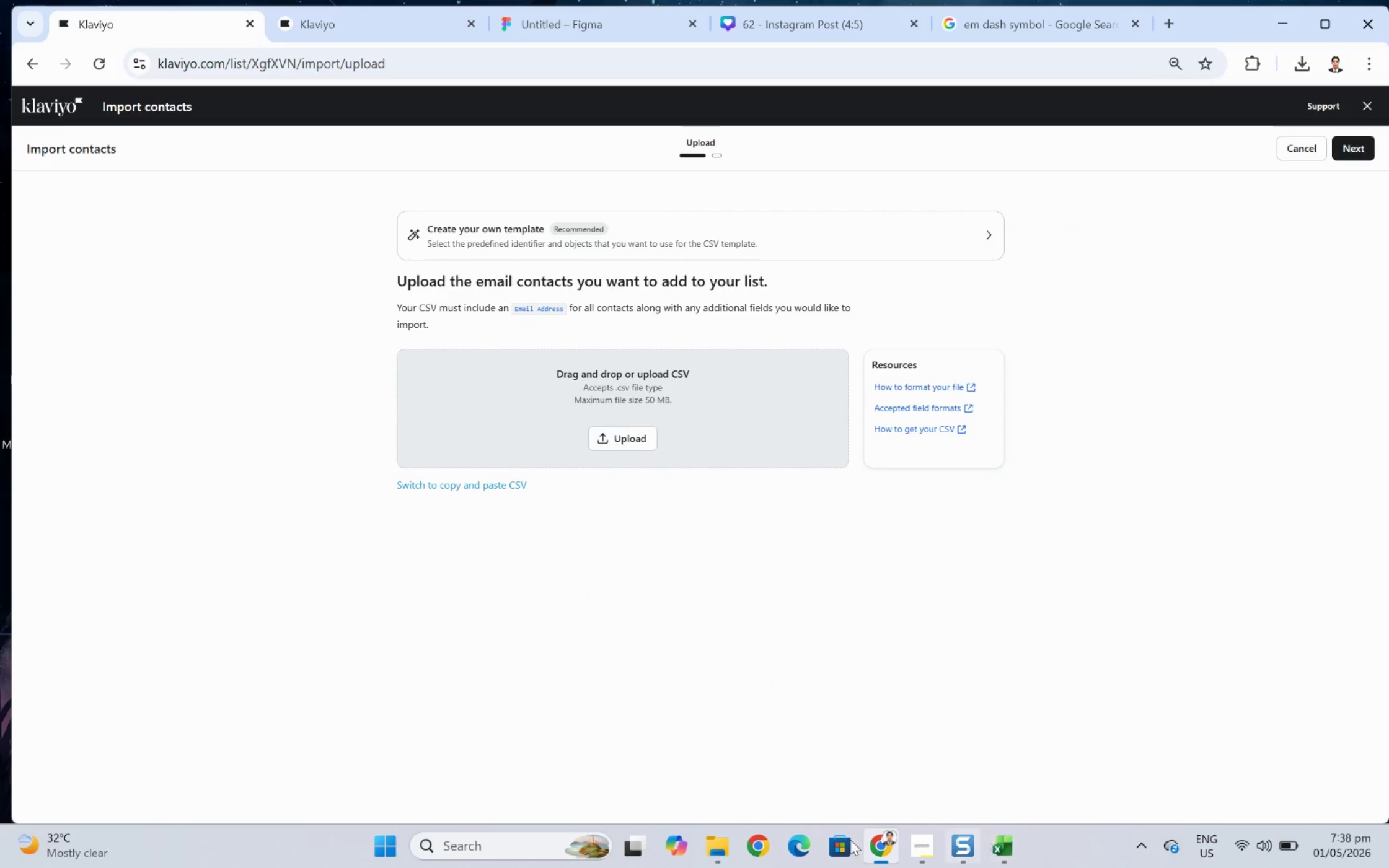 
left_click([722, 845])
 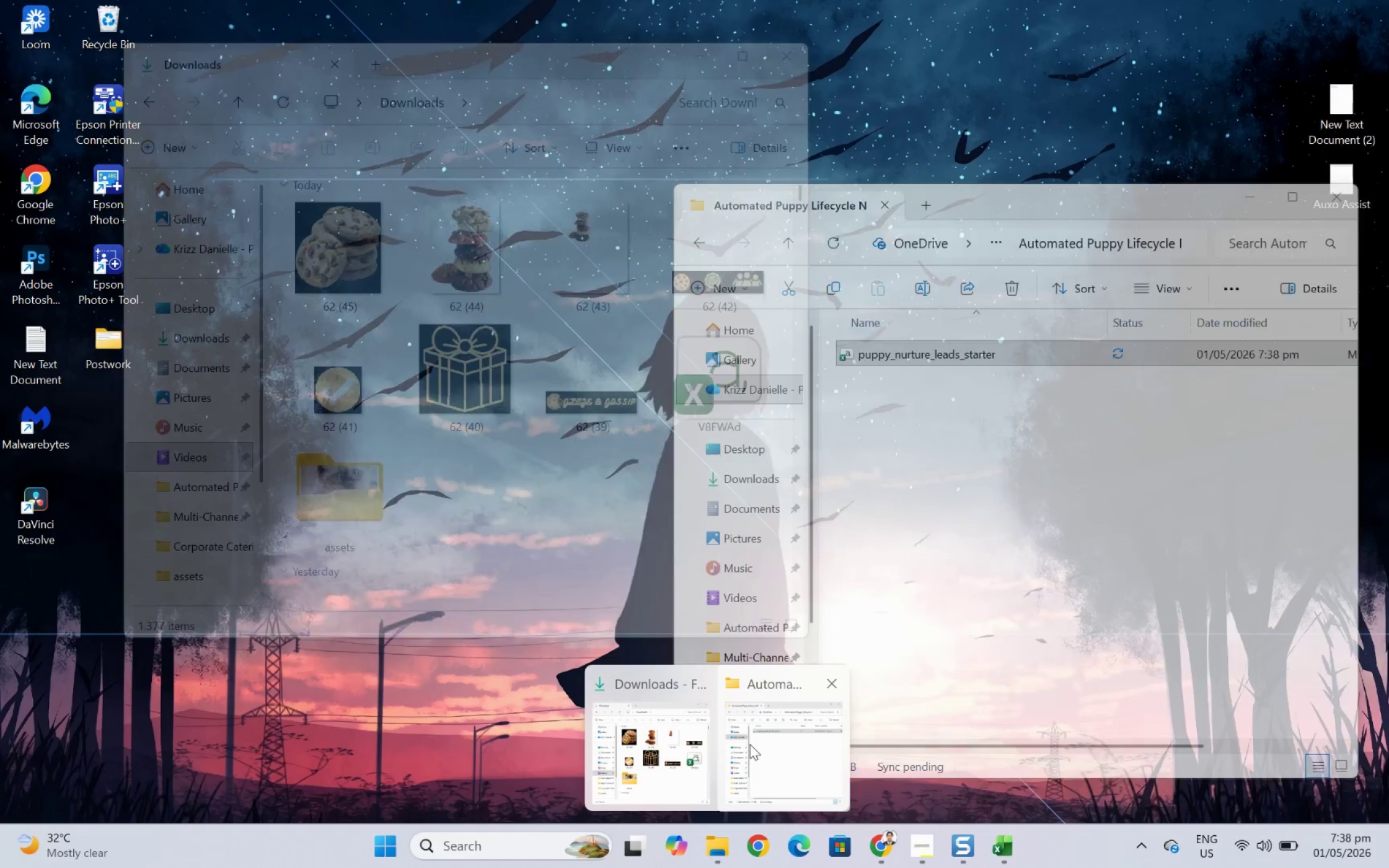 
left_click([757, 743])
 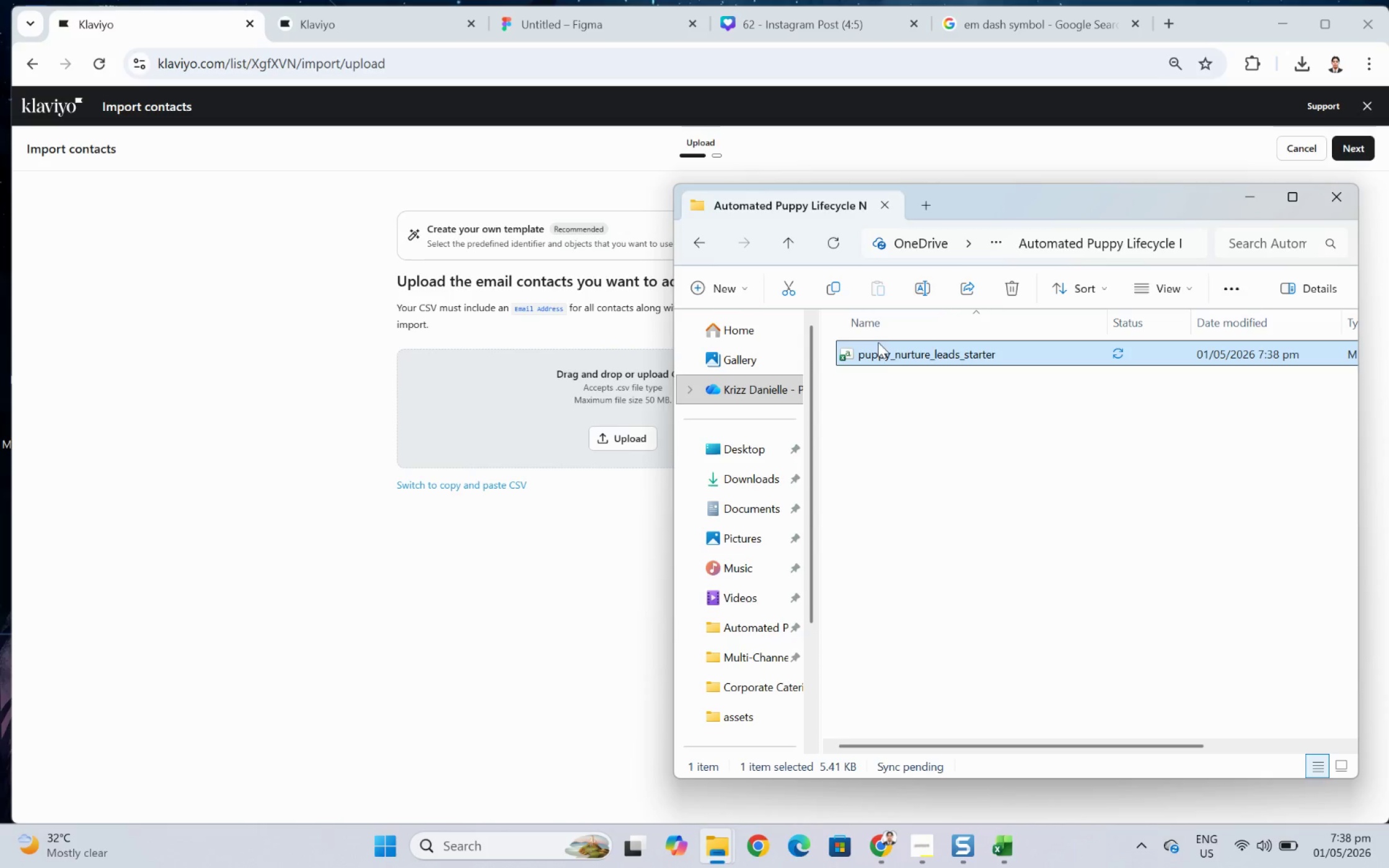 
left_click_drag(start_coordinate=[874, 350], to_coordinate=[550, 436])
 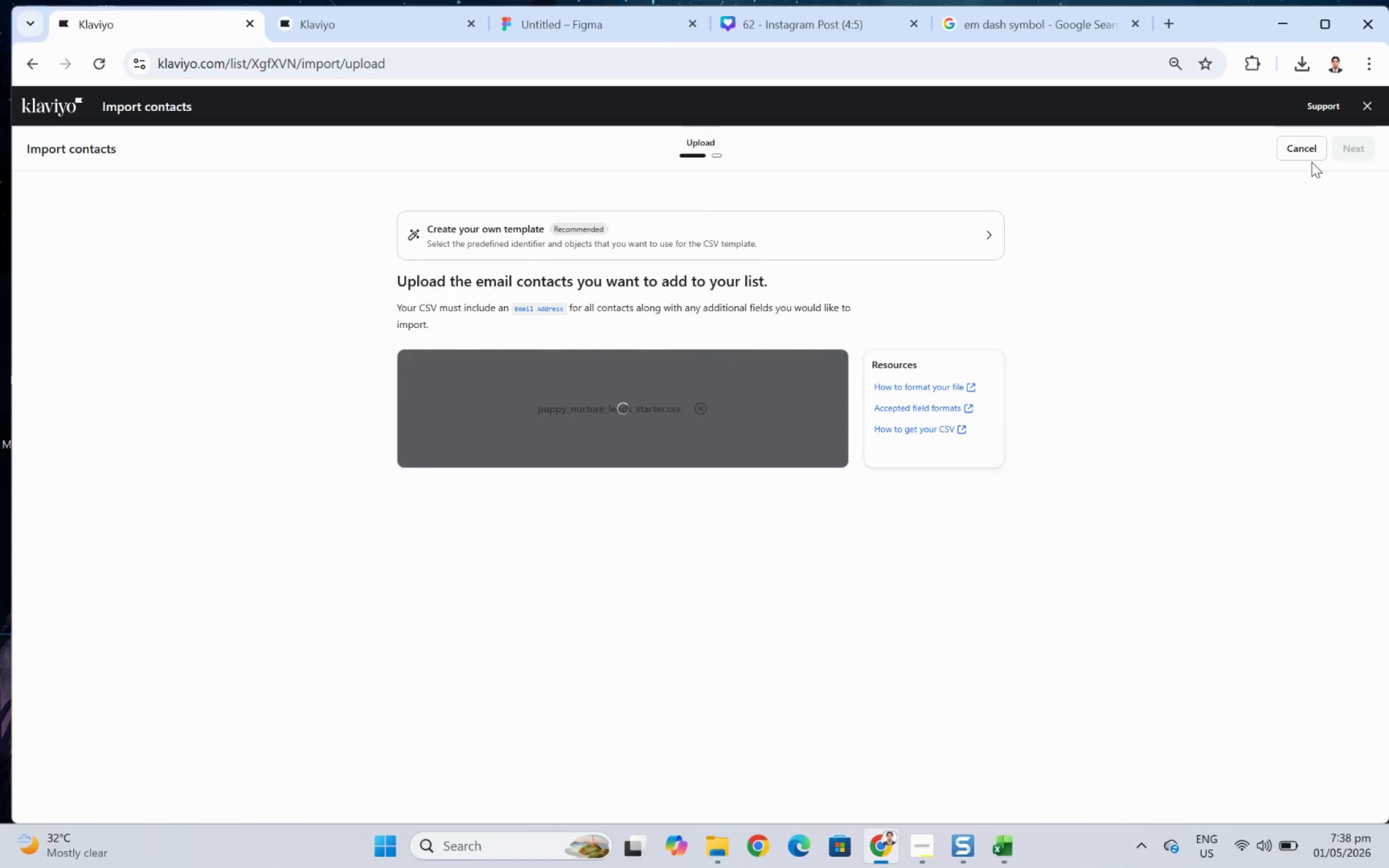 
scroll: coordinate [618, 478], scroll_direction: down, amount: 3.0
 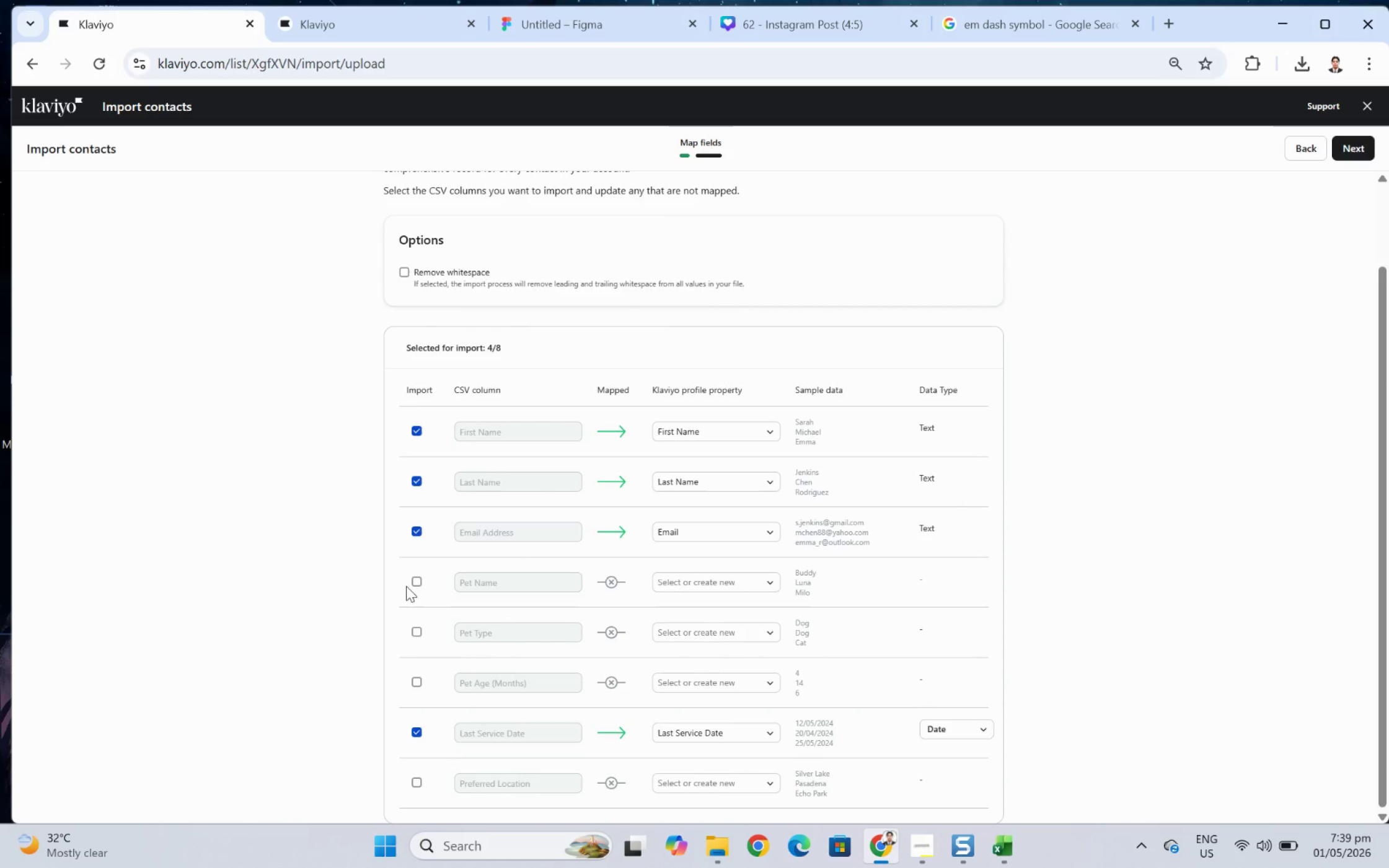 
left_click([421, 579])
 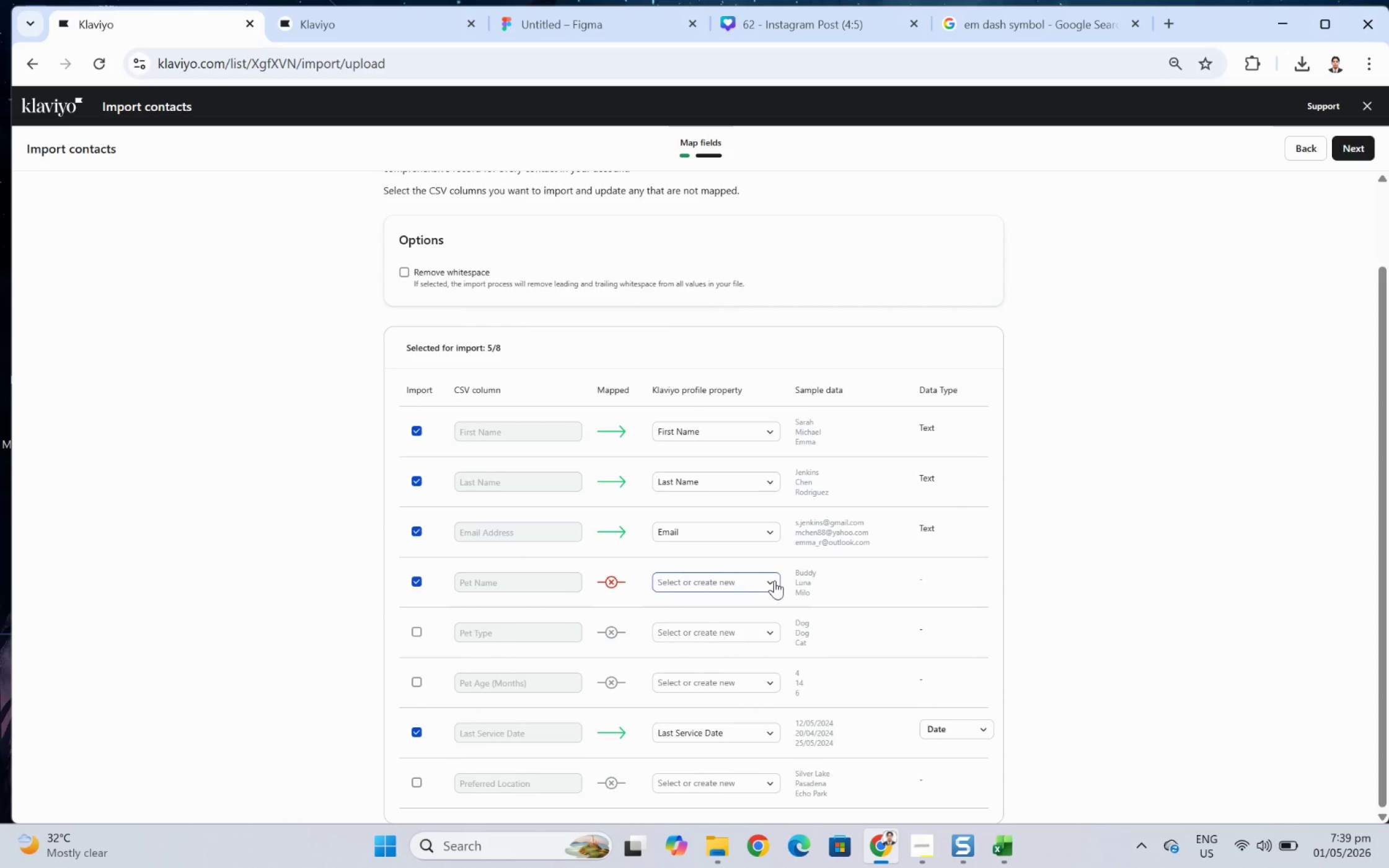 
left_click([774, 580])
 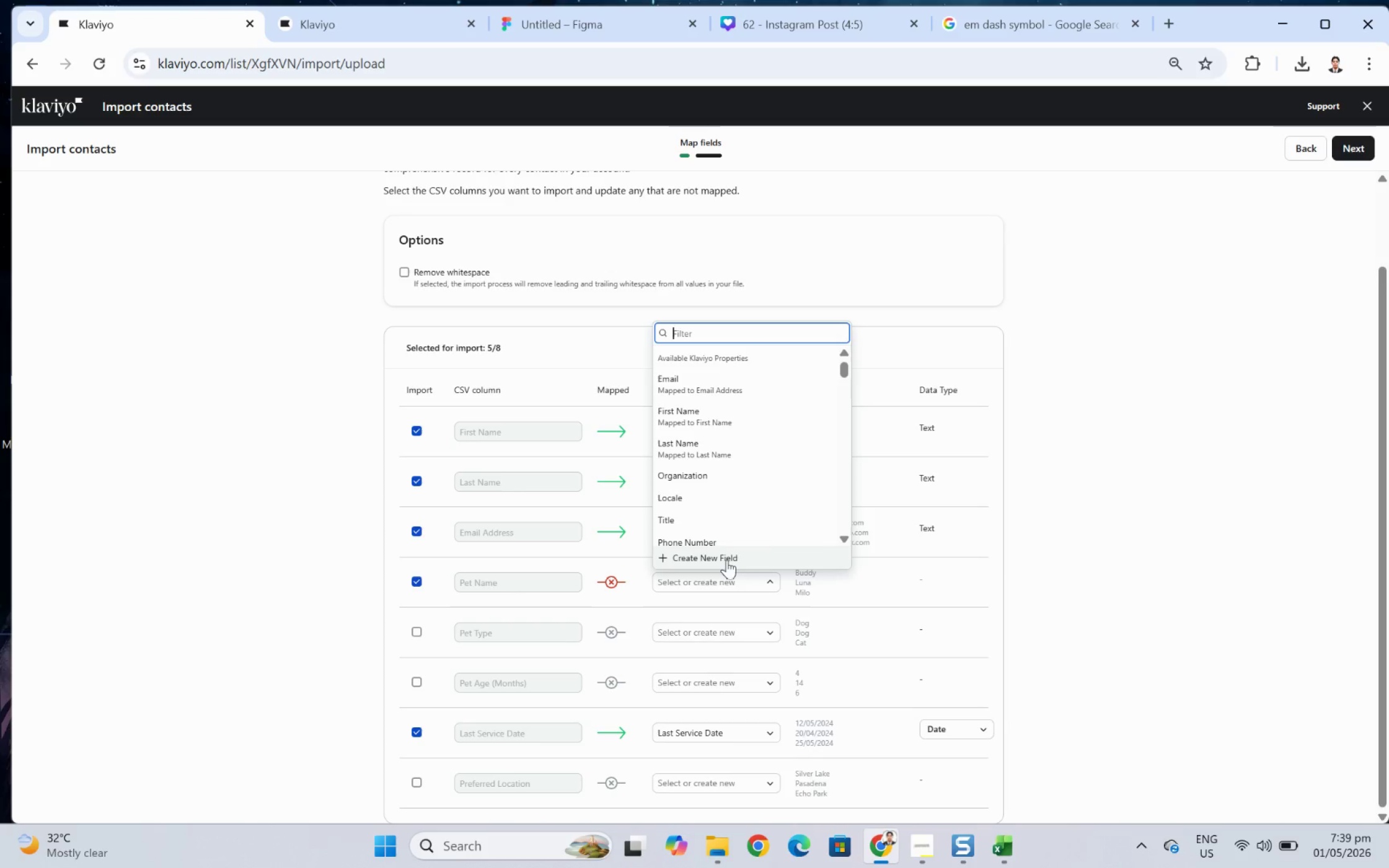 
left_click([726, 559])
 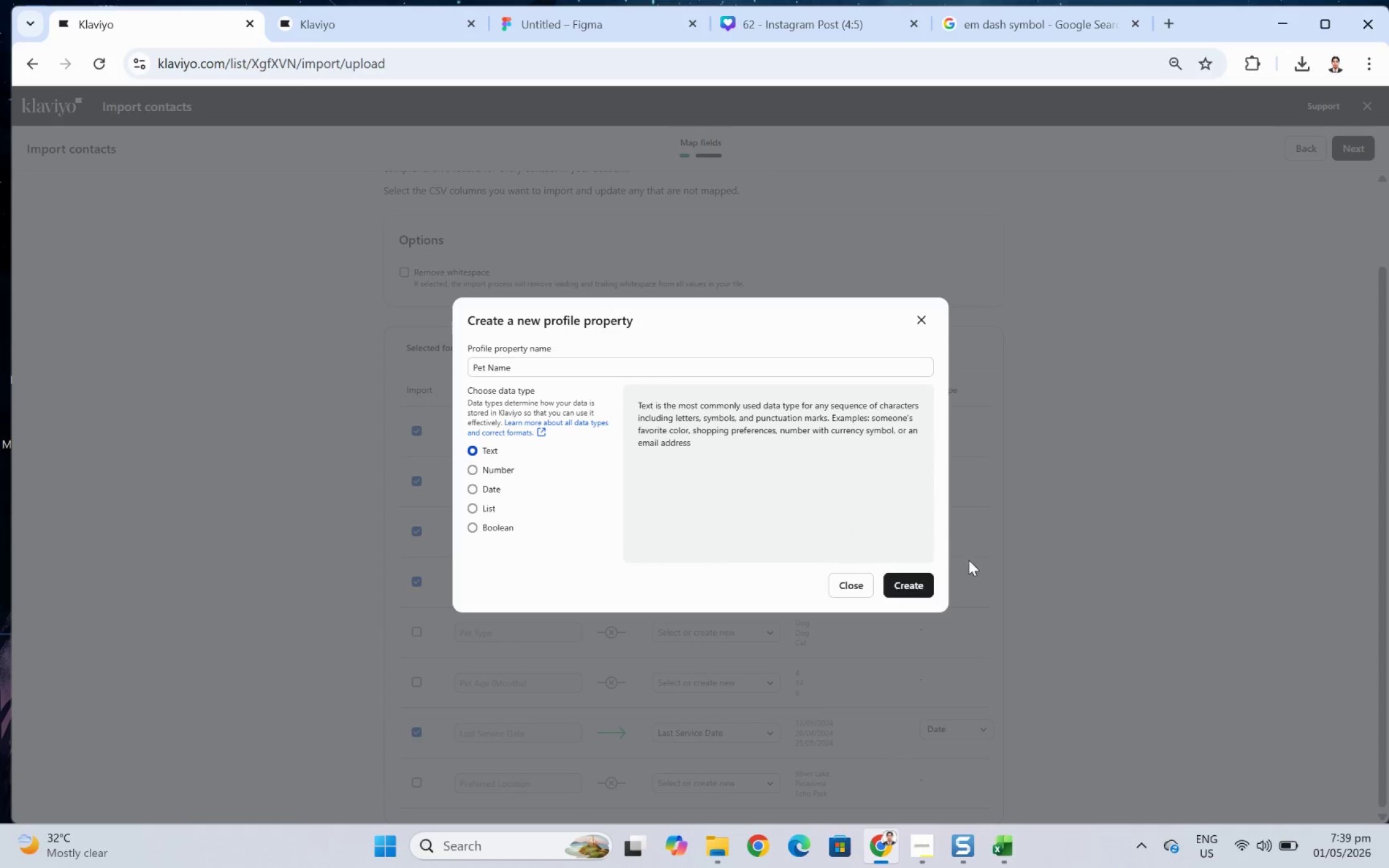 
left_click([919, 583])
 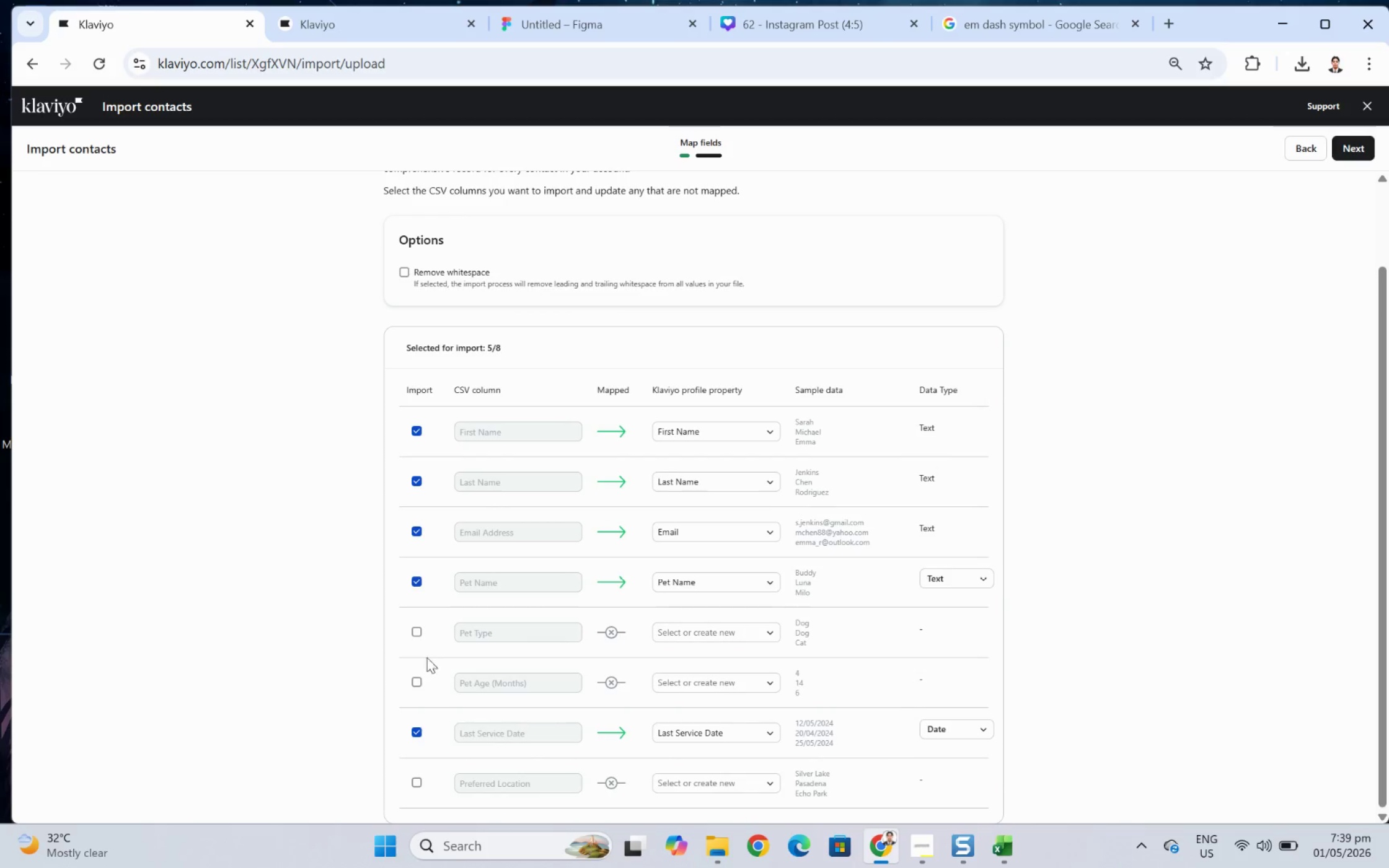 
left_click([418, 638])
 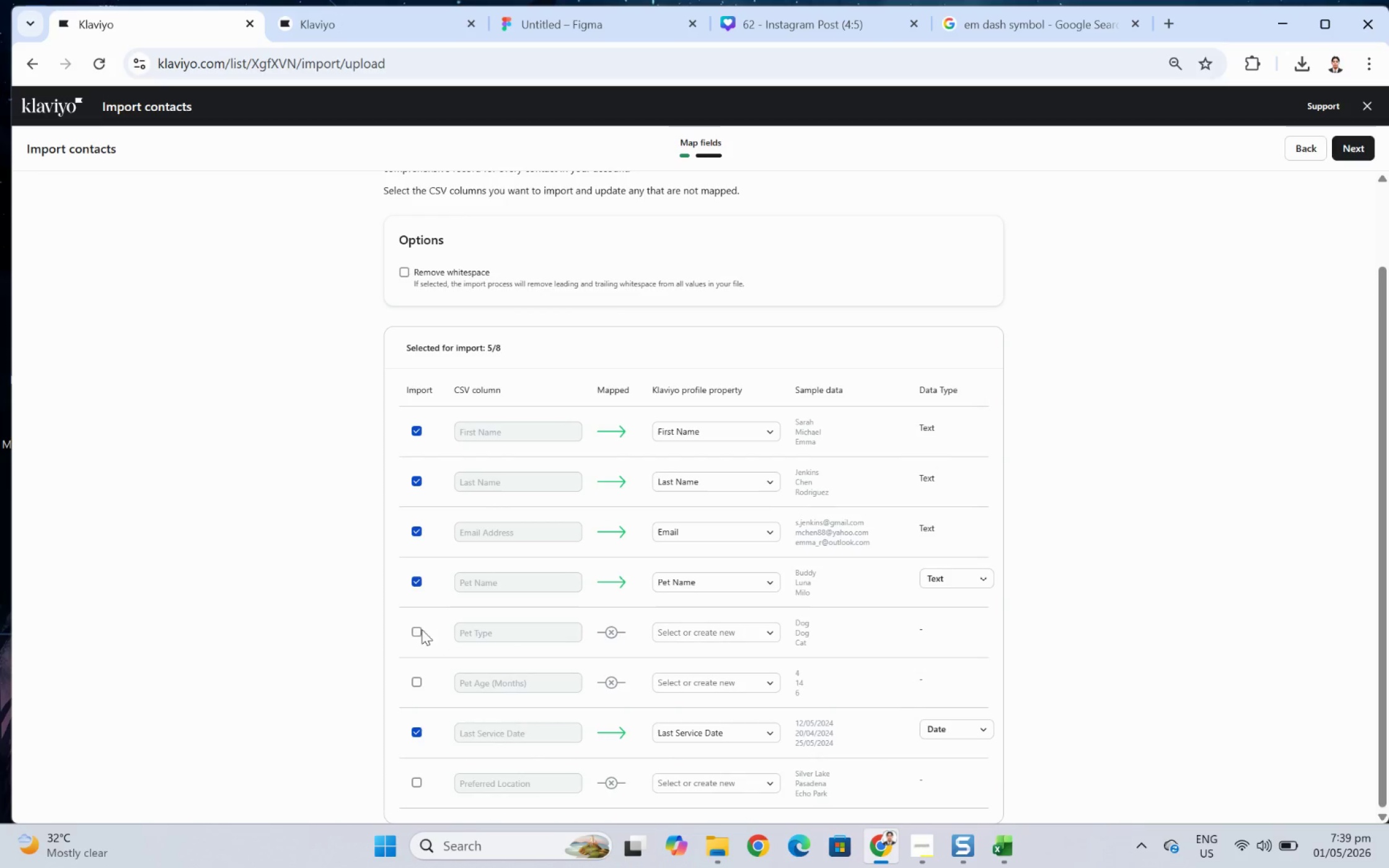 
left_click([420, 629])
 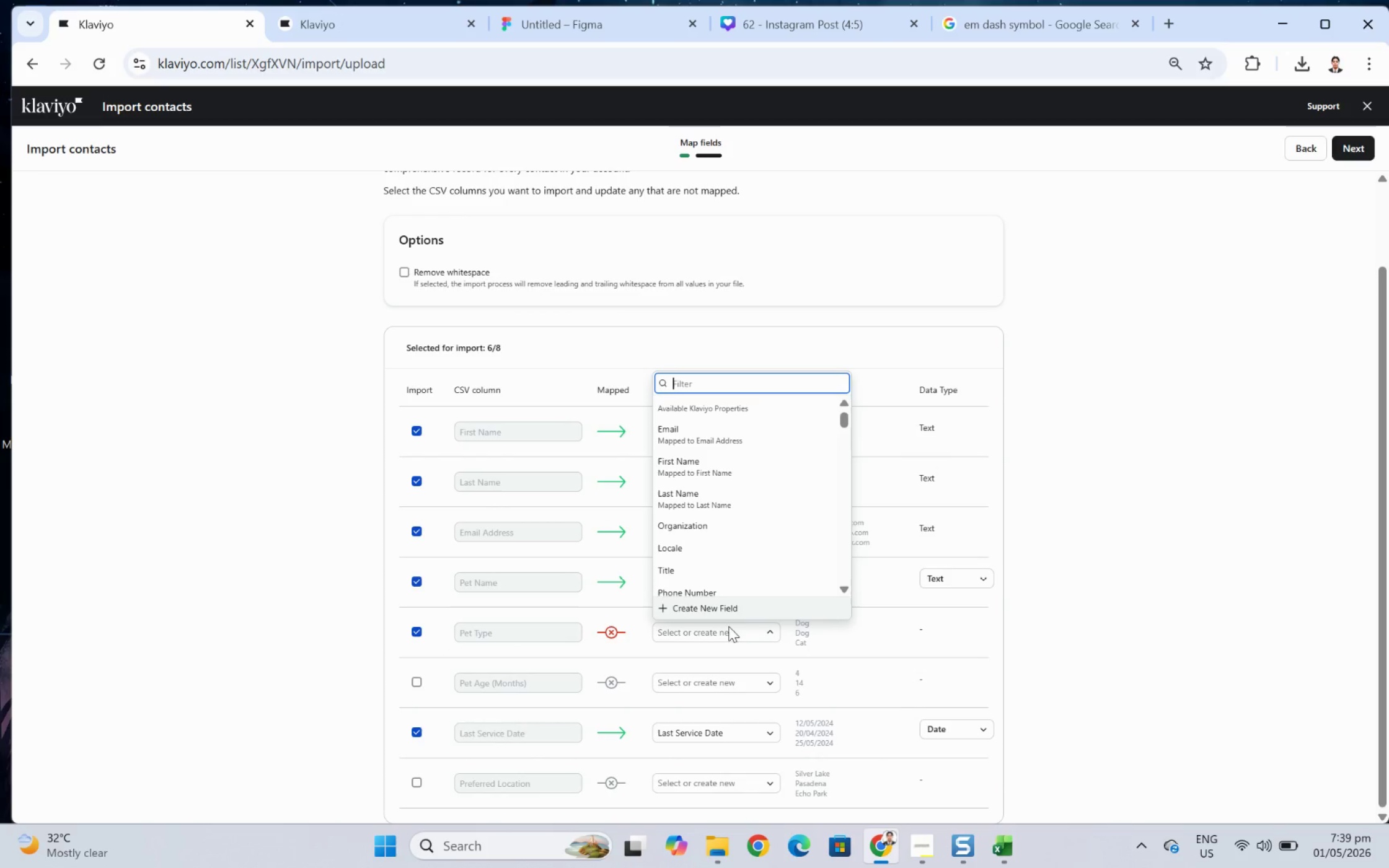 
left_click([748, 605])
 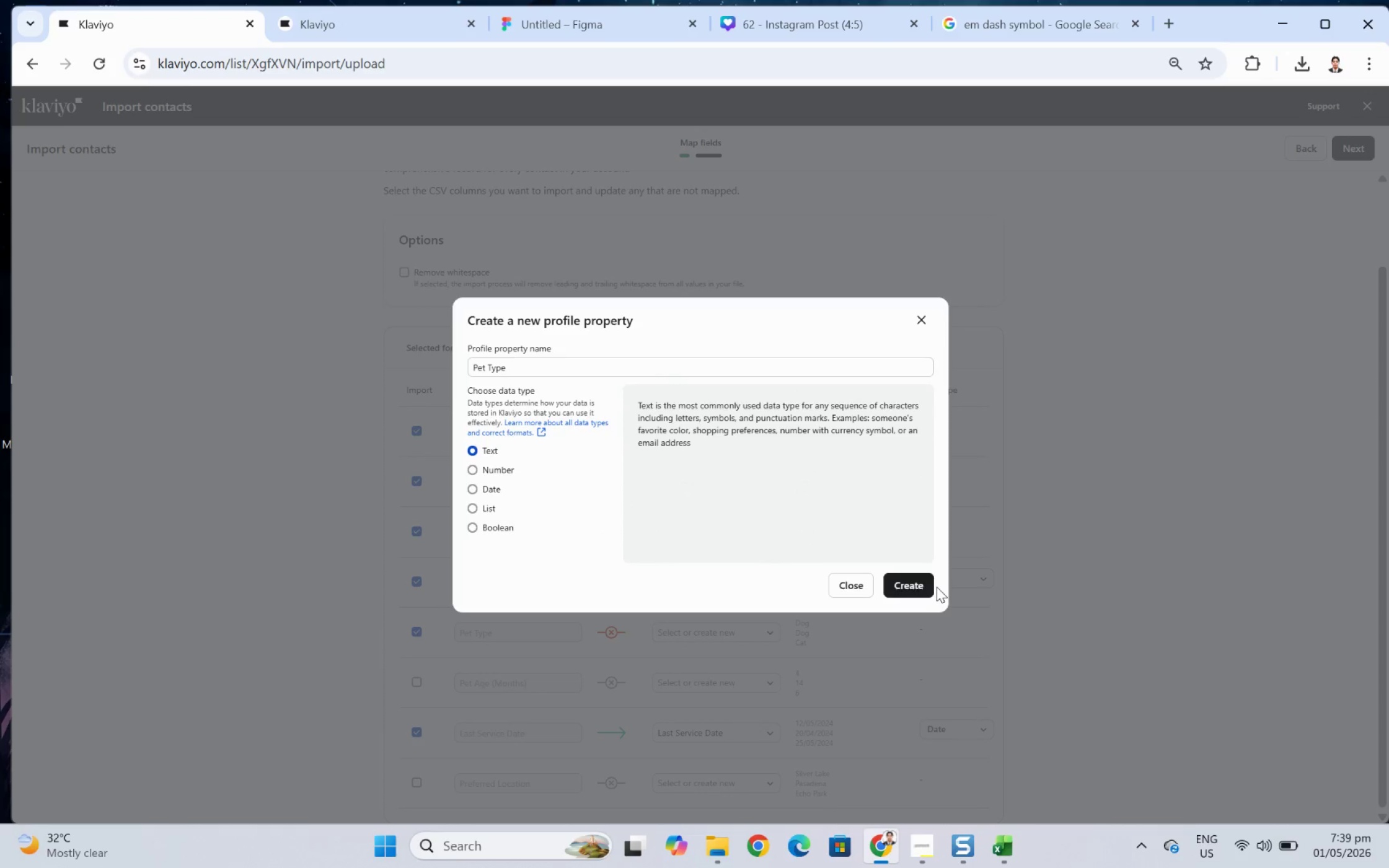 
double_click([919, 589])
 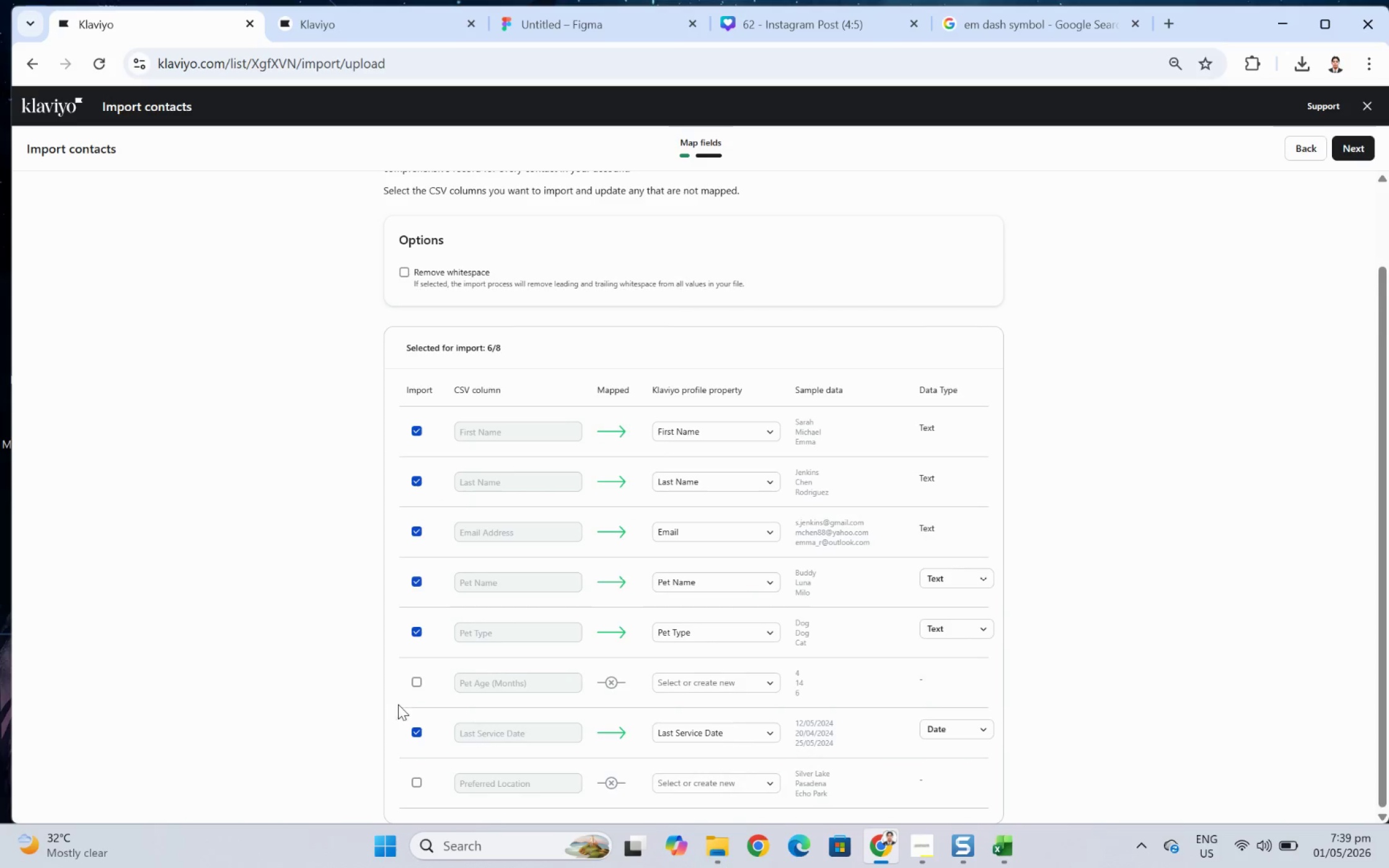 
left_click([412, 684])
 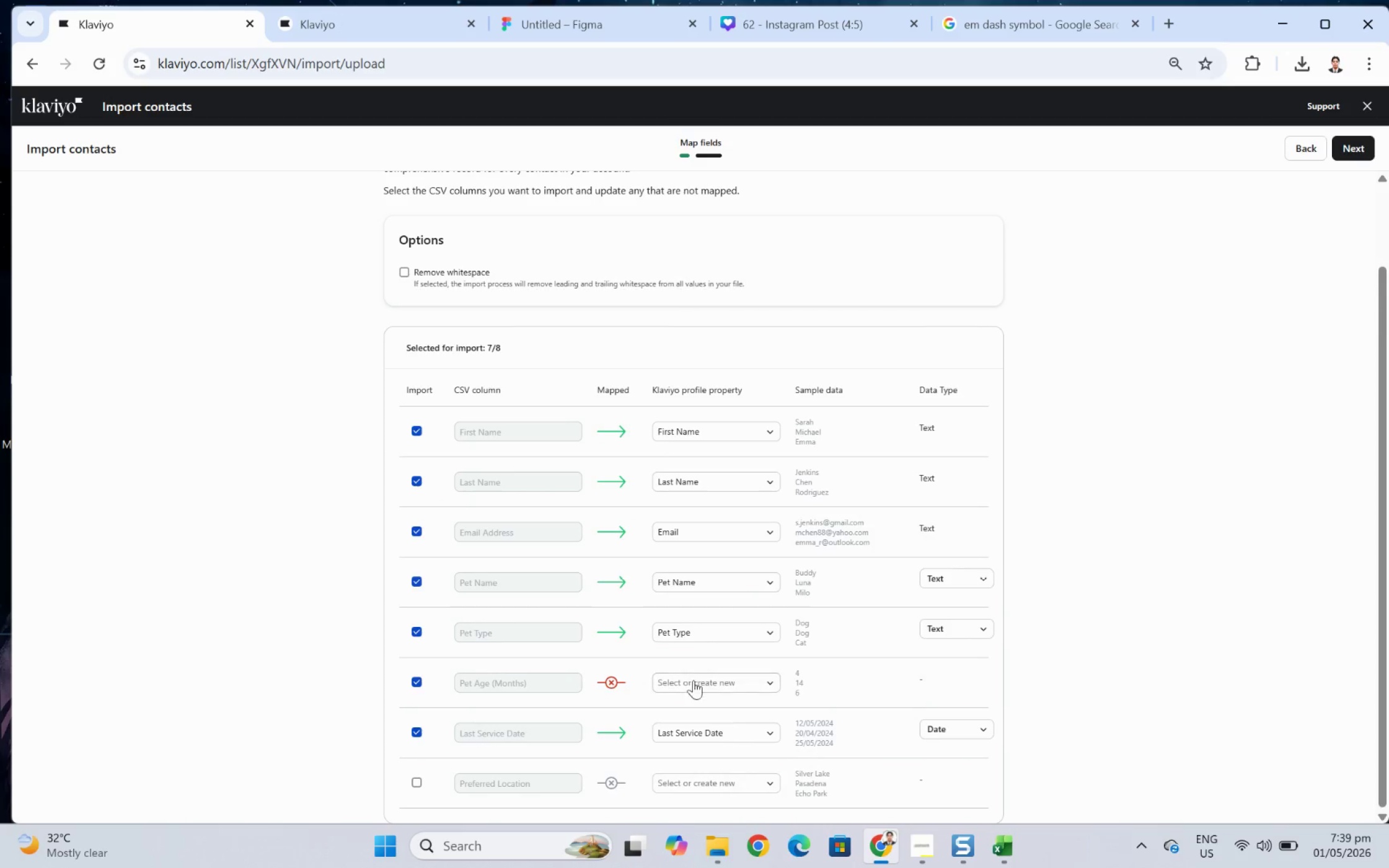 
left_click([713, 680])
 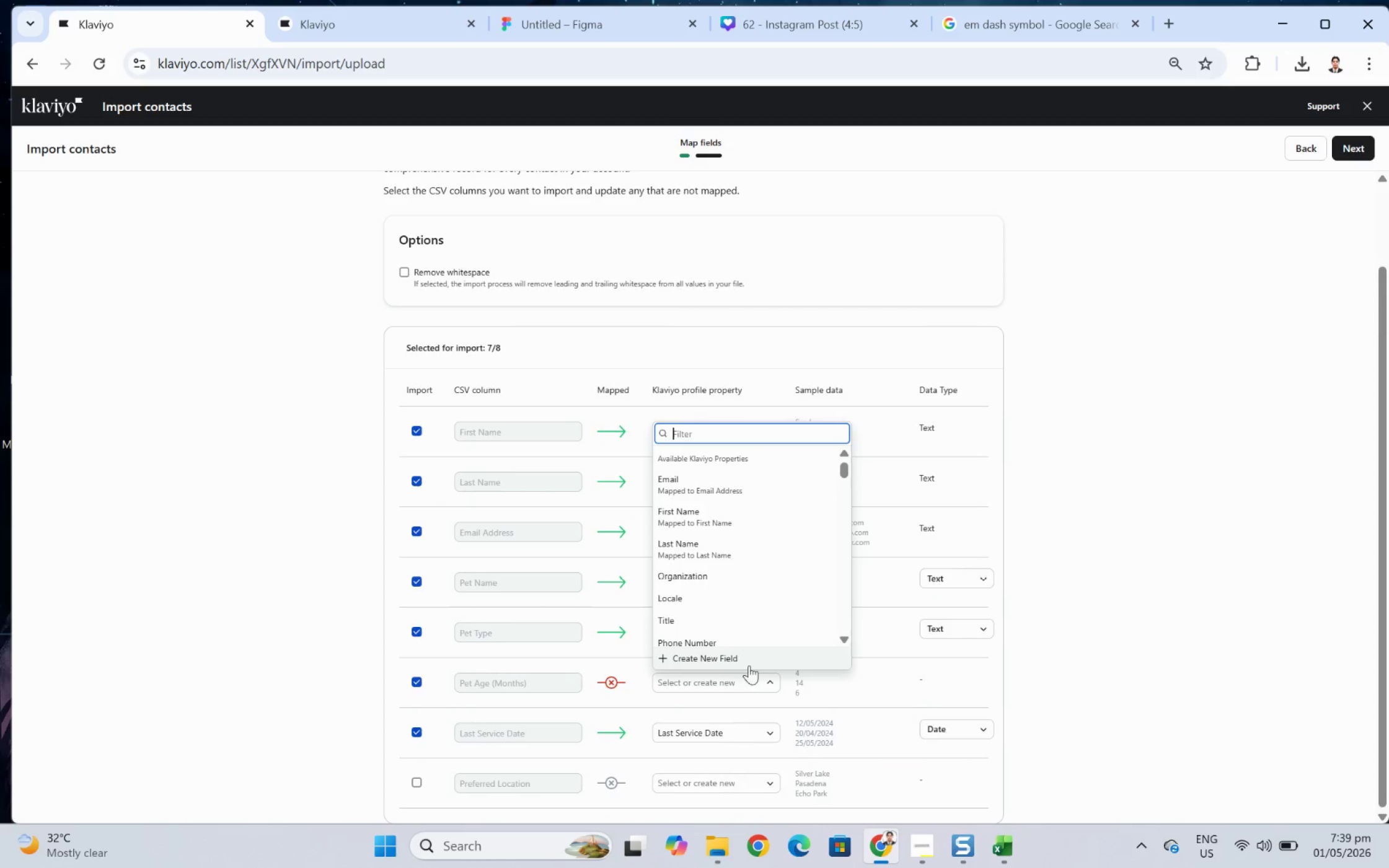 
left_click([754, 652])
 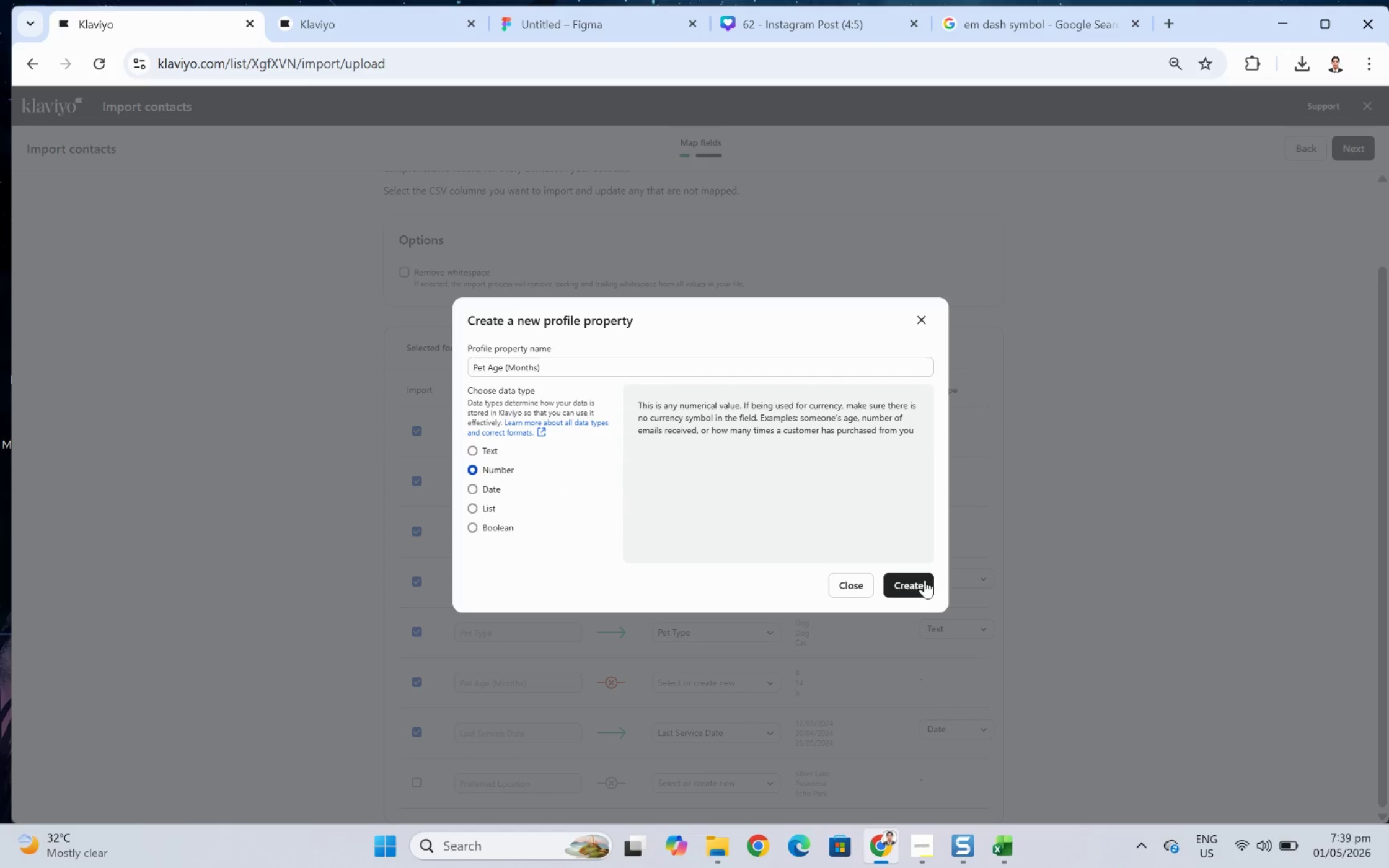 
left_click([928, 579])
 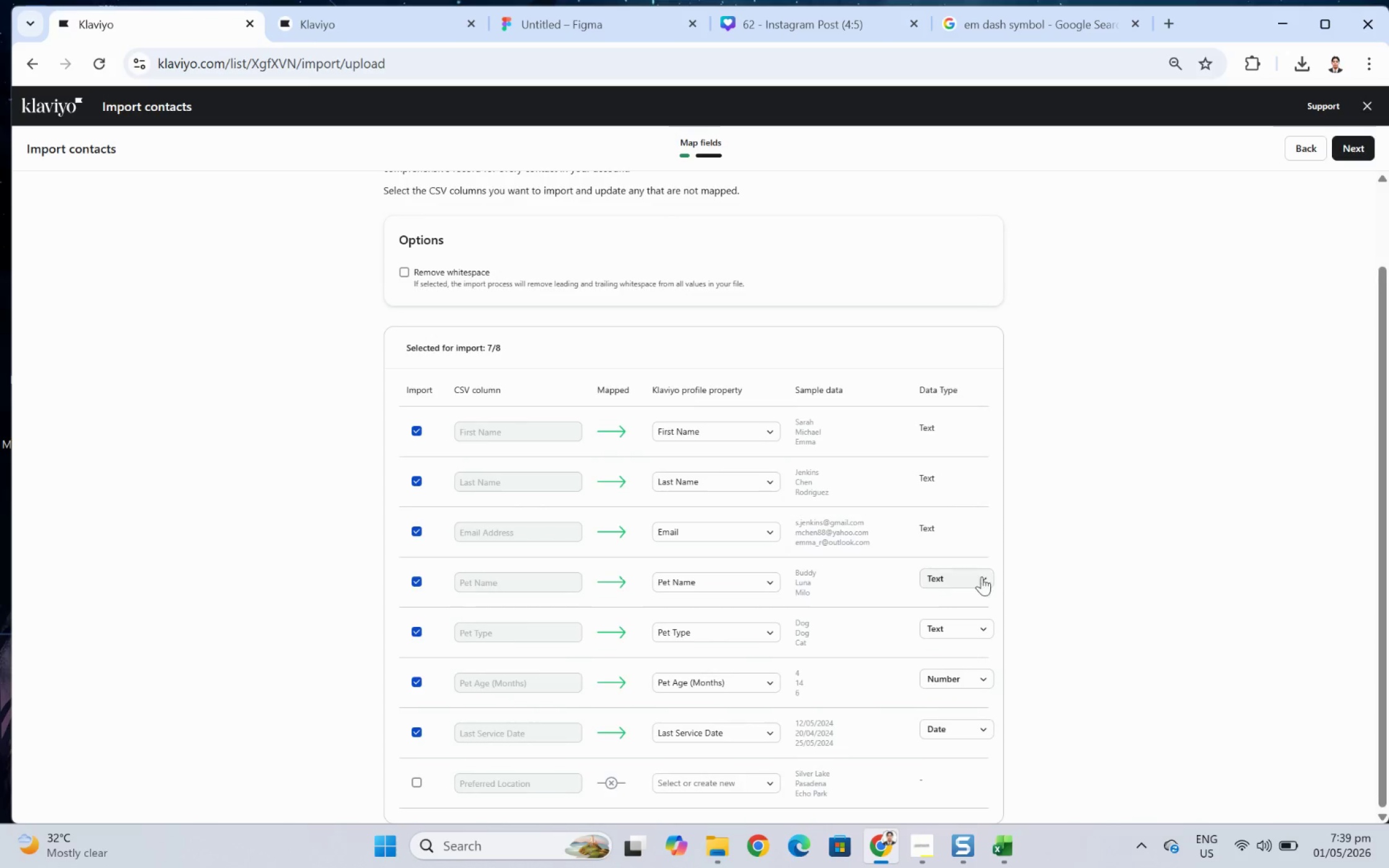 
scroll: coordinate [881, 613], scroll_direction: down, amount: 5.0
 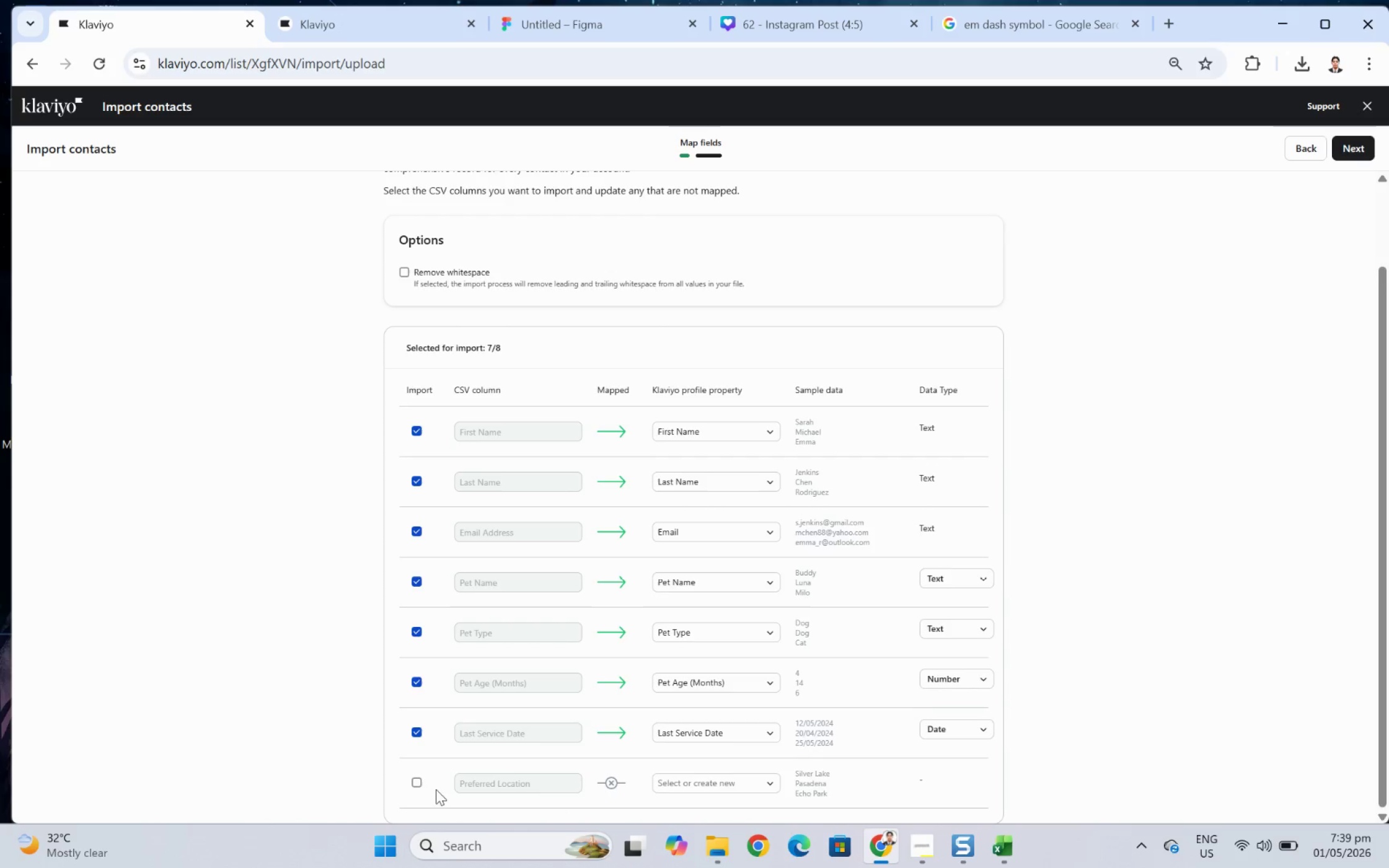 
left_click([425, 783])
 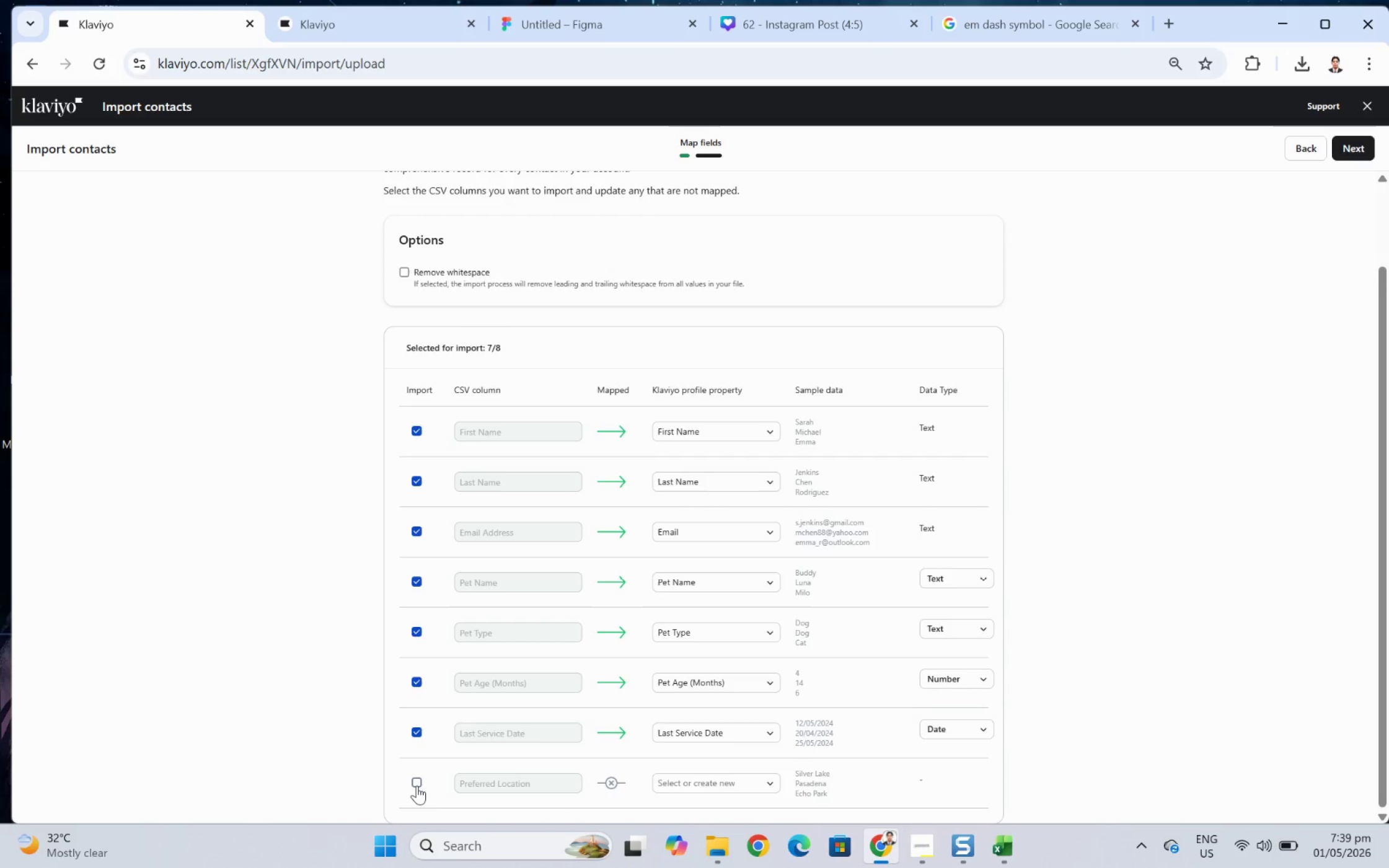 
left_click([414, 784])
 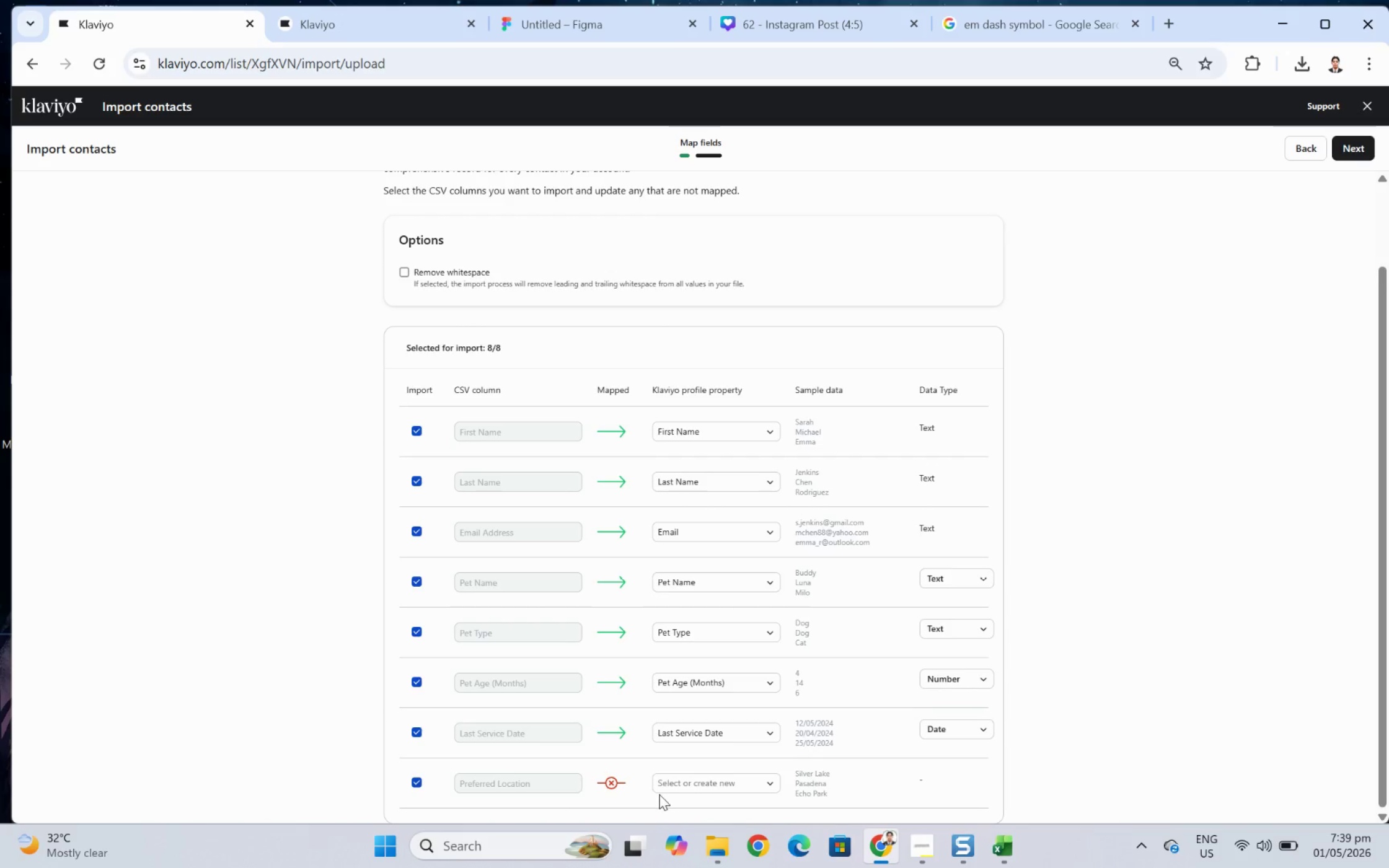 
left_click([677, 792])
 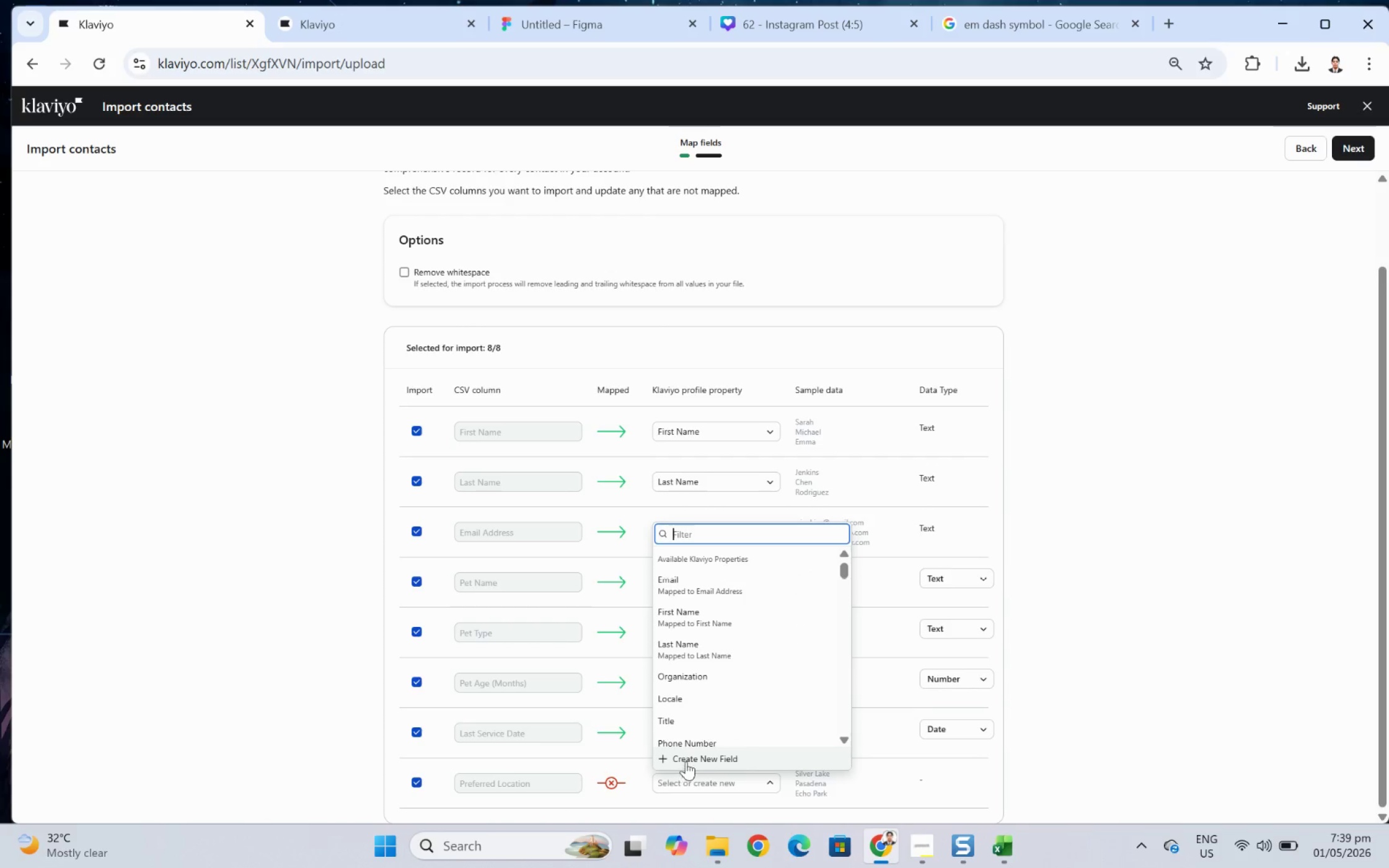 
left_click([690, 755])
 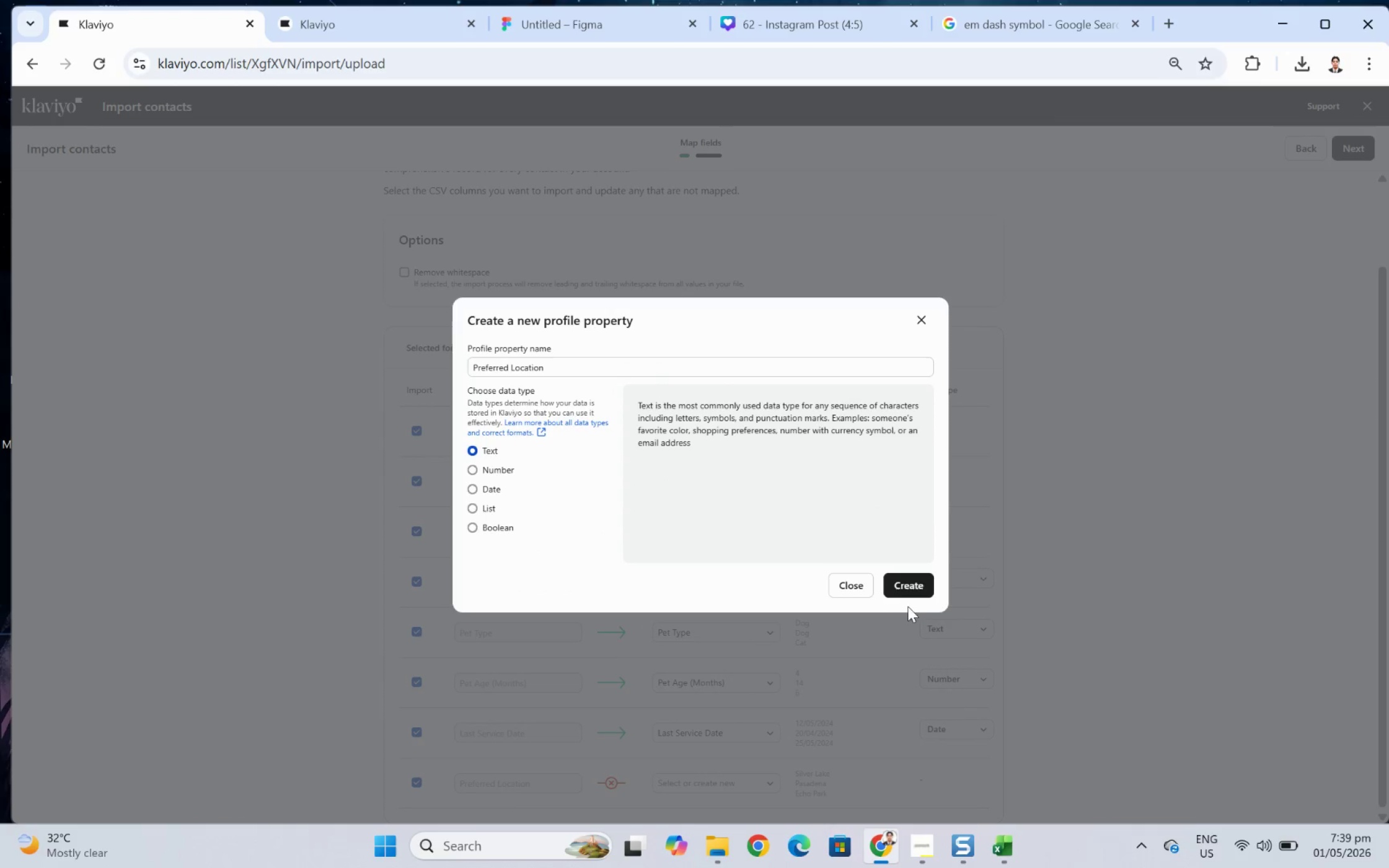 
left_click([923, 583])
 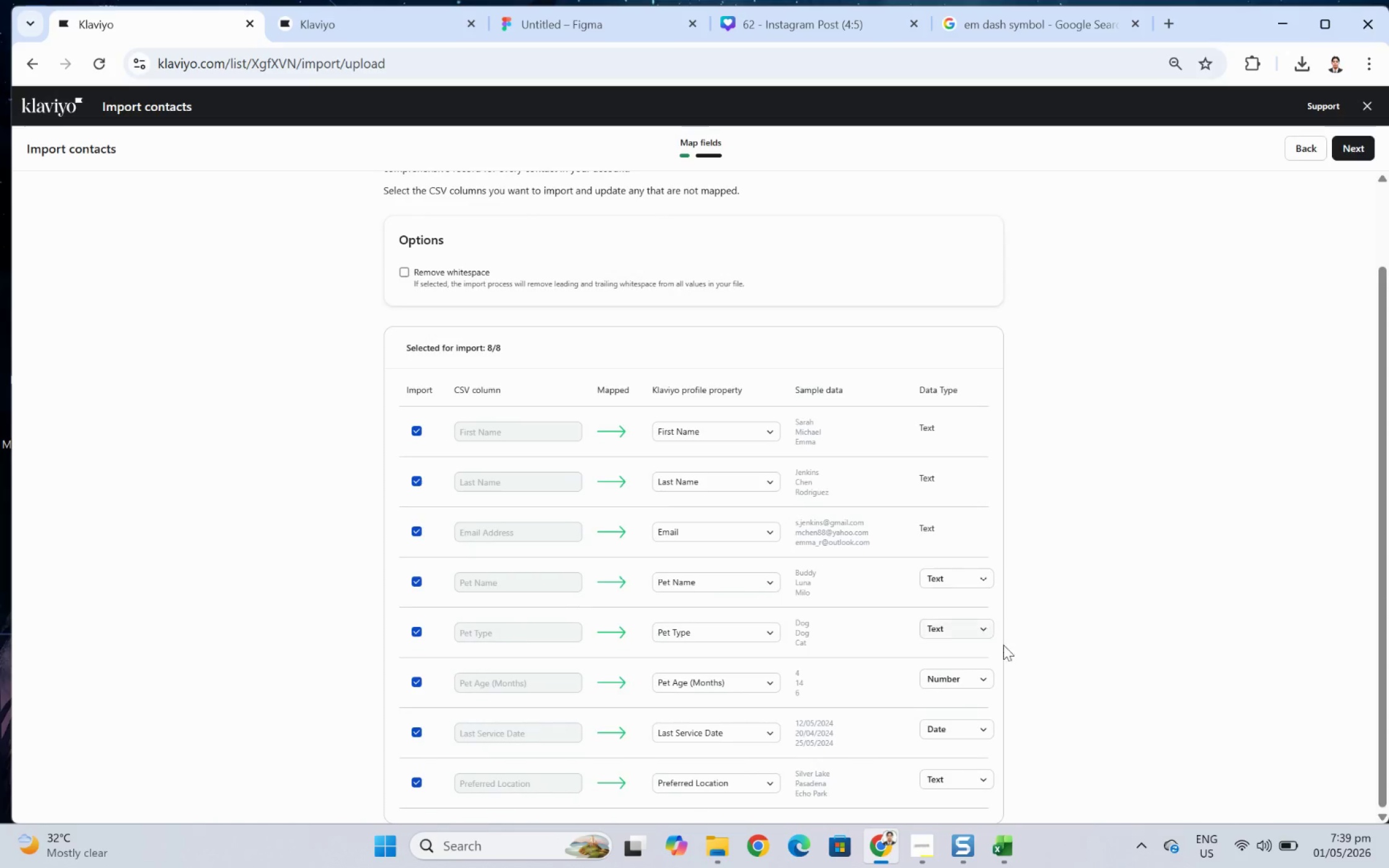 
scroll: coordinate [1012, 666], scroll_direction: down, amount: 2.0
 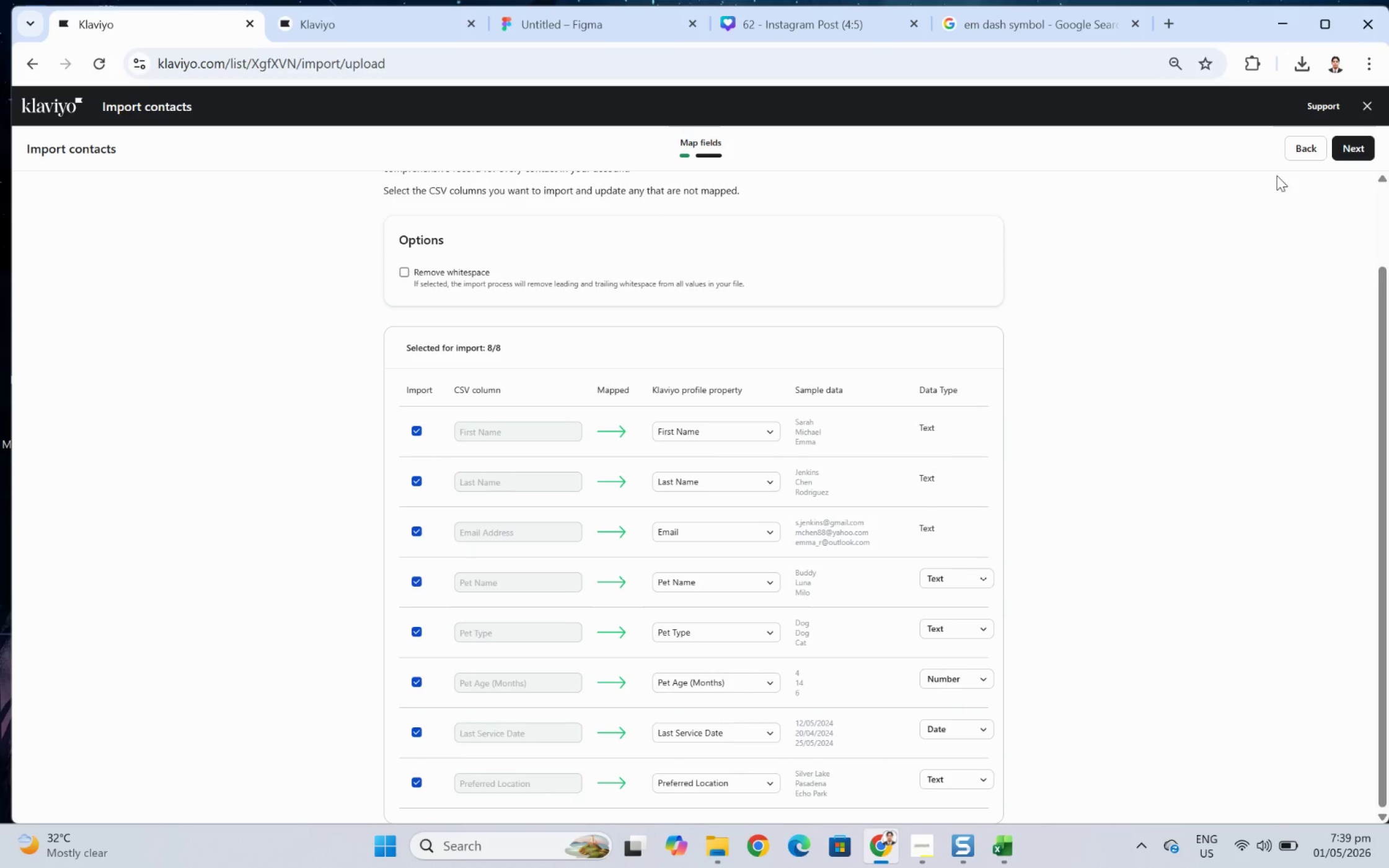 
left_click([1367, 145])
 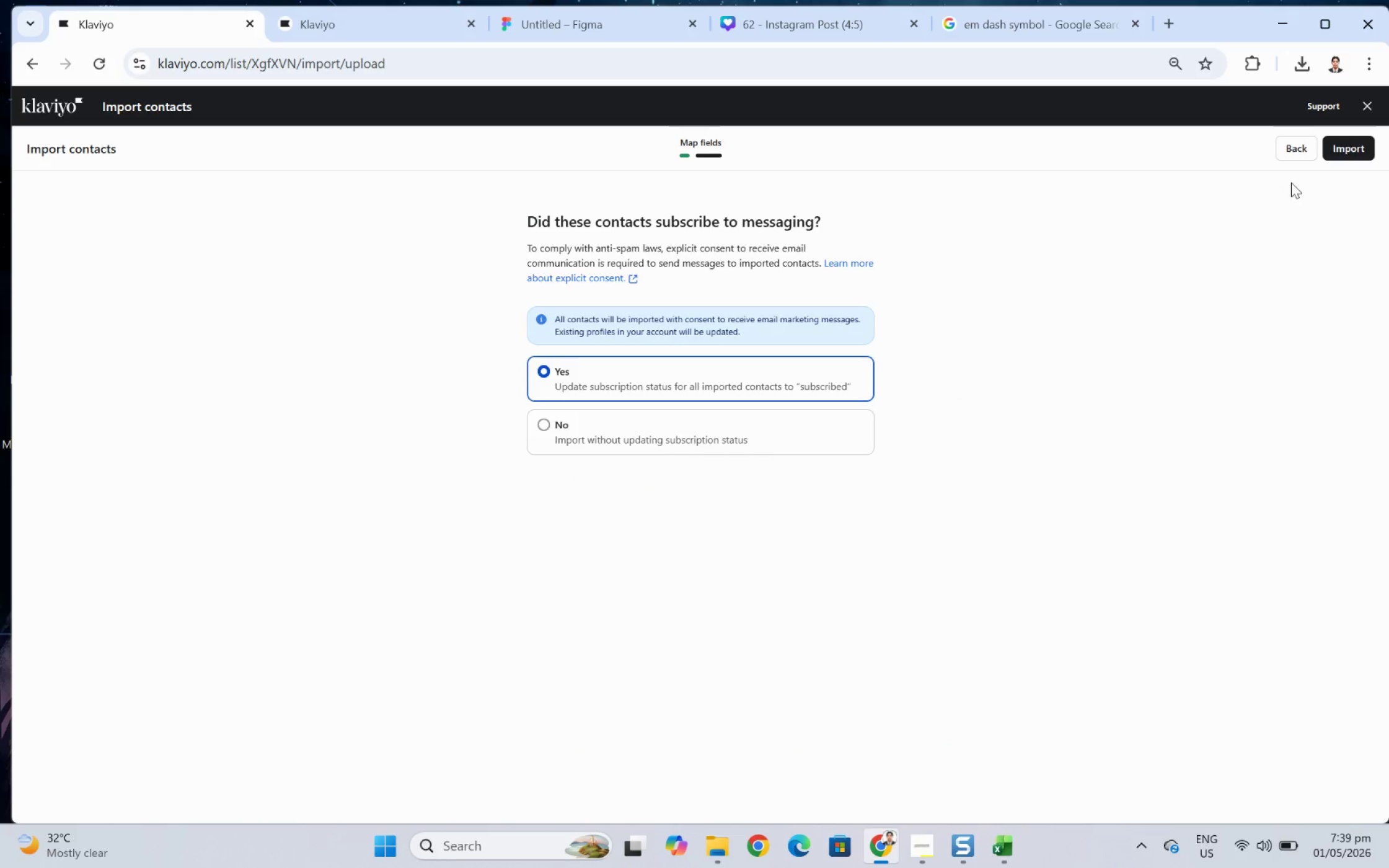 
left_click([1345, 151])
 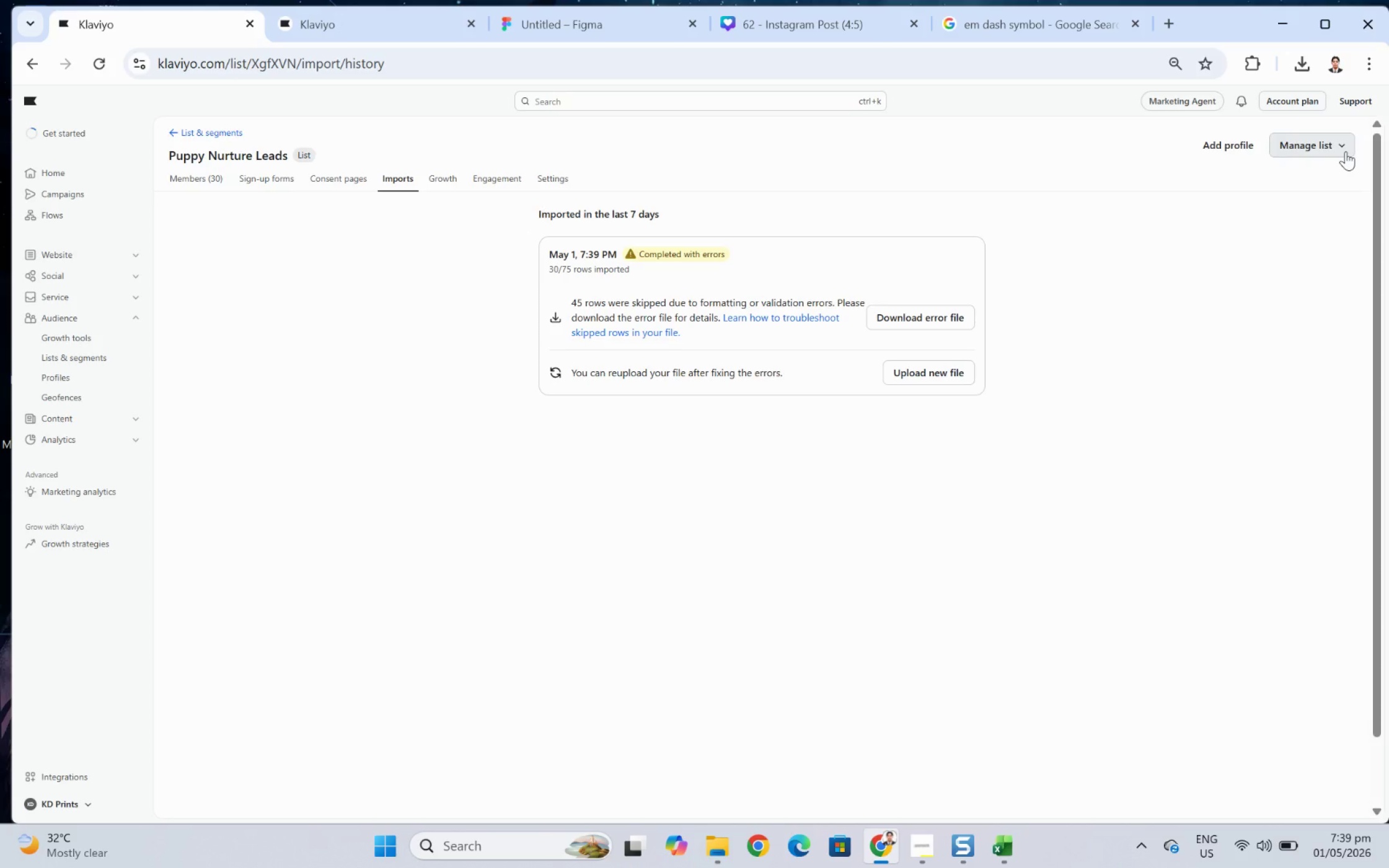 
wait(34.55)
 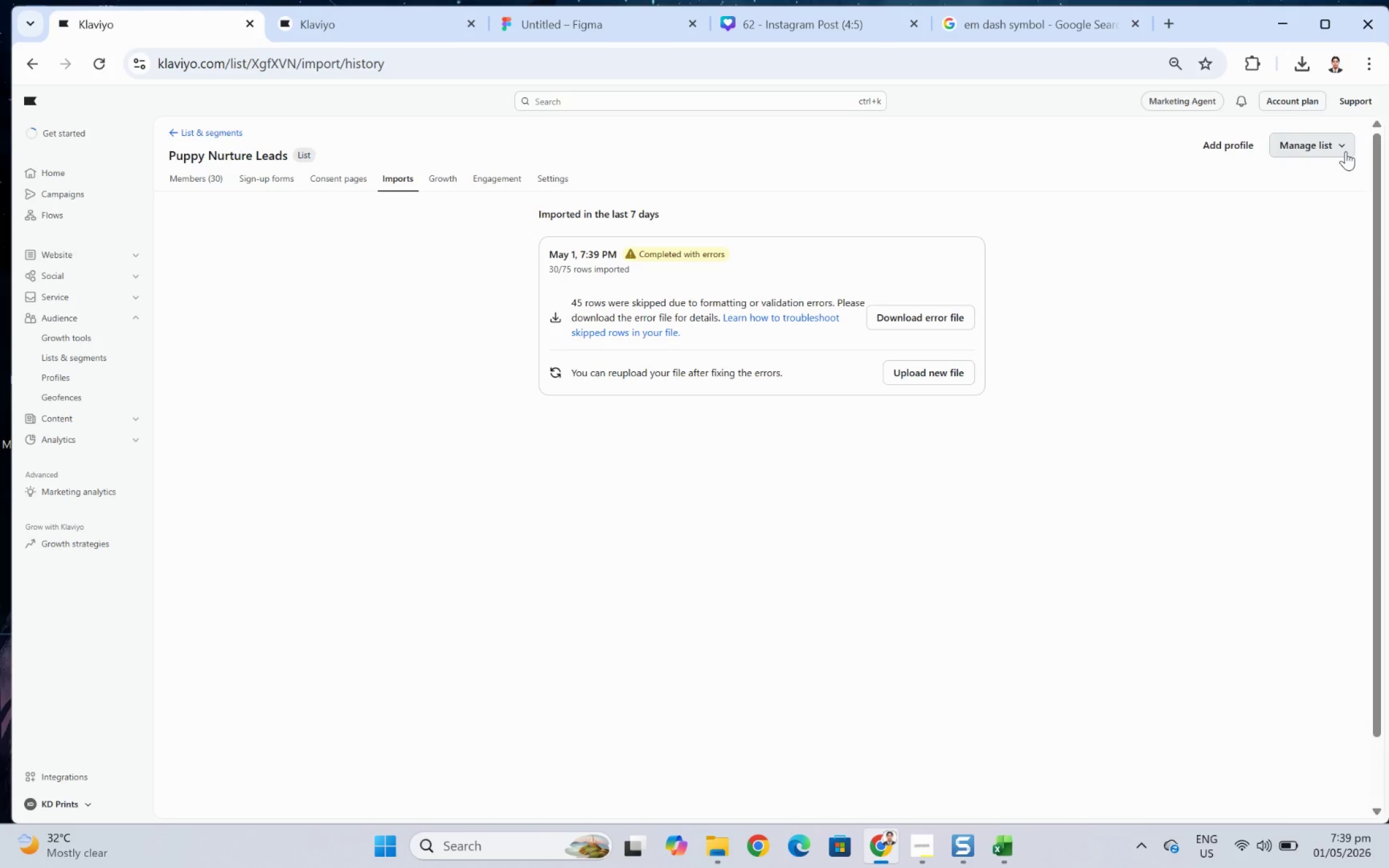 
left_click([921, 307])
 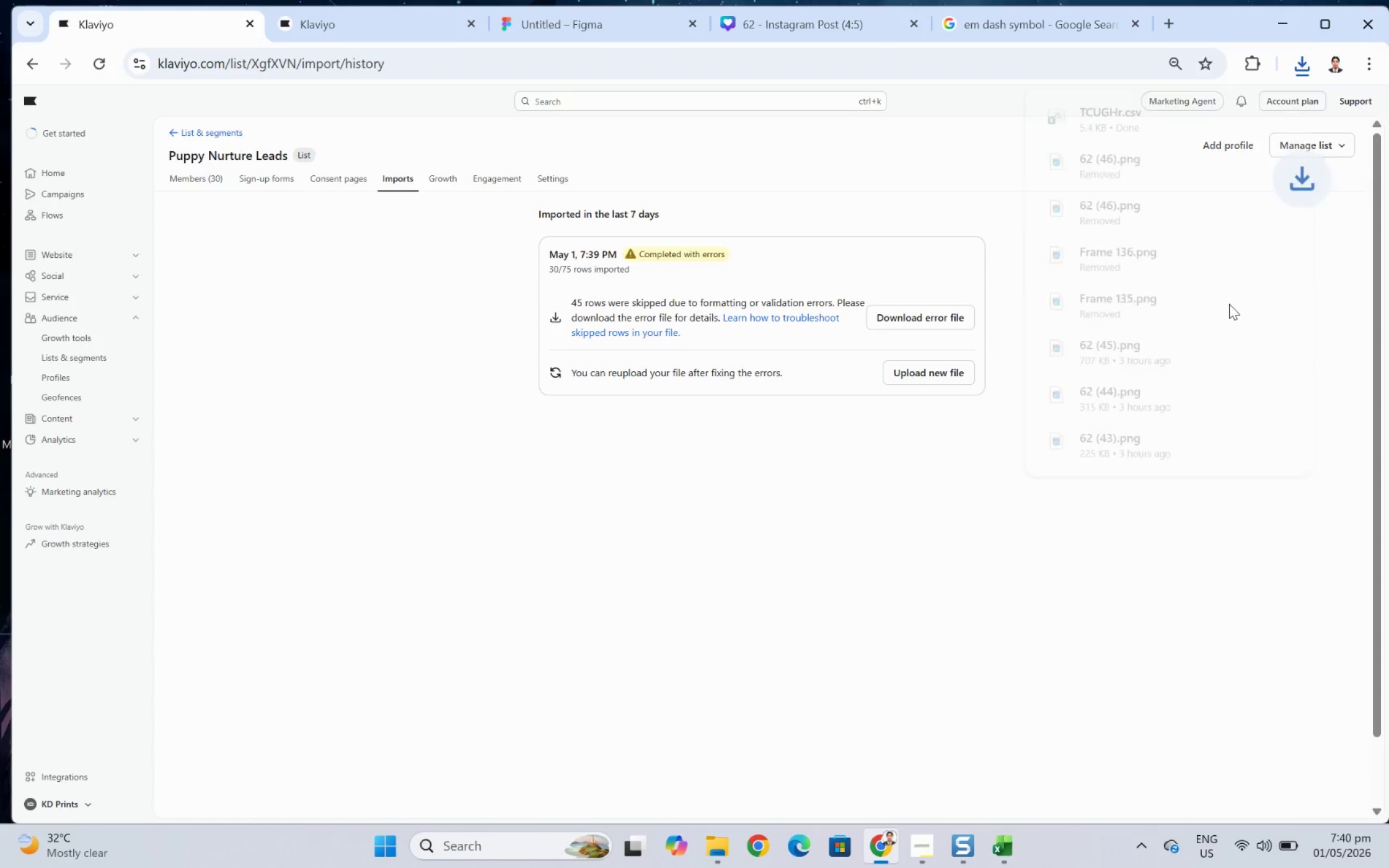 
left_click([1158, 120])
 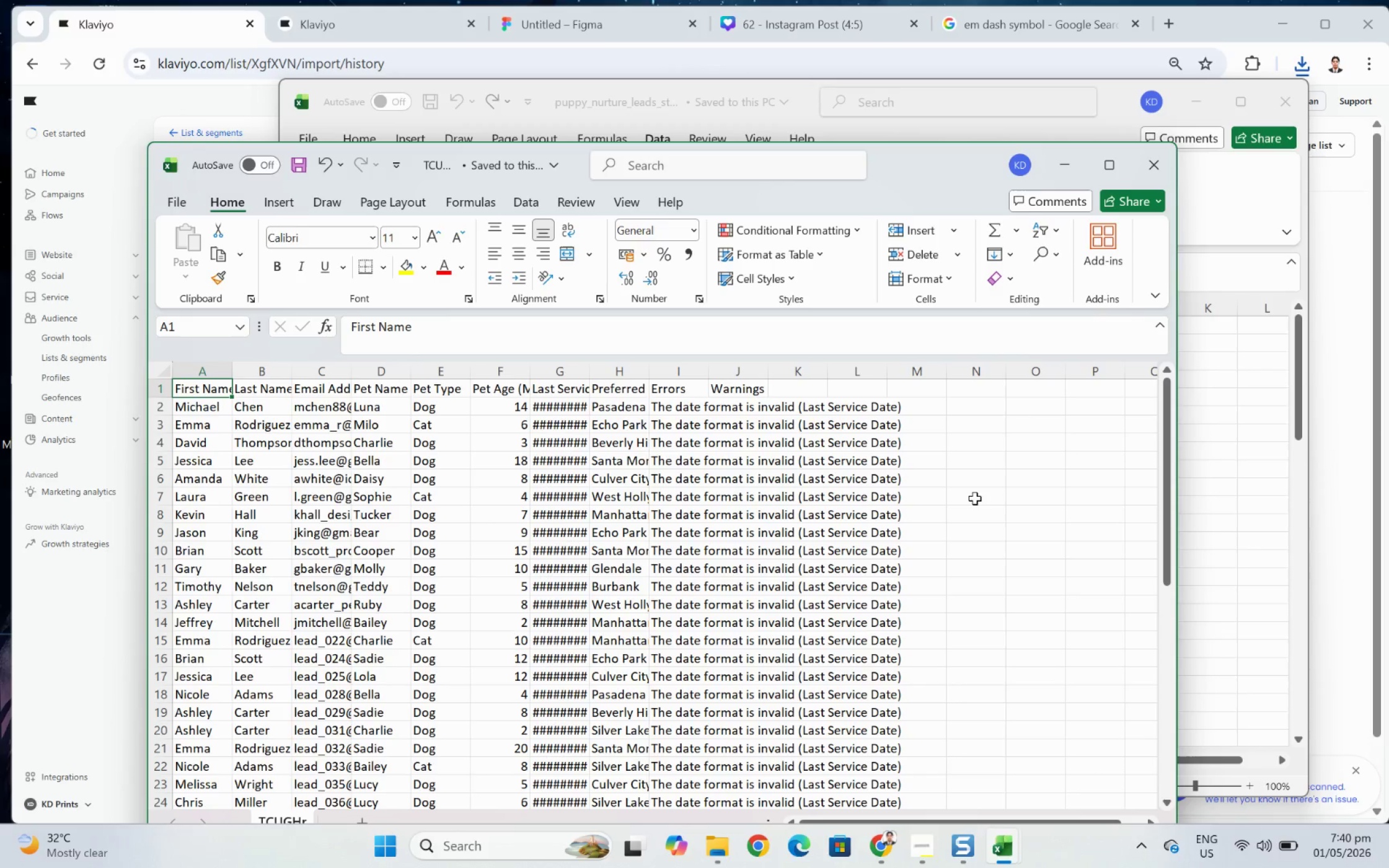 
scroll: coordinate [972, 511], scroll_direction: down, amount: 13.0
 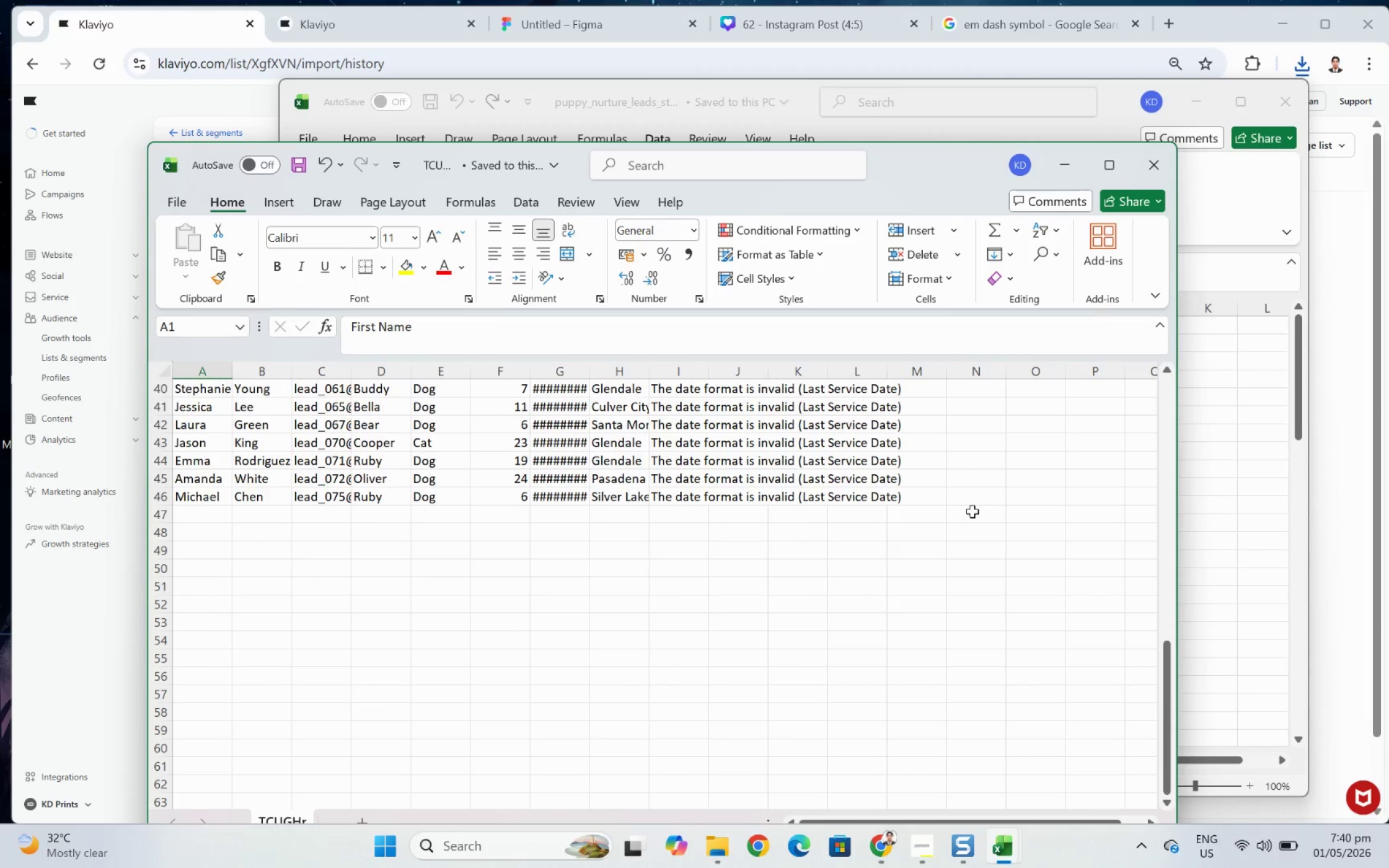 
scroll: coordinate [972, 511], scroll_direction: up, amount: 6.0
 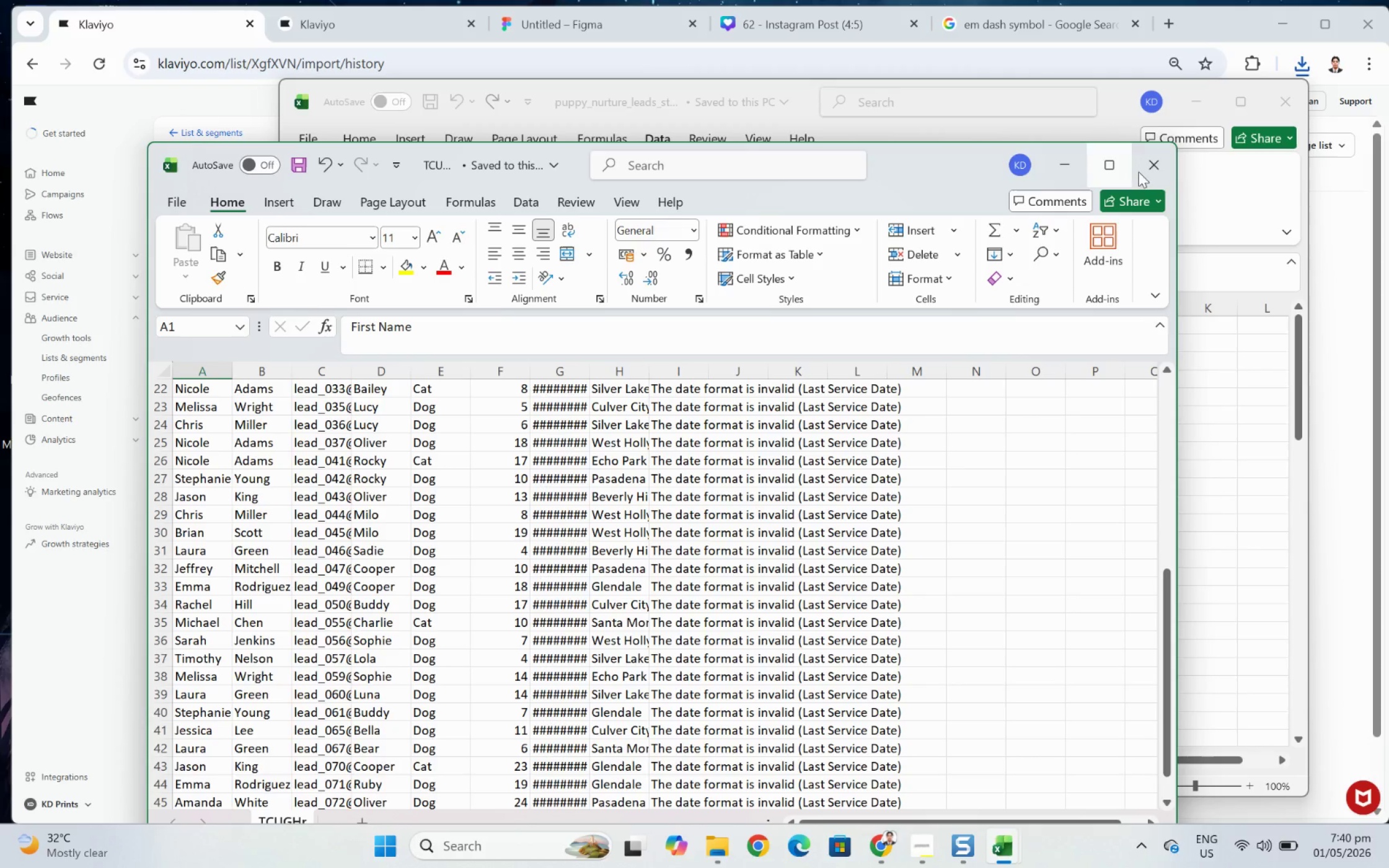 
left_click([1158, 170])
 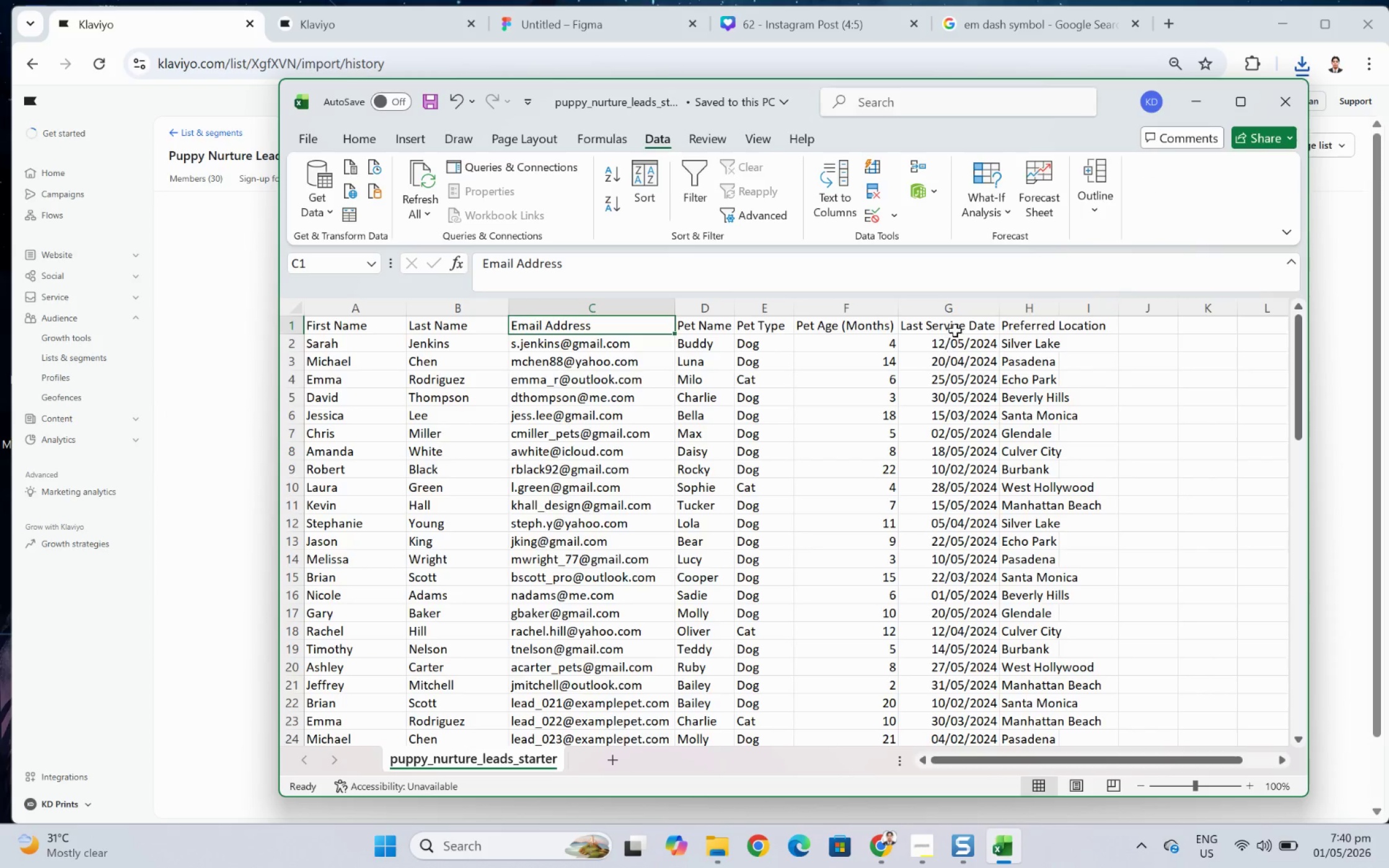 
wait(5.42)
 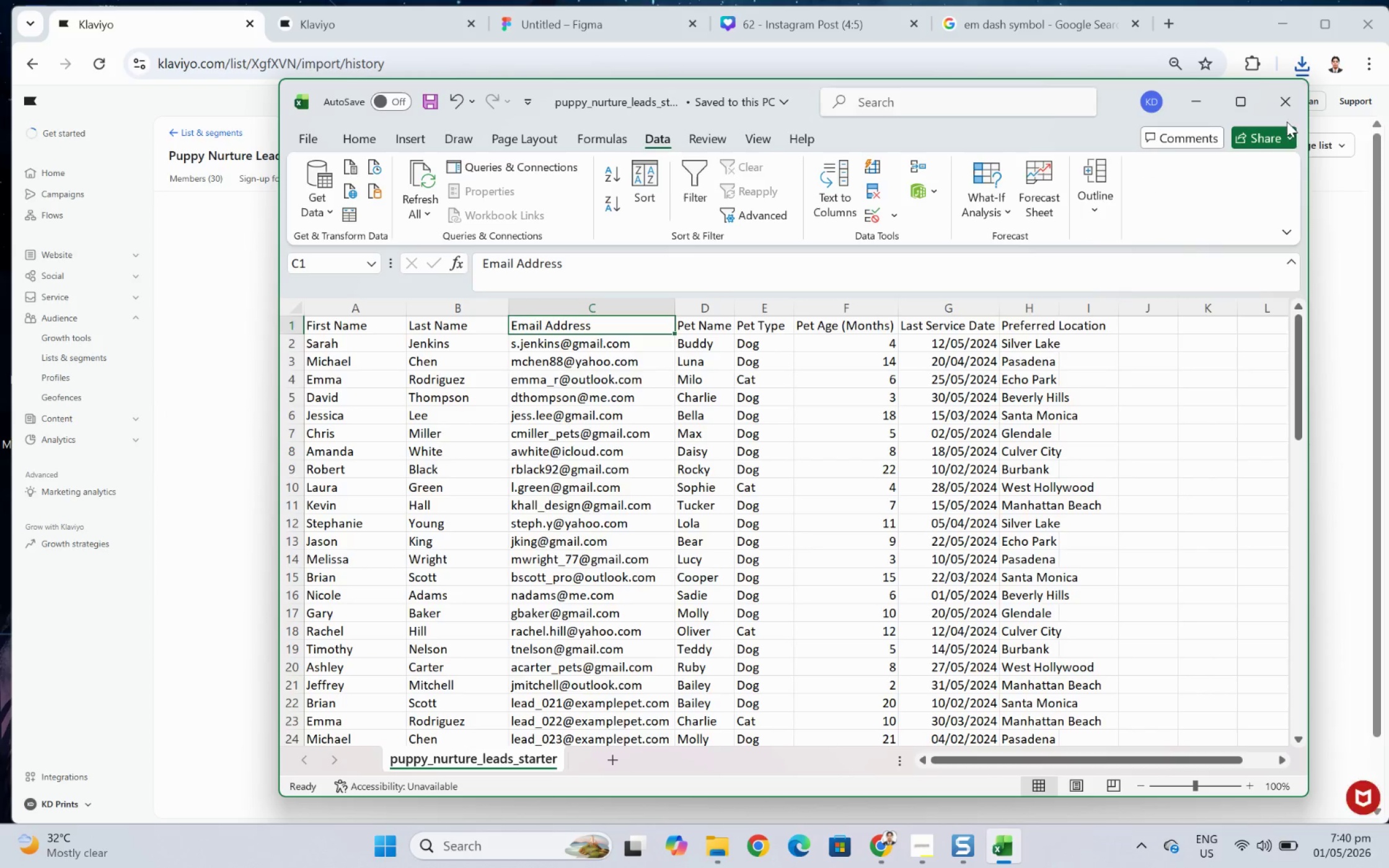 
left_click([962, 325])
 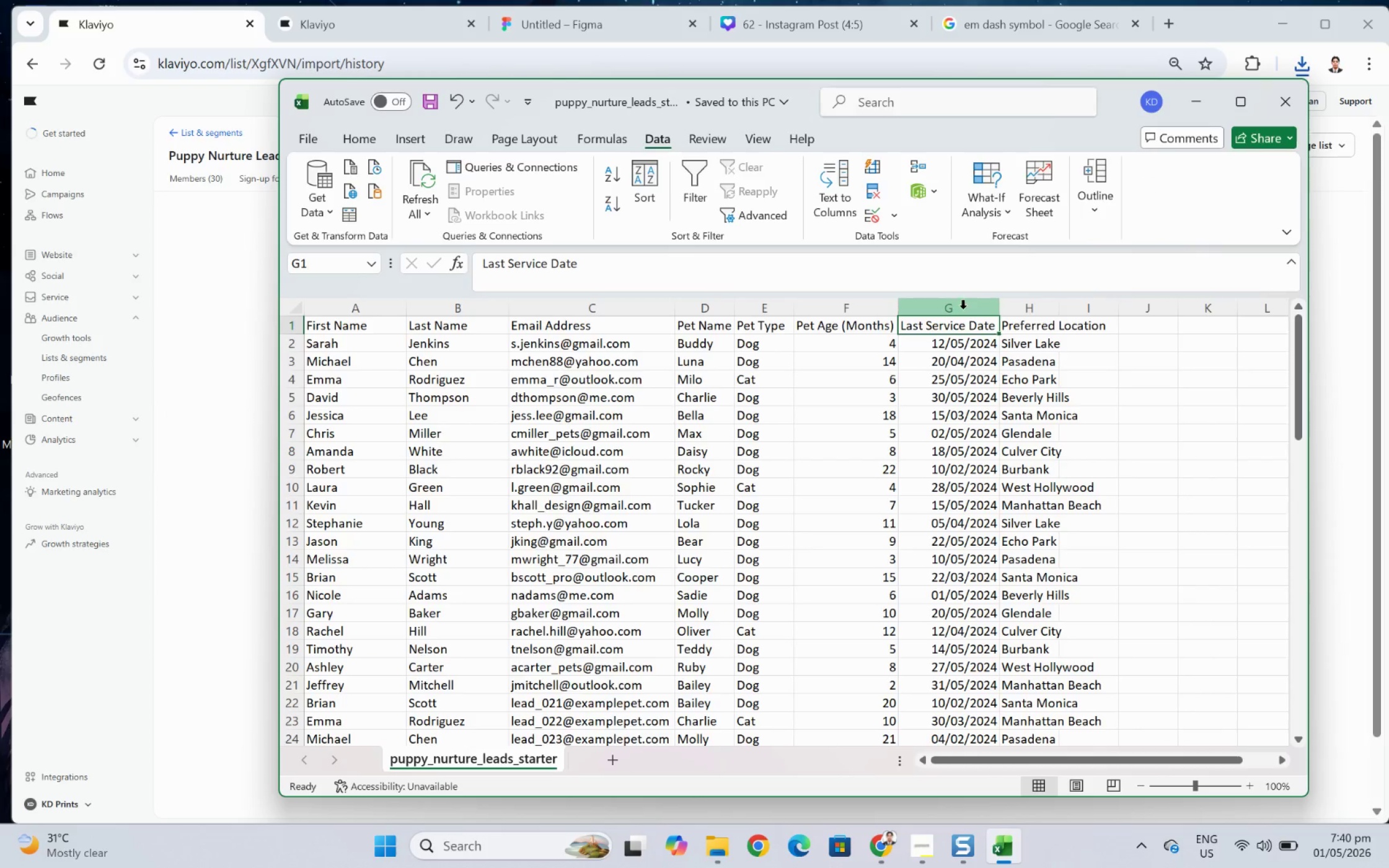 
left_click([963, 306])
 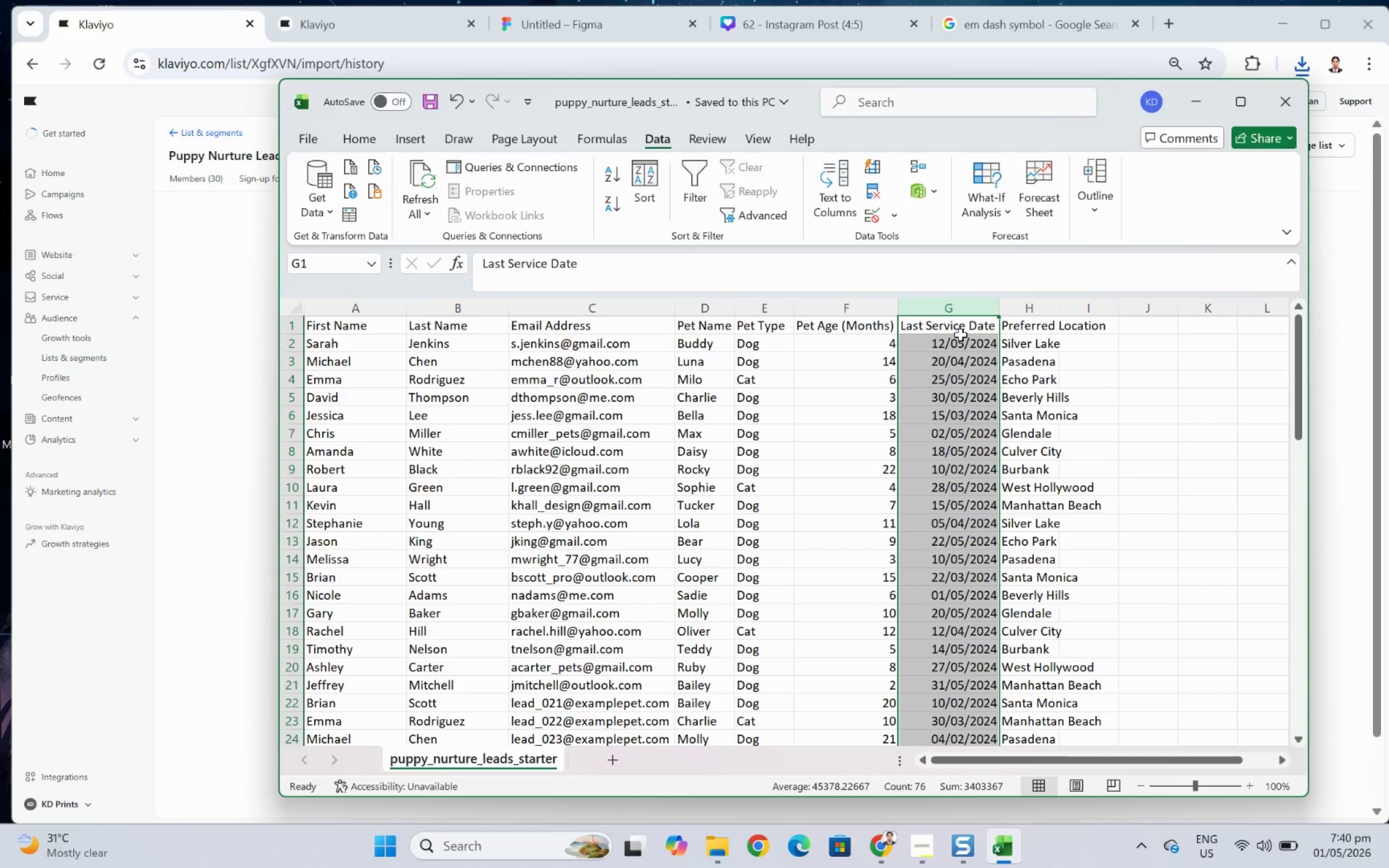 
left_click([959, 338])
 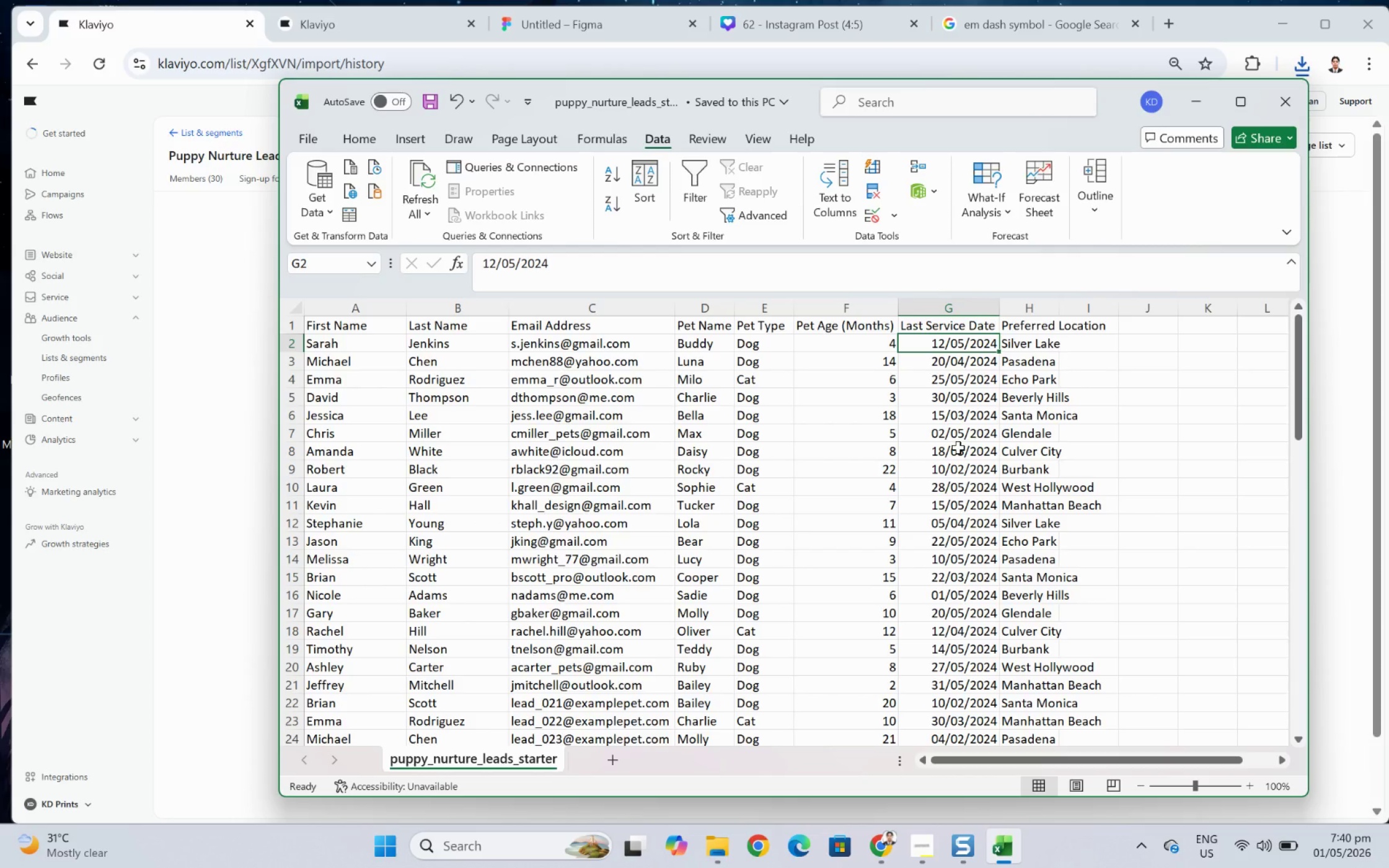 
key(Control+Shift+ArrowDown)
 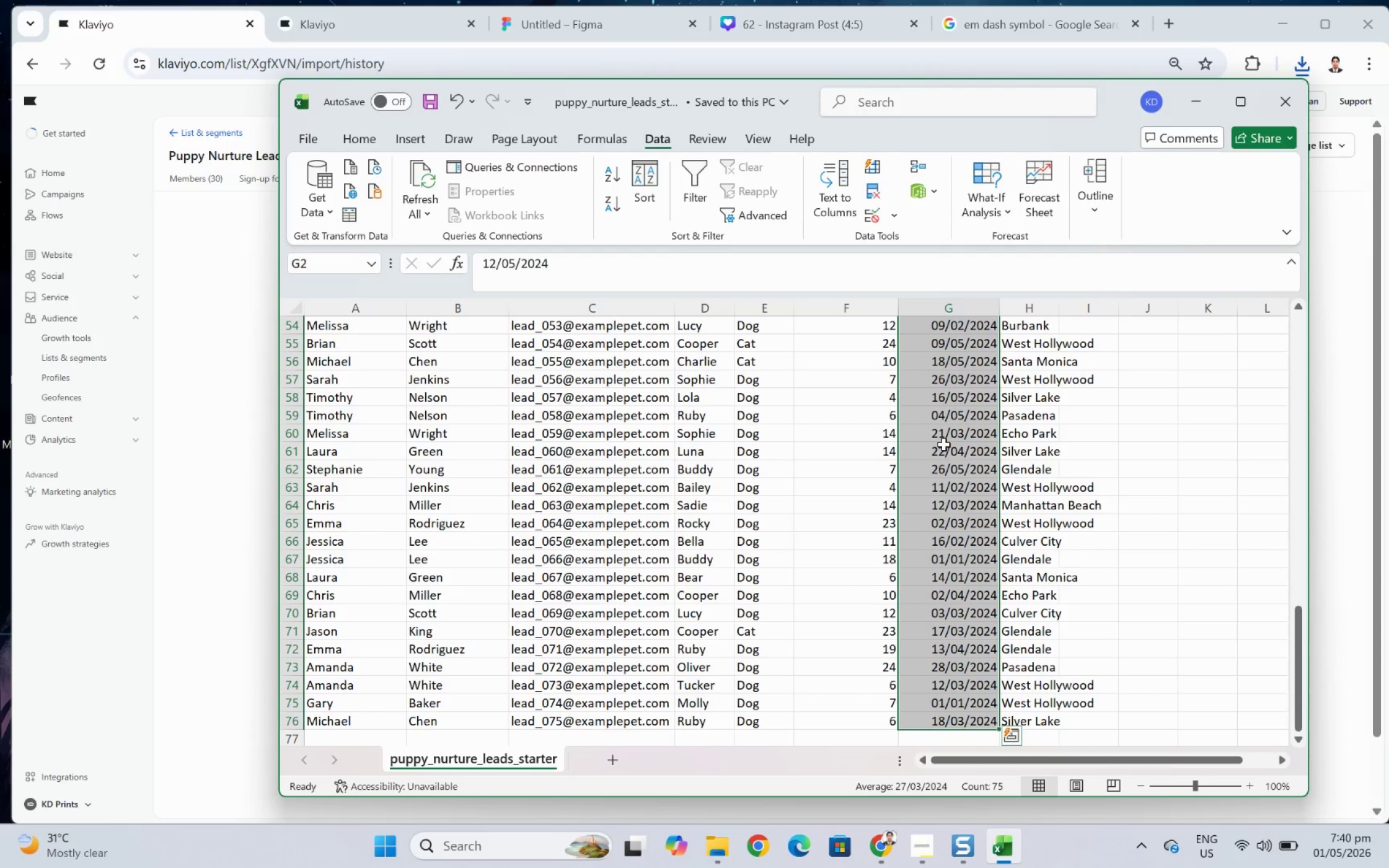 
scroll: coordinate [994, 416], scroll_direction: up, amount: 24.0
 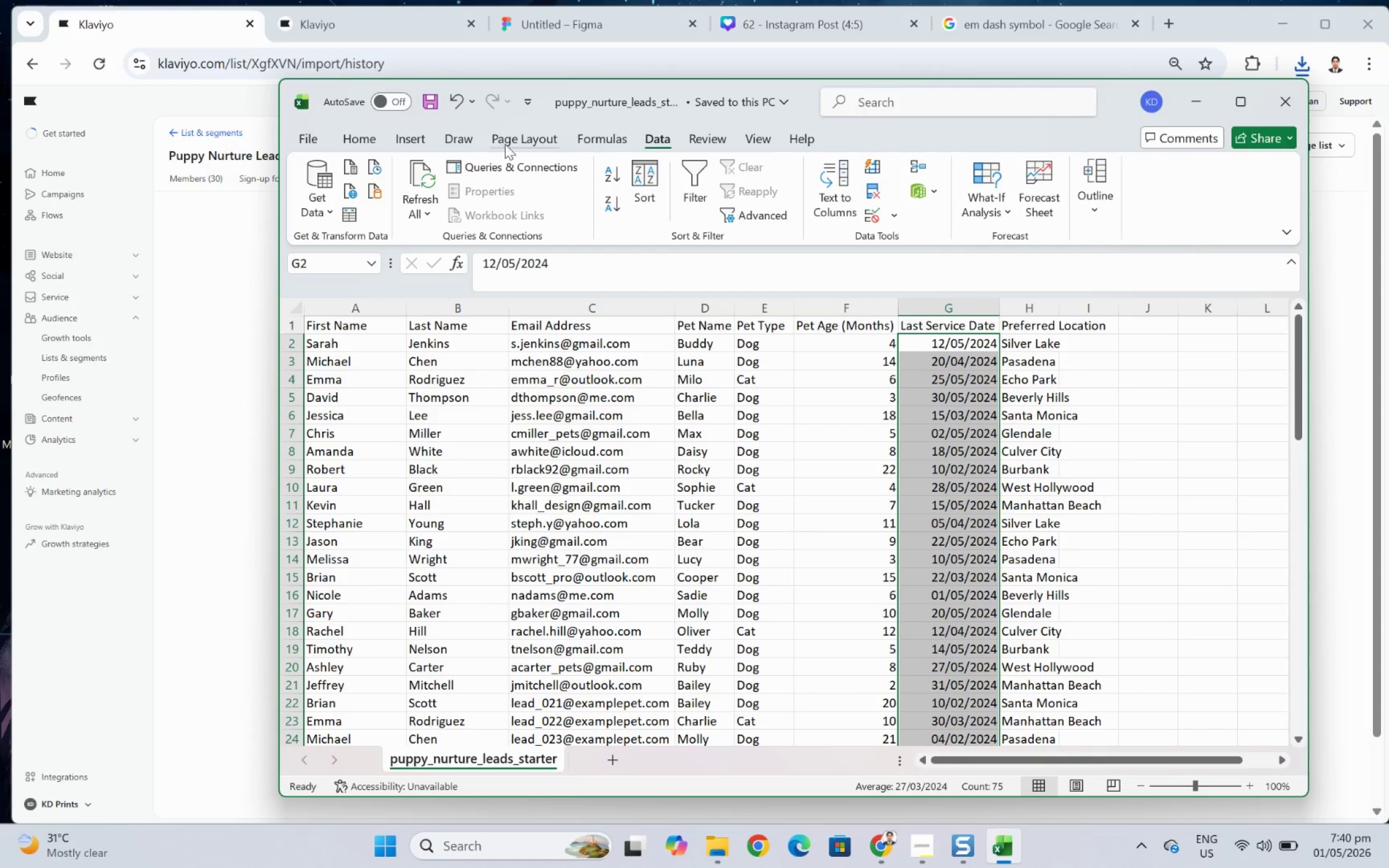 
left_click([305, 140])
 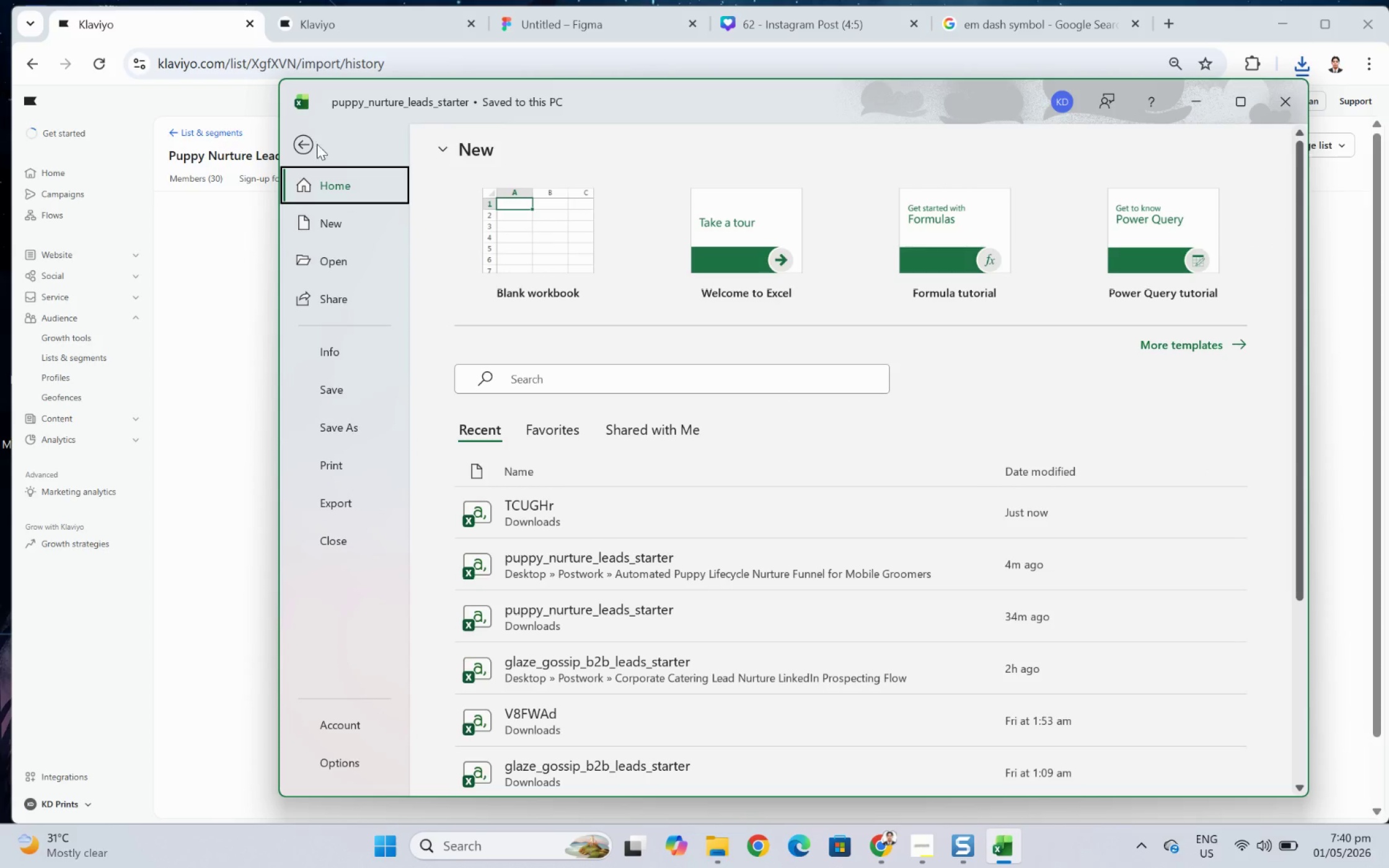 
left_click([306, 140])
 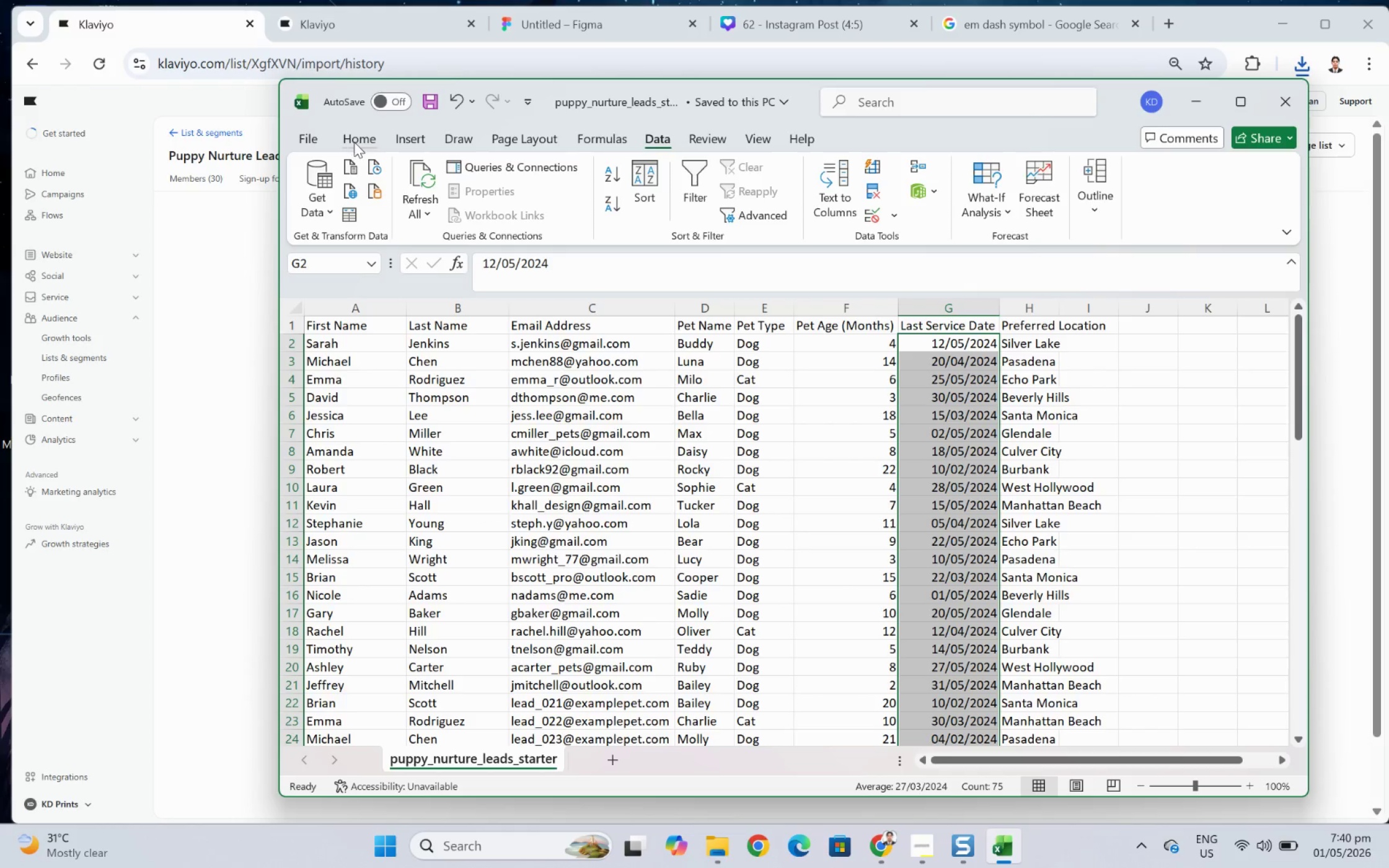 
left_click([359, 142])
 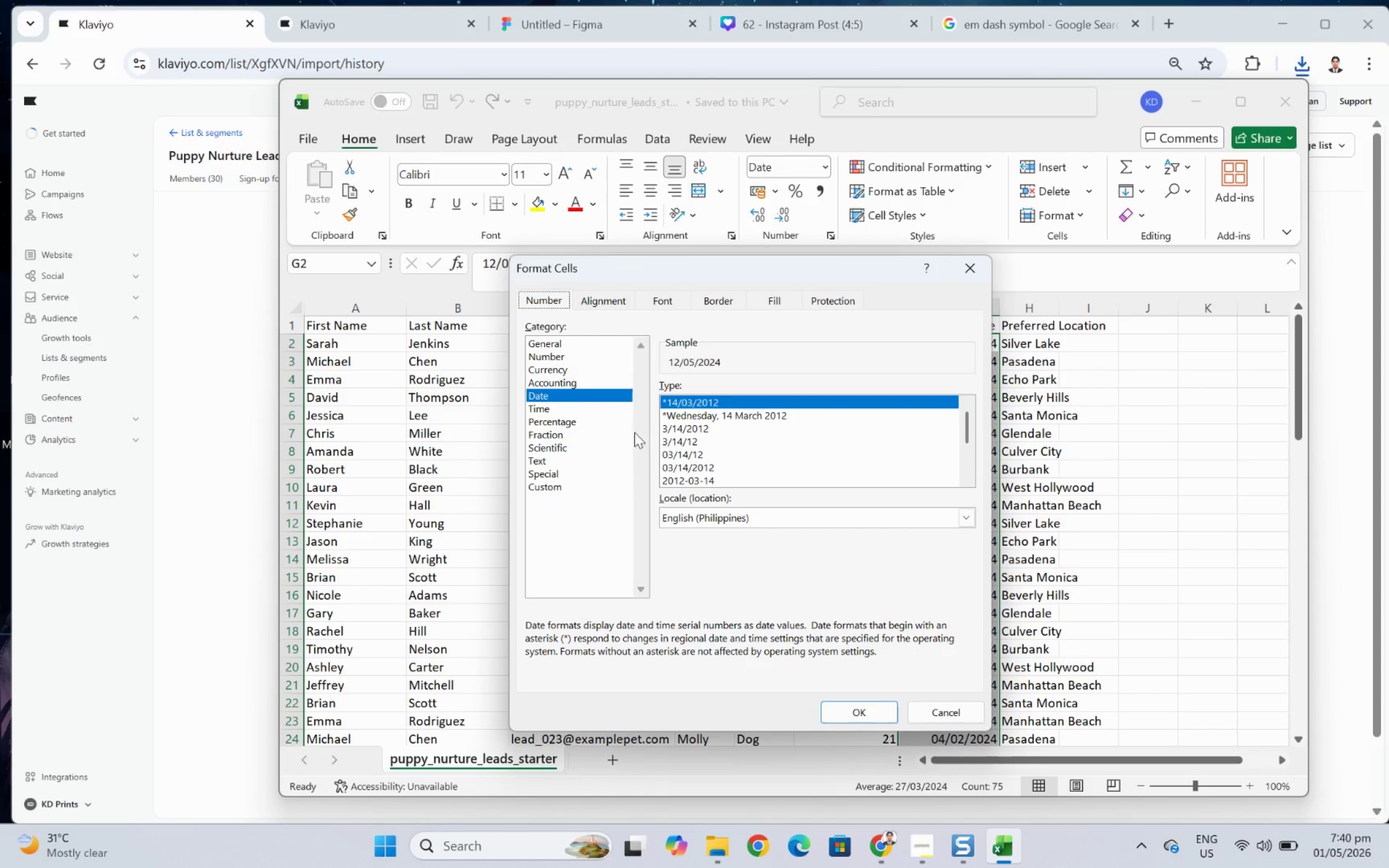 
wait(5.8)
 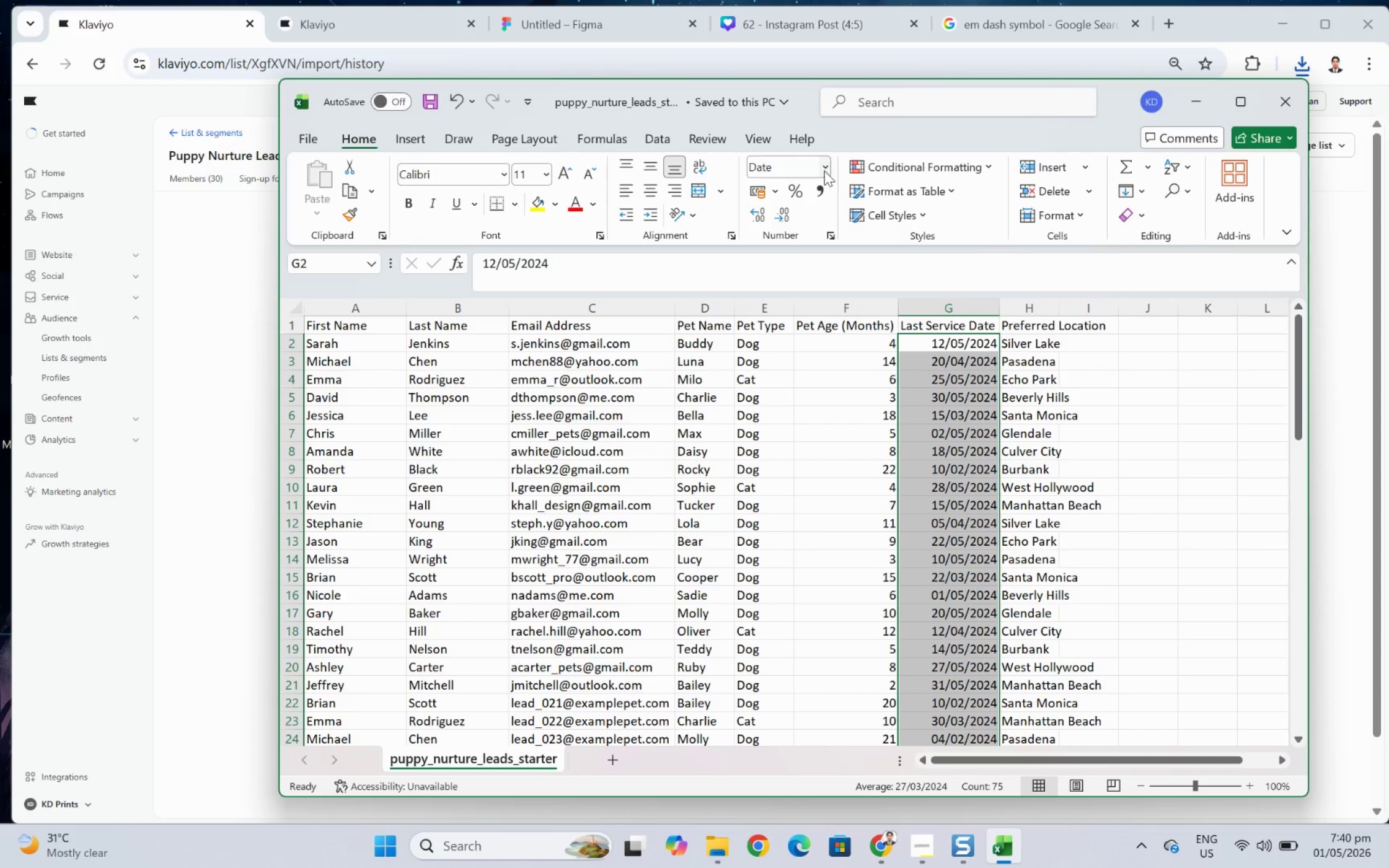 
double_click([725, 402])
 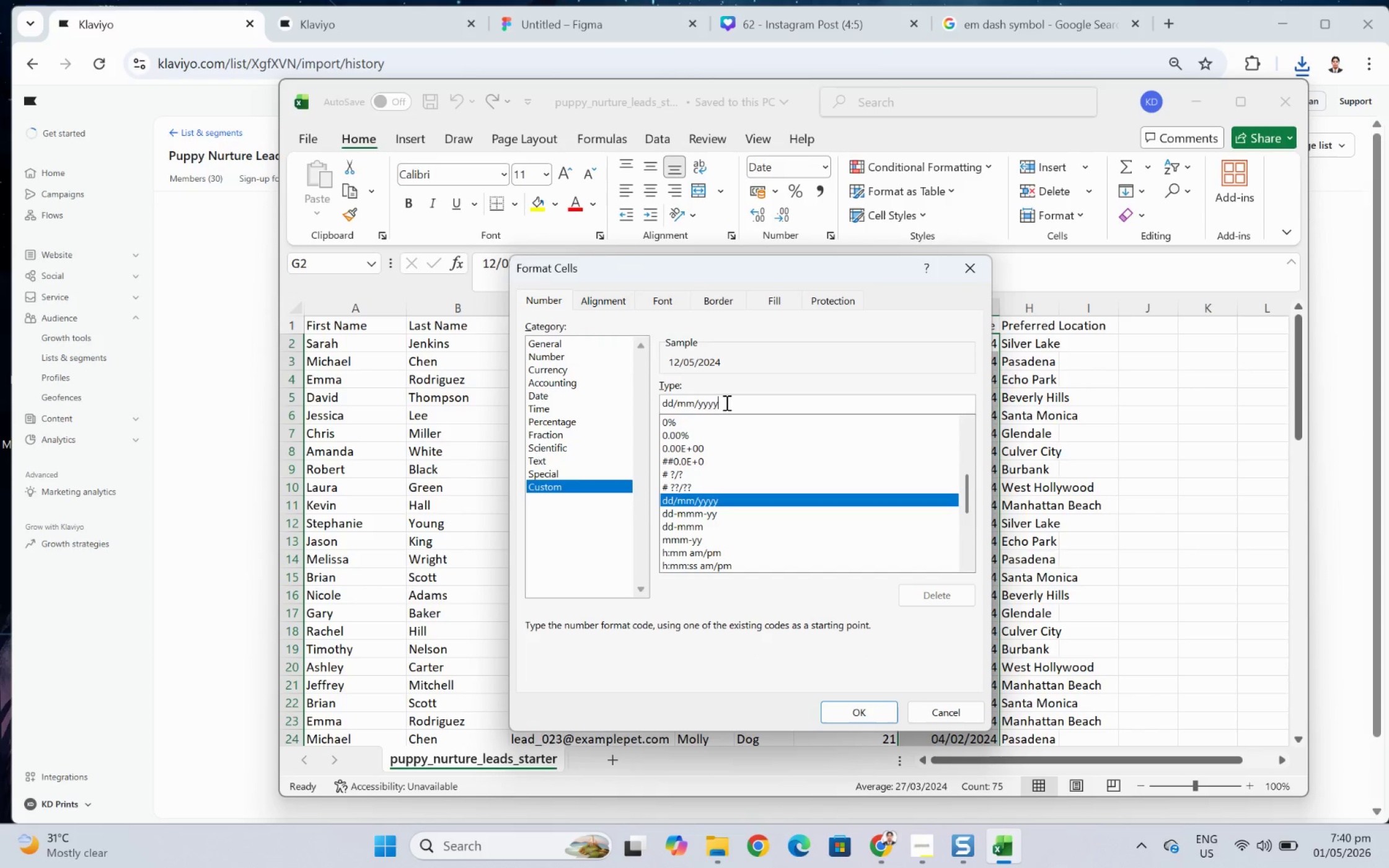 
triple_click([725, 402])
 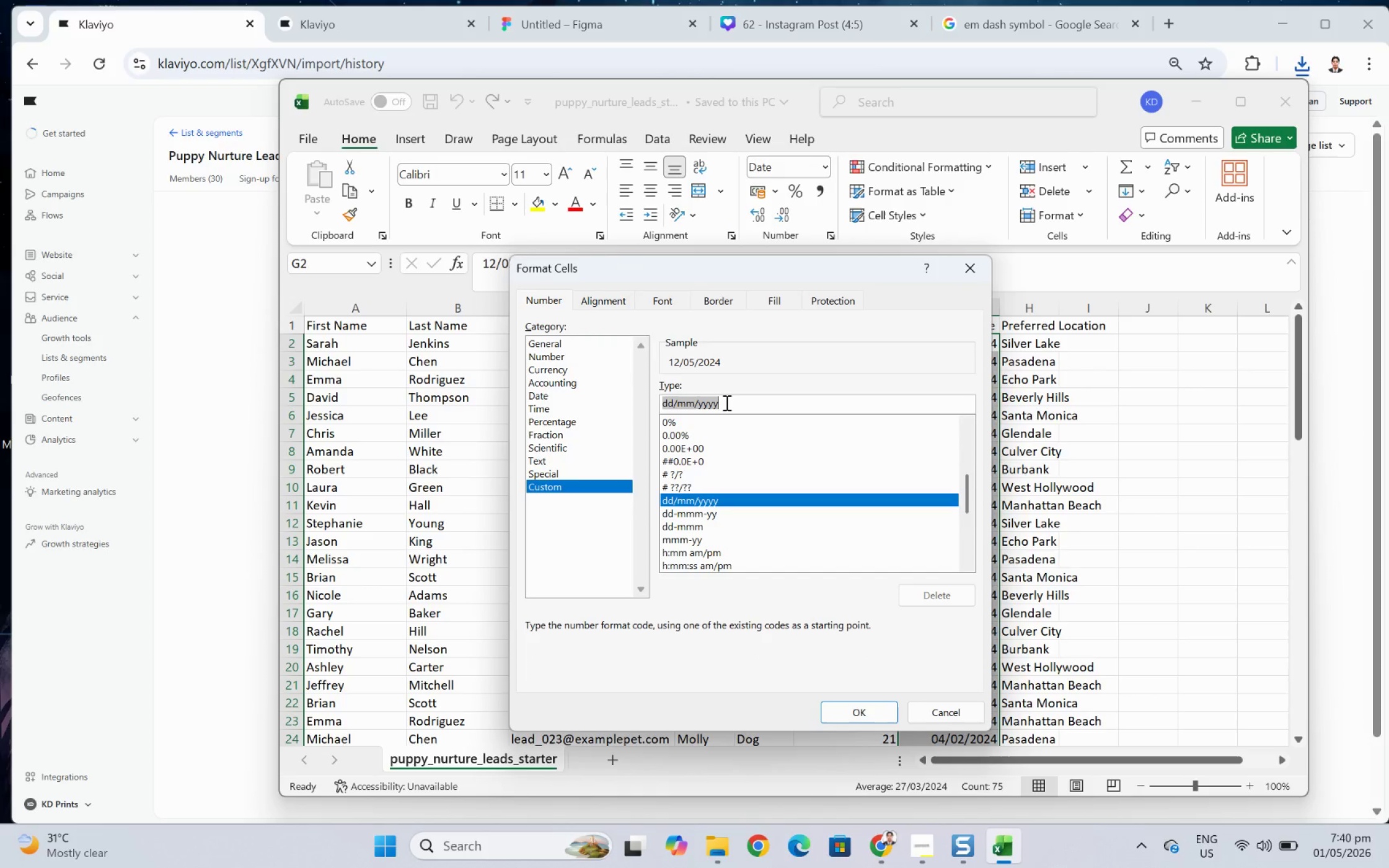 
type(YYYY-MM-DD HH:MM:SS)
 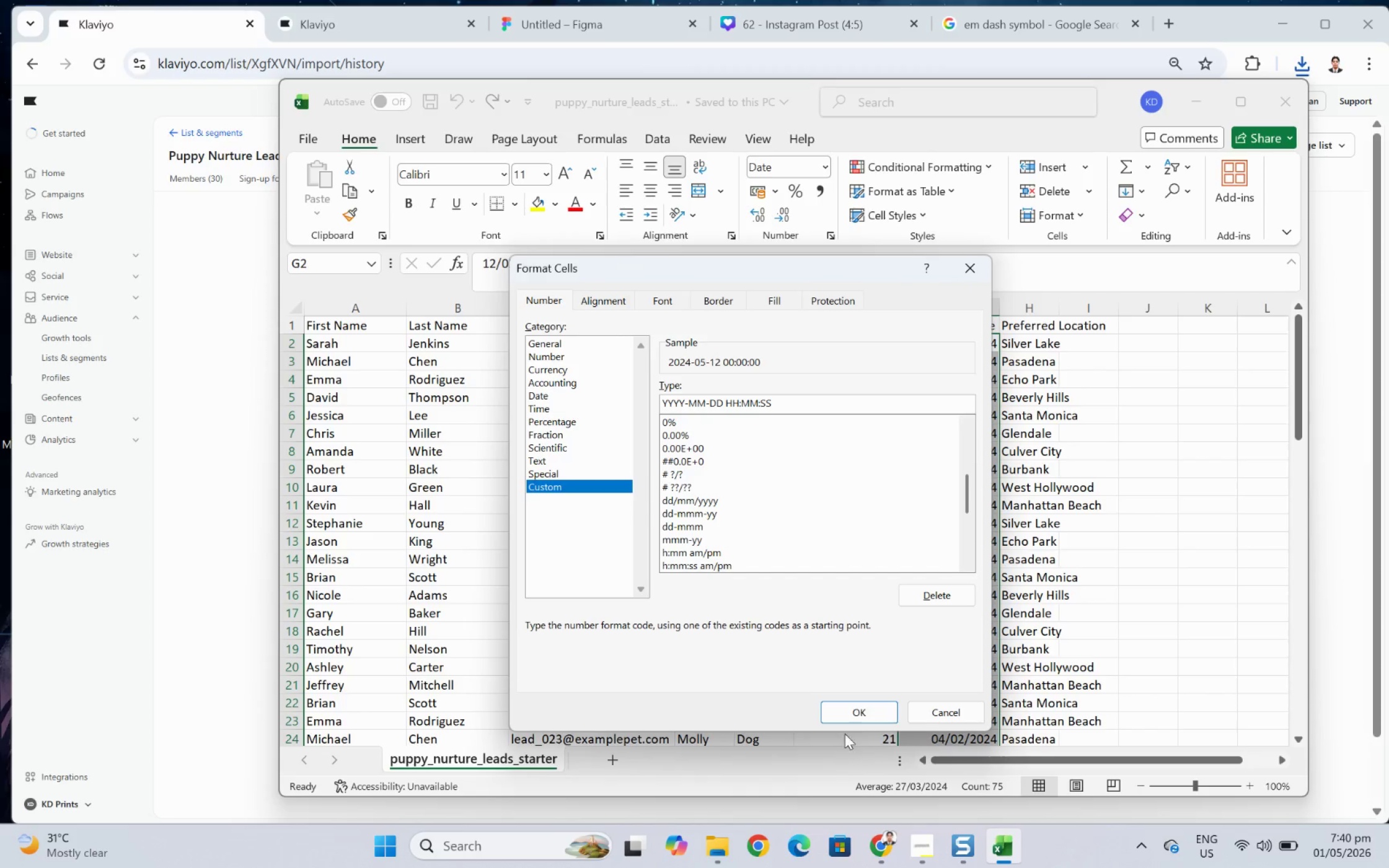 
left_click([854, 704])
 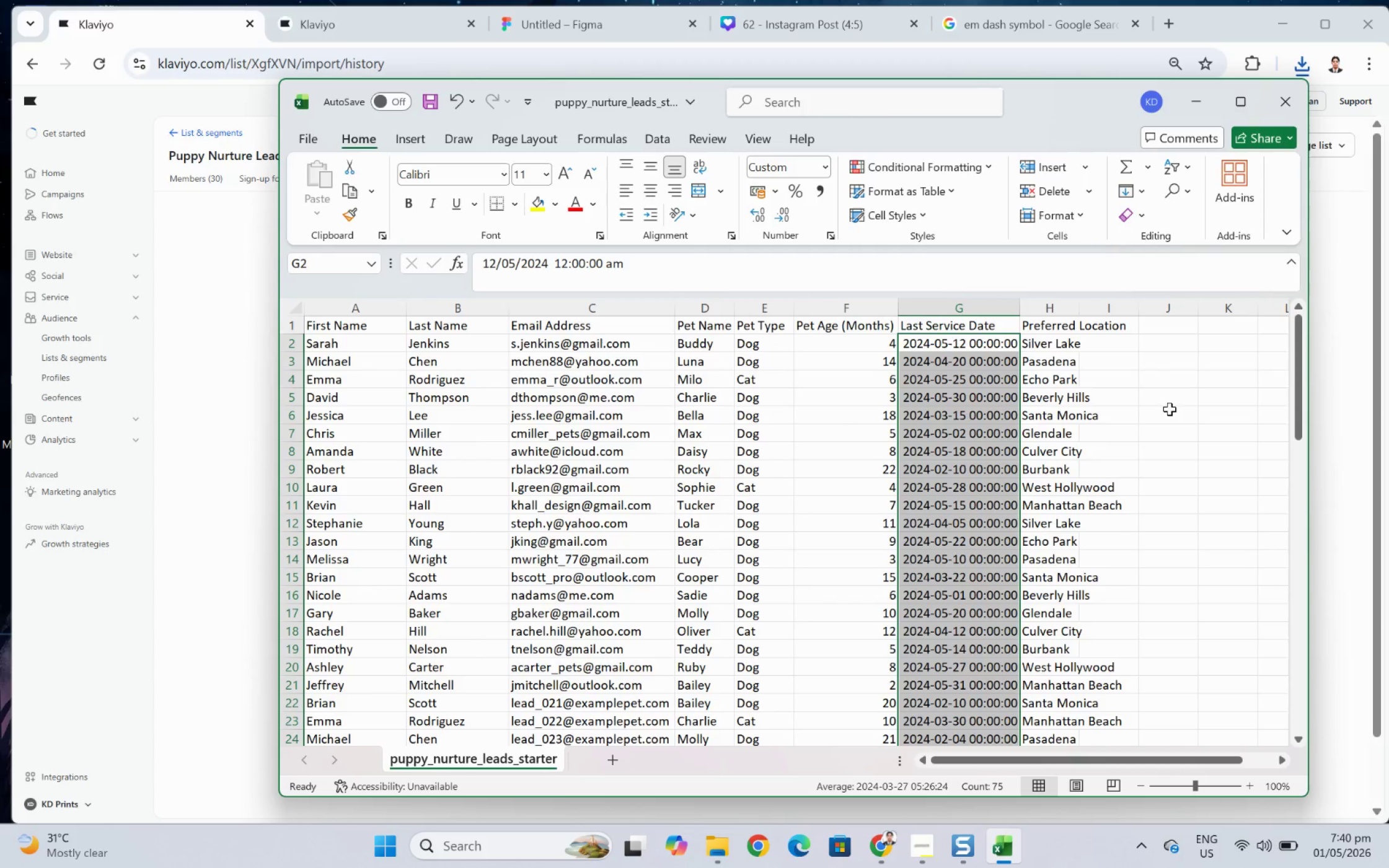 
left_click([1180, 401])
 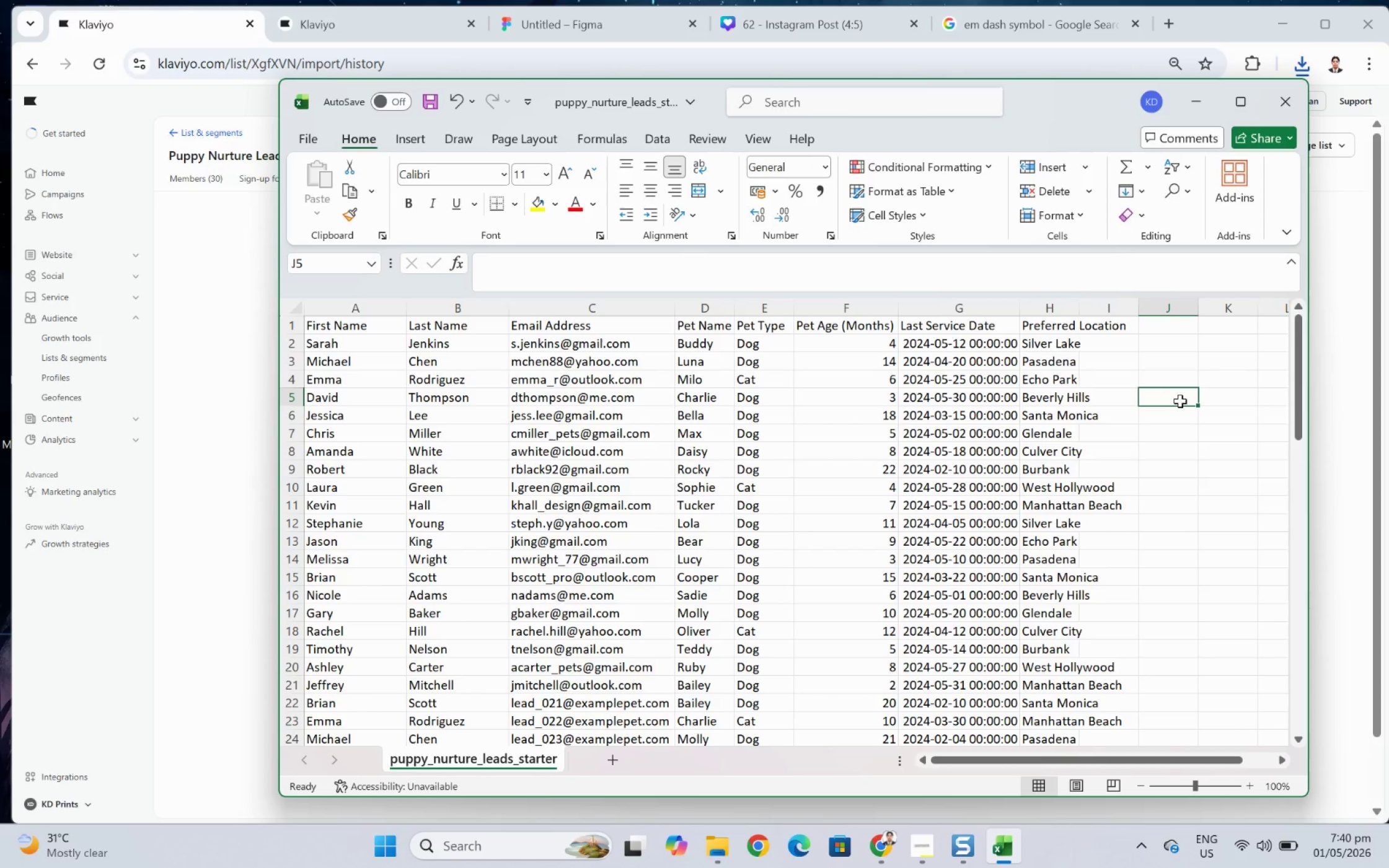 
key(Control+S)
 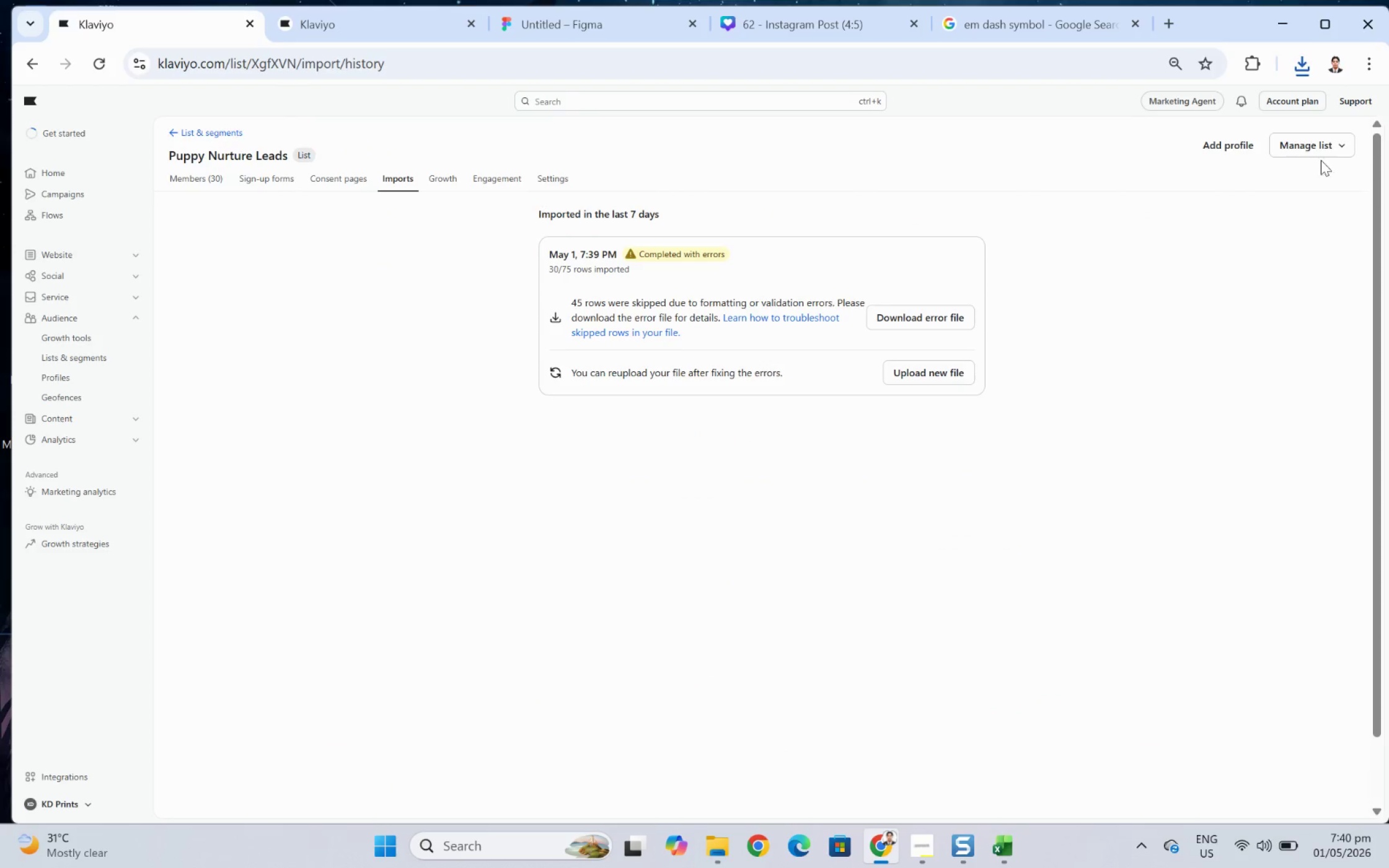 
wait(6.58)
 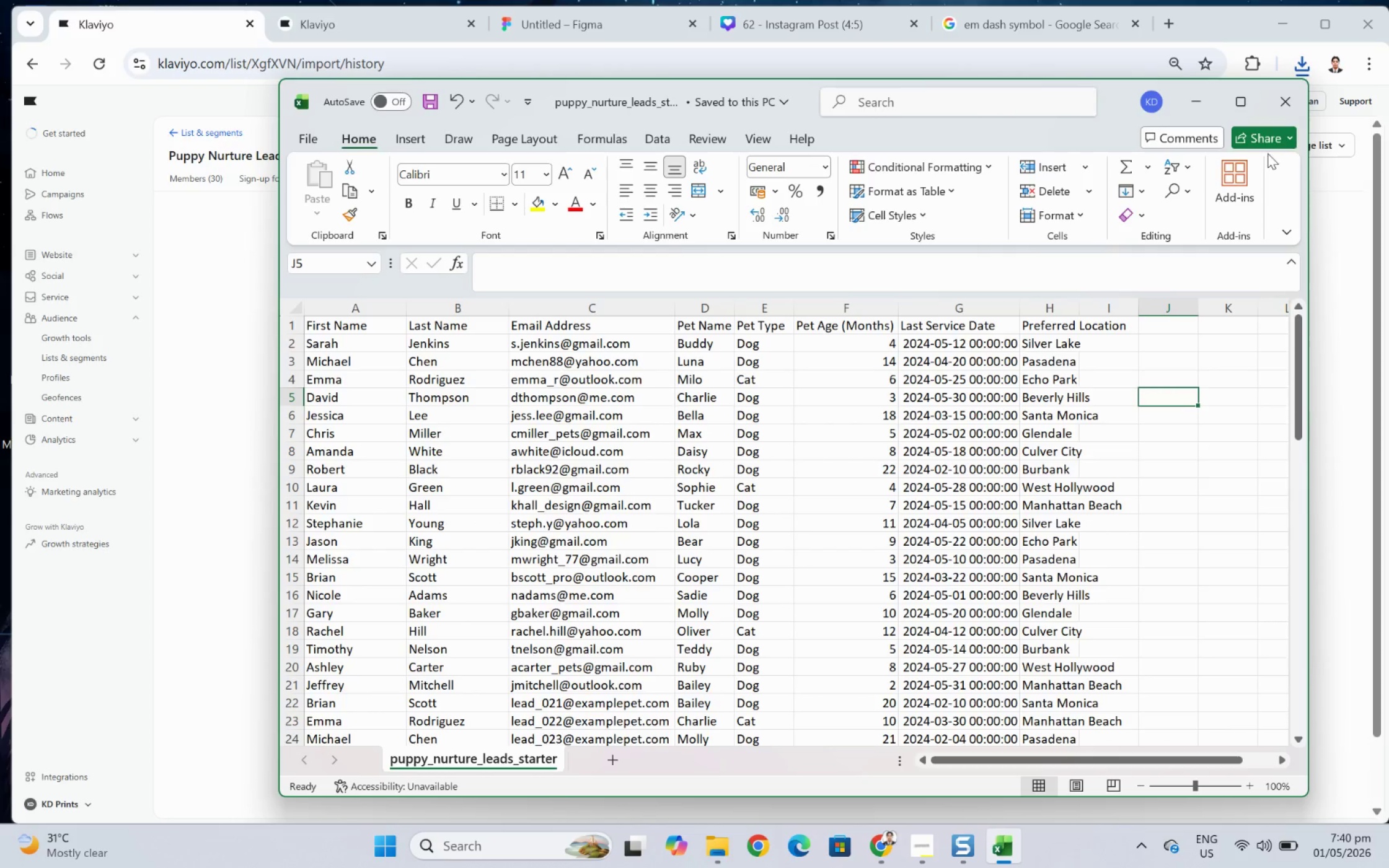 
left_click([942, 372])
 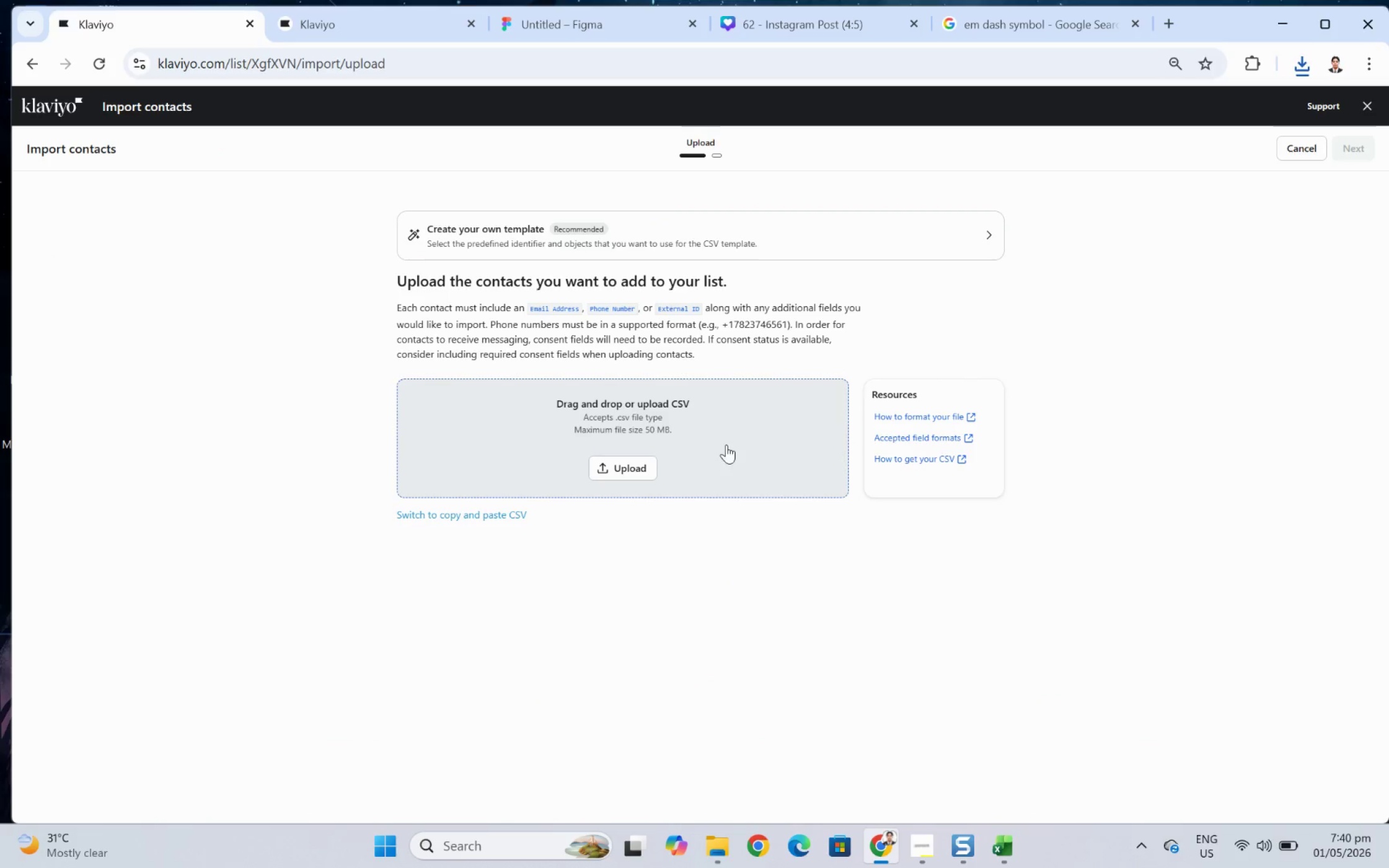 
key(Alt+AltLeft)
 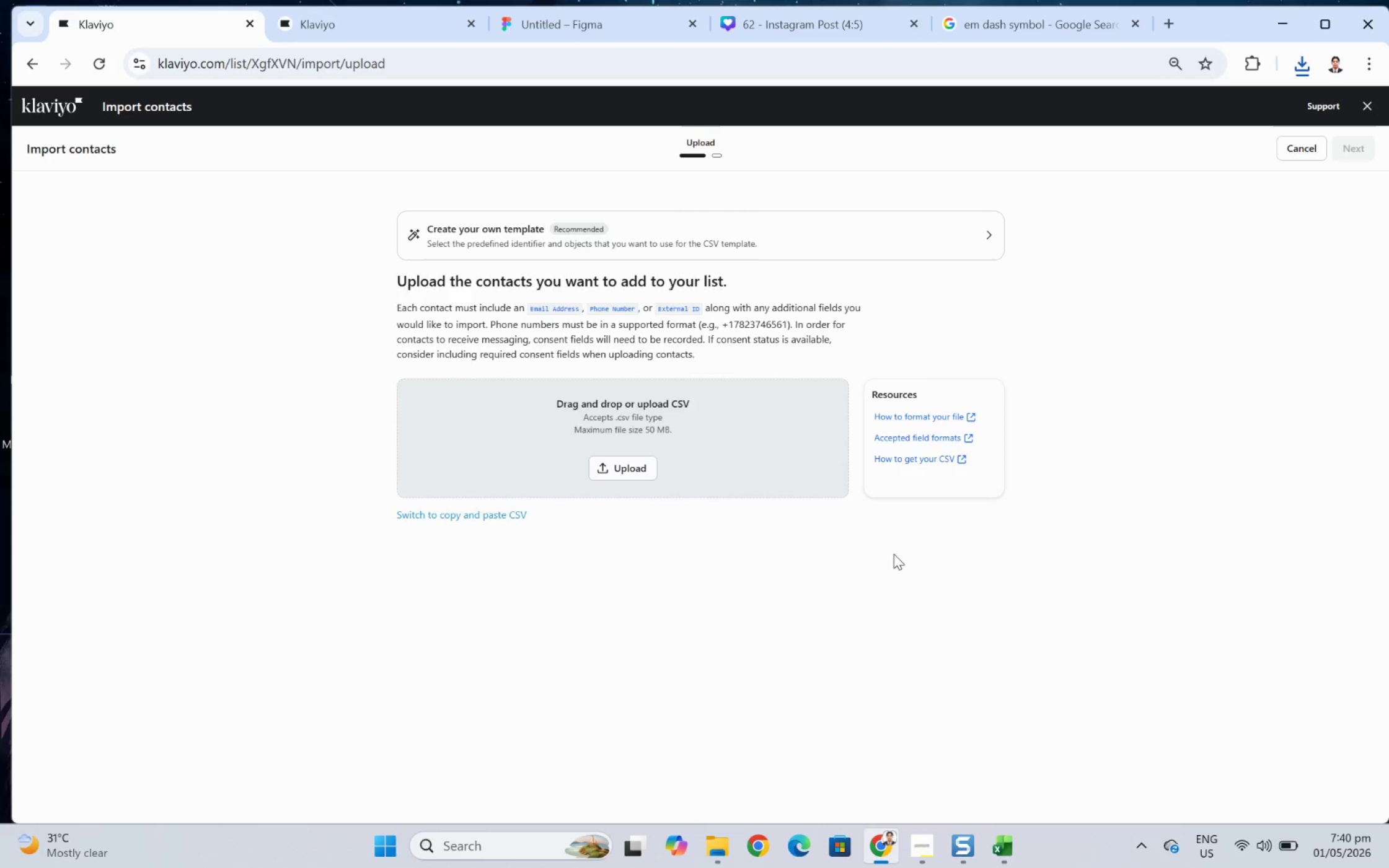 
key(Alt+Tab)
 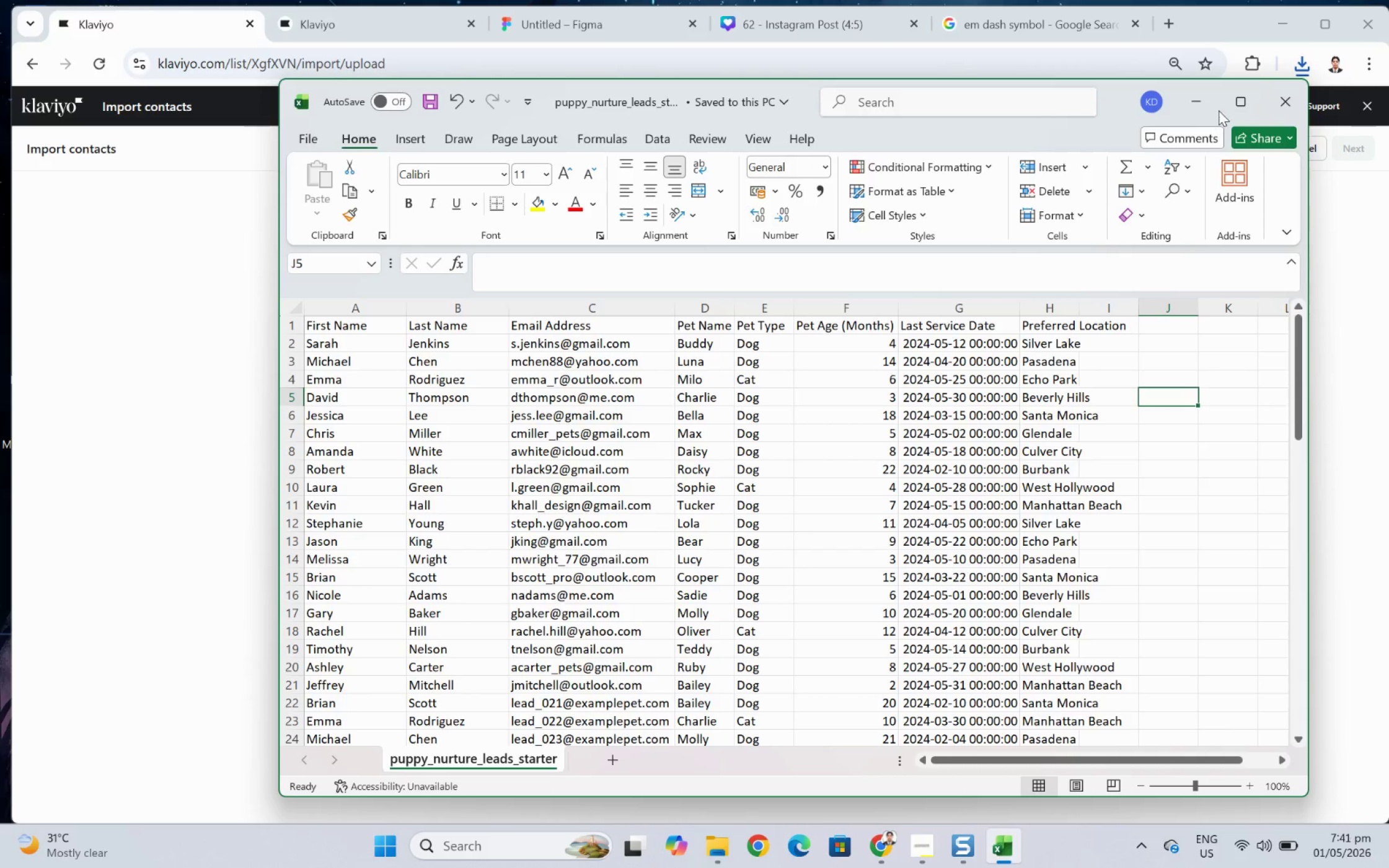 
key(Alt+AltLeft)
 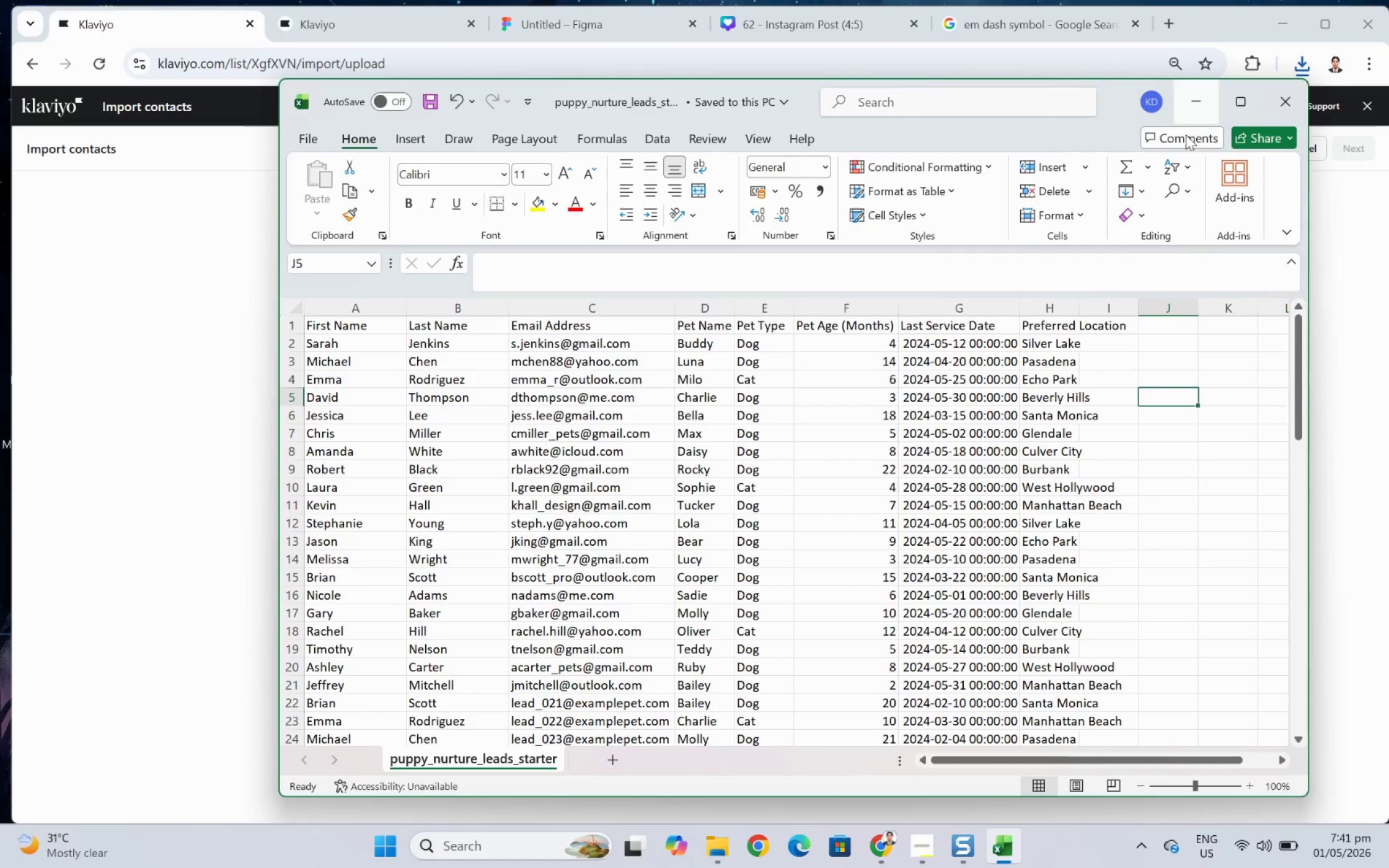 
key(Alt+Tab)
 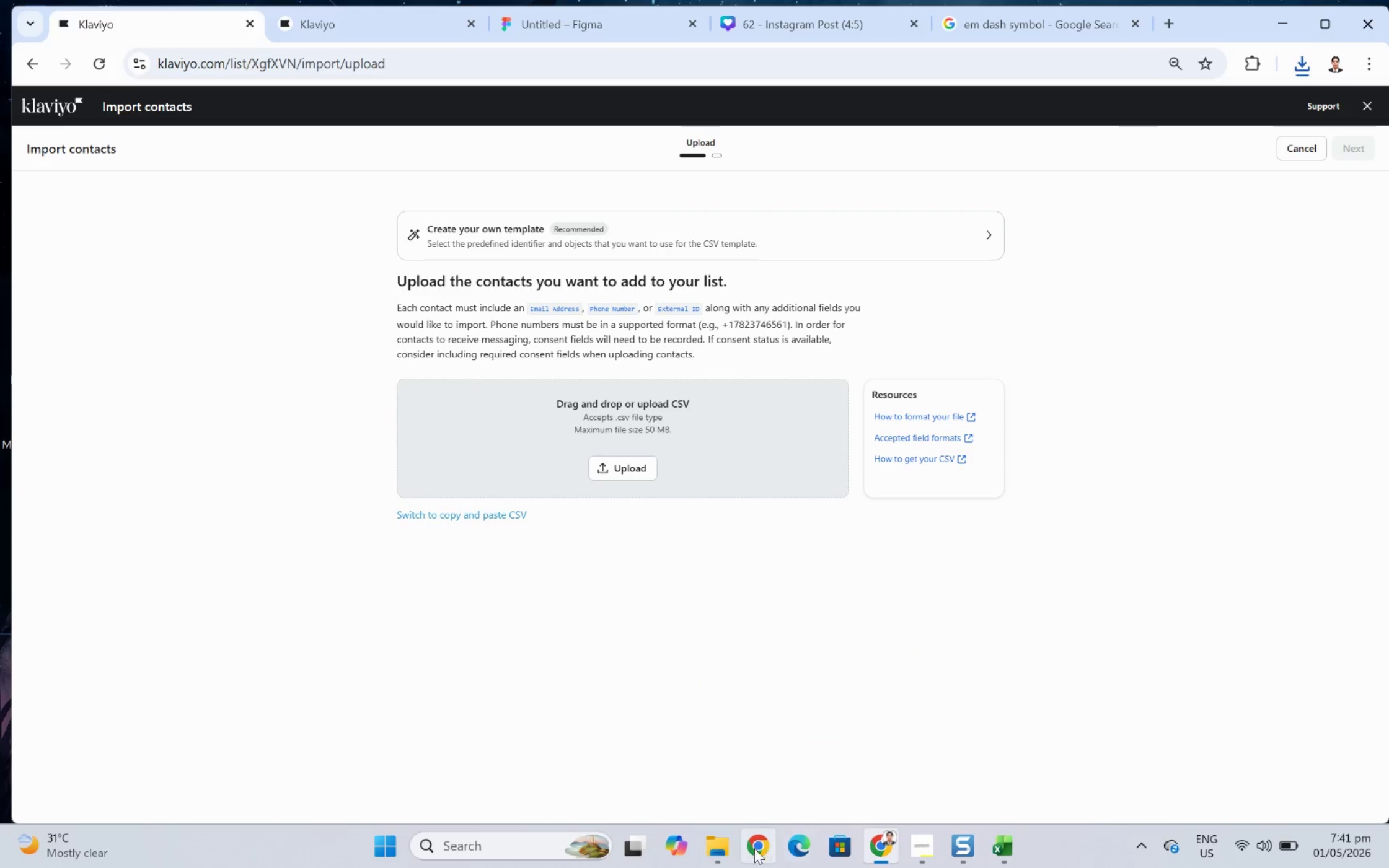 
left_click([726, 844])
 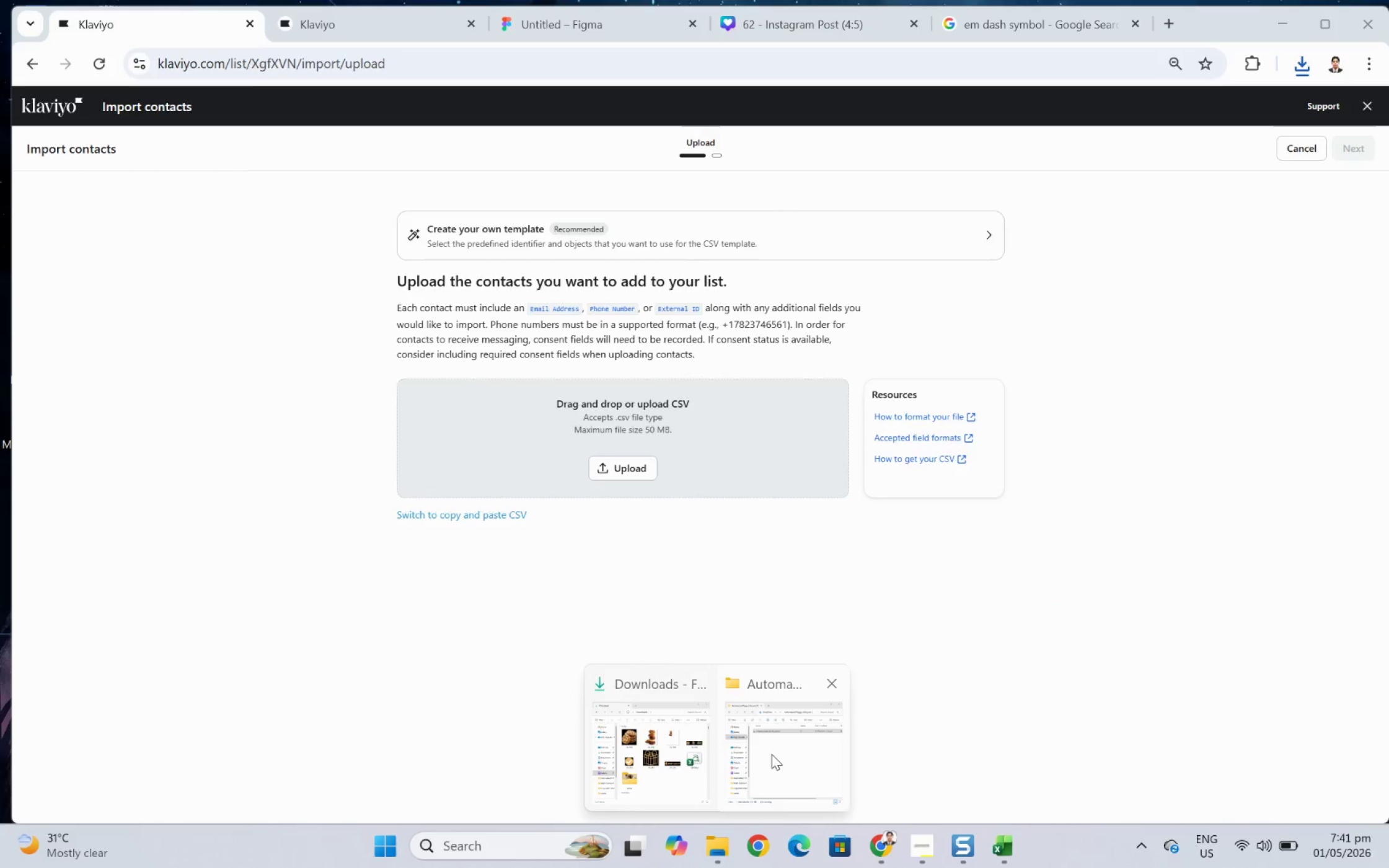 
left_click([771, 753])
 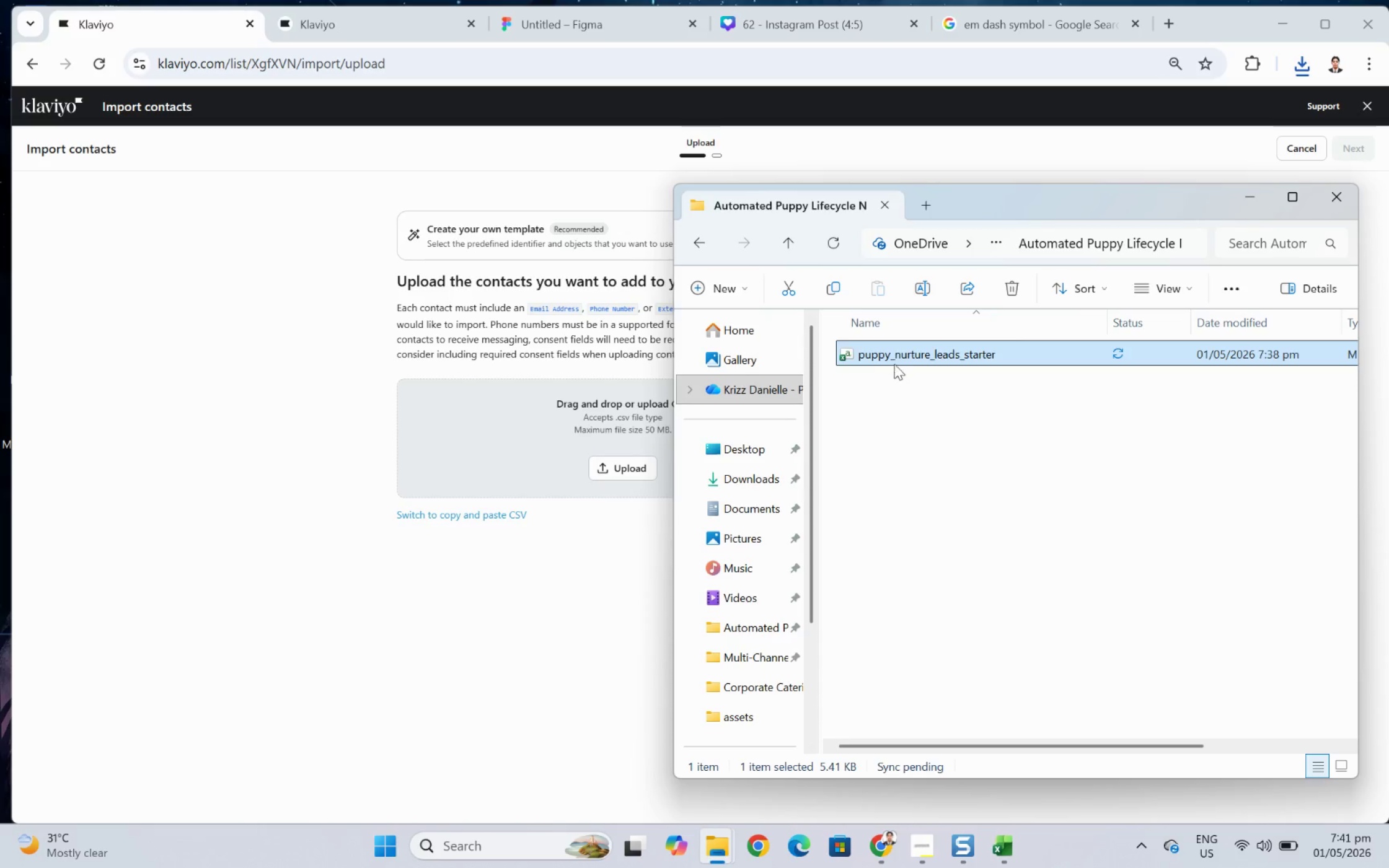 
left_click_drag(start_coordinate=[895, 353], to_coordinate=[581, 449])
 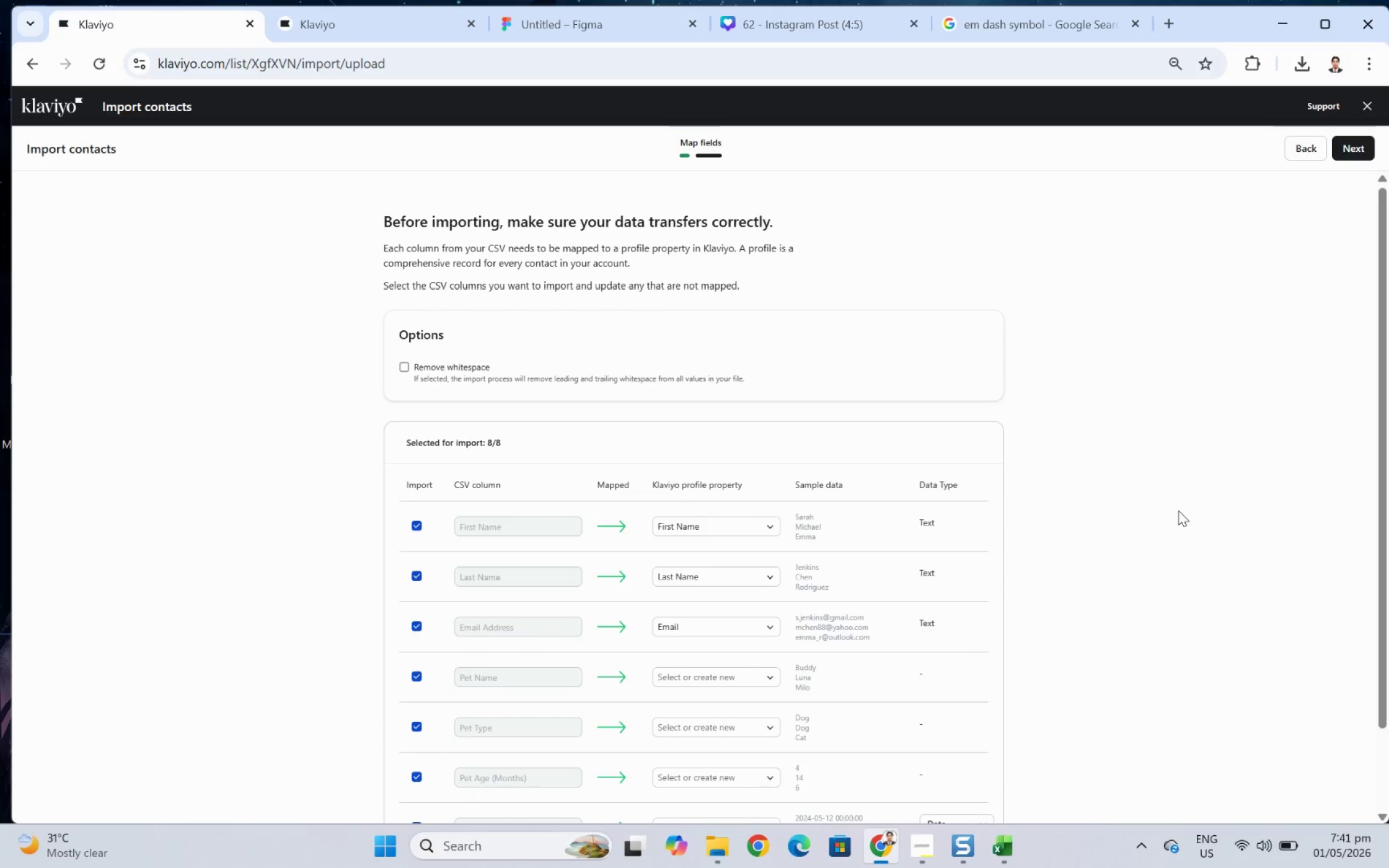 
scroll: coordinate [917, 511], scroll_direction: down, amount: 5.0
 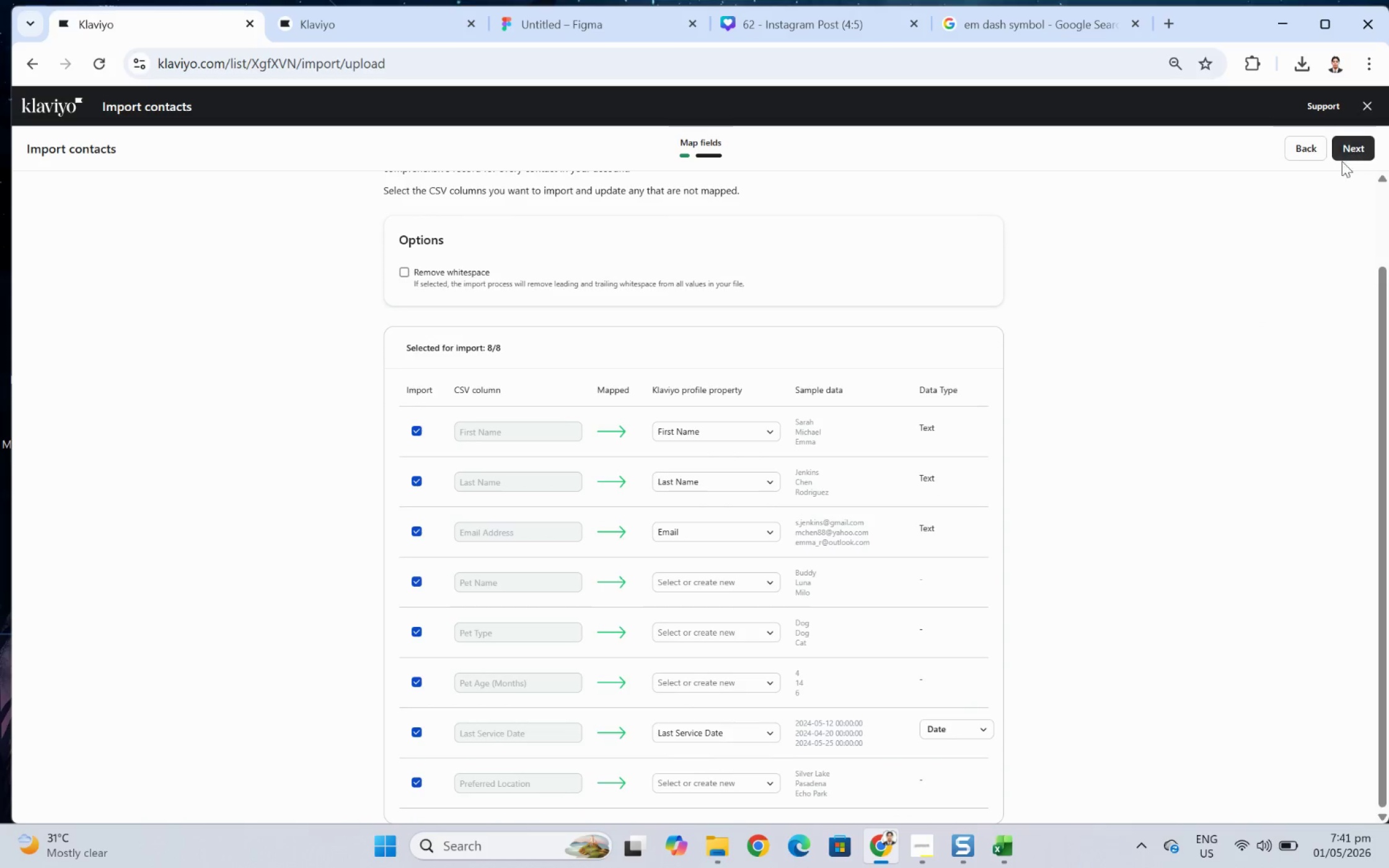 
left_click([1350, 151])
 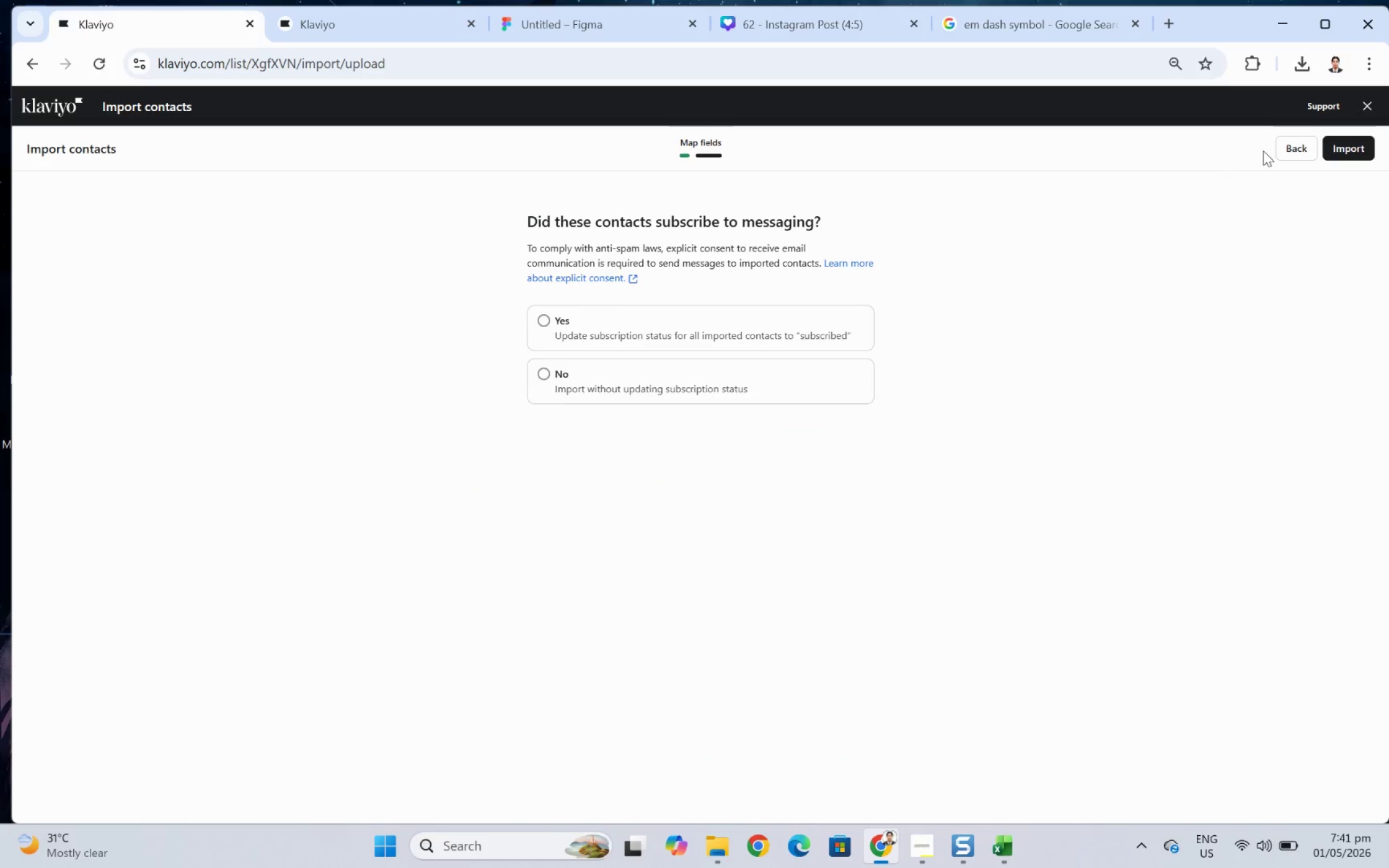 
left_click([1299, 143])
 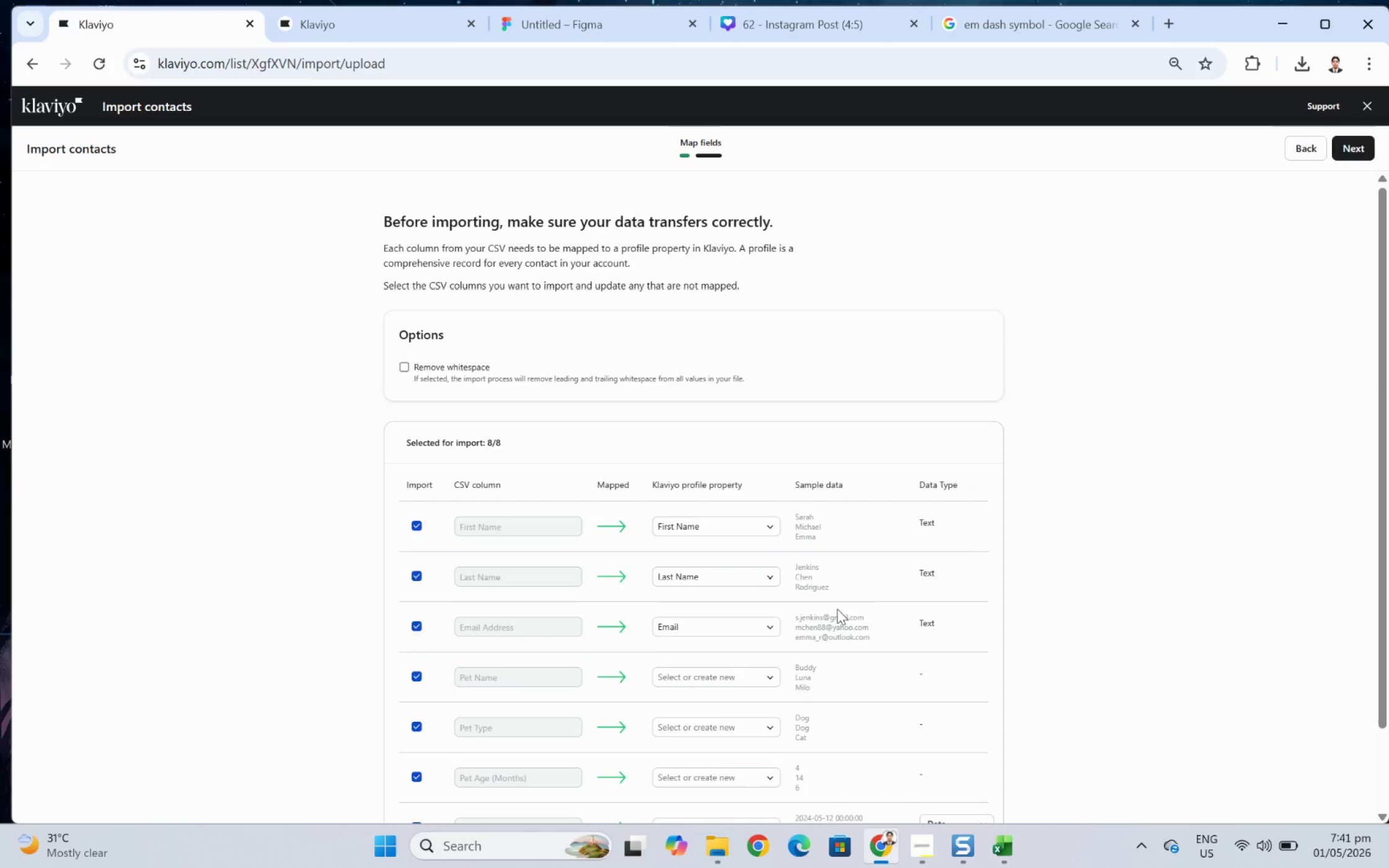 
scroll: coordinate [819, 642], scroll_direction: down, amount: 7.0
 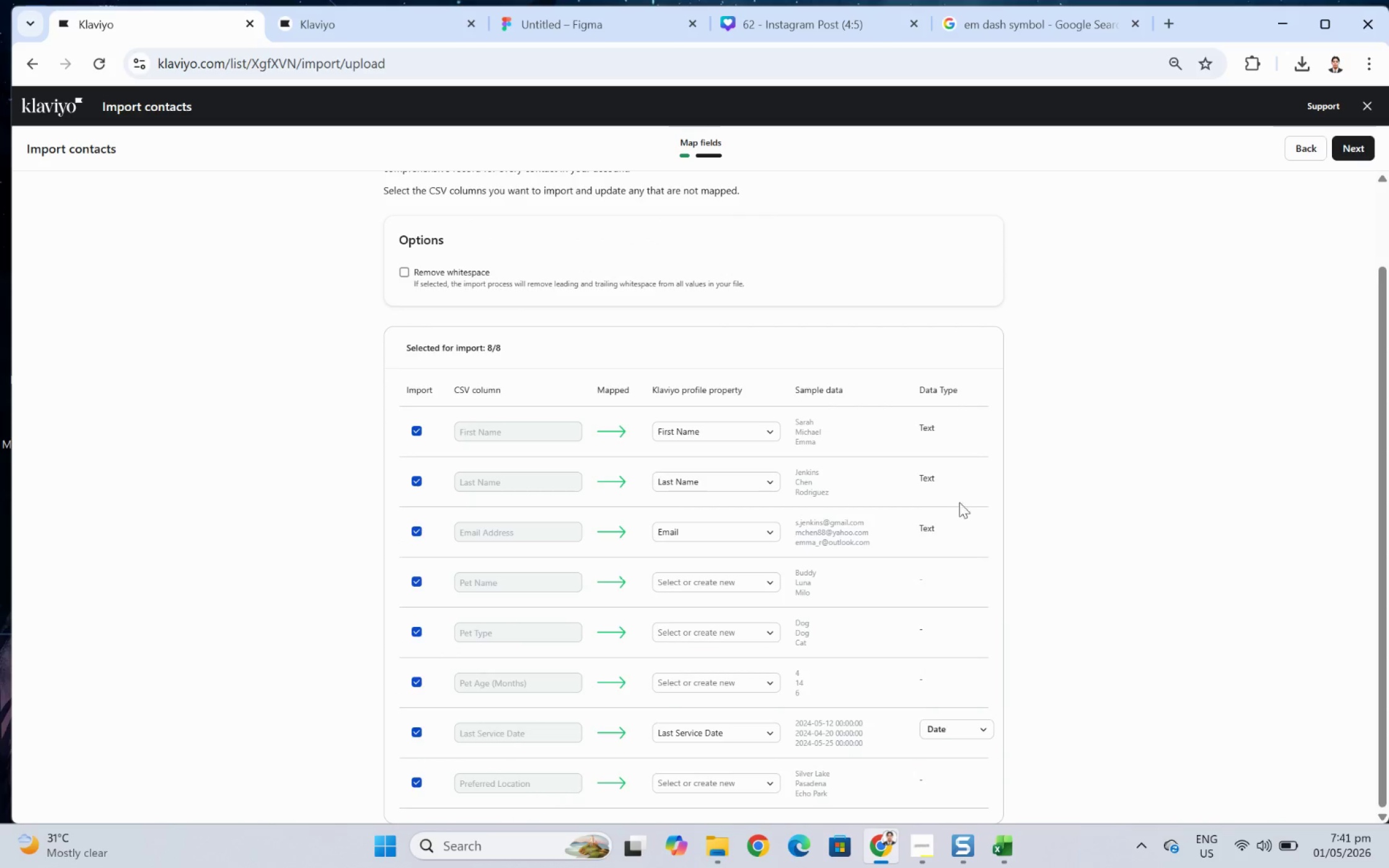 
scroll: coordinate [969, 488], scroll_direction: up, amount: 4.0
 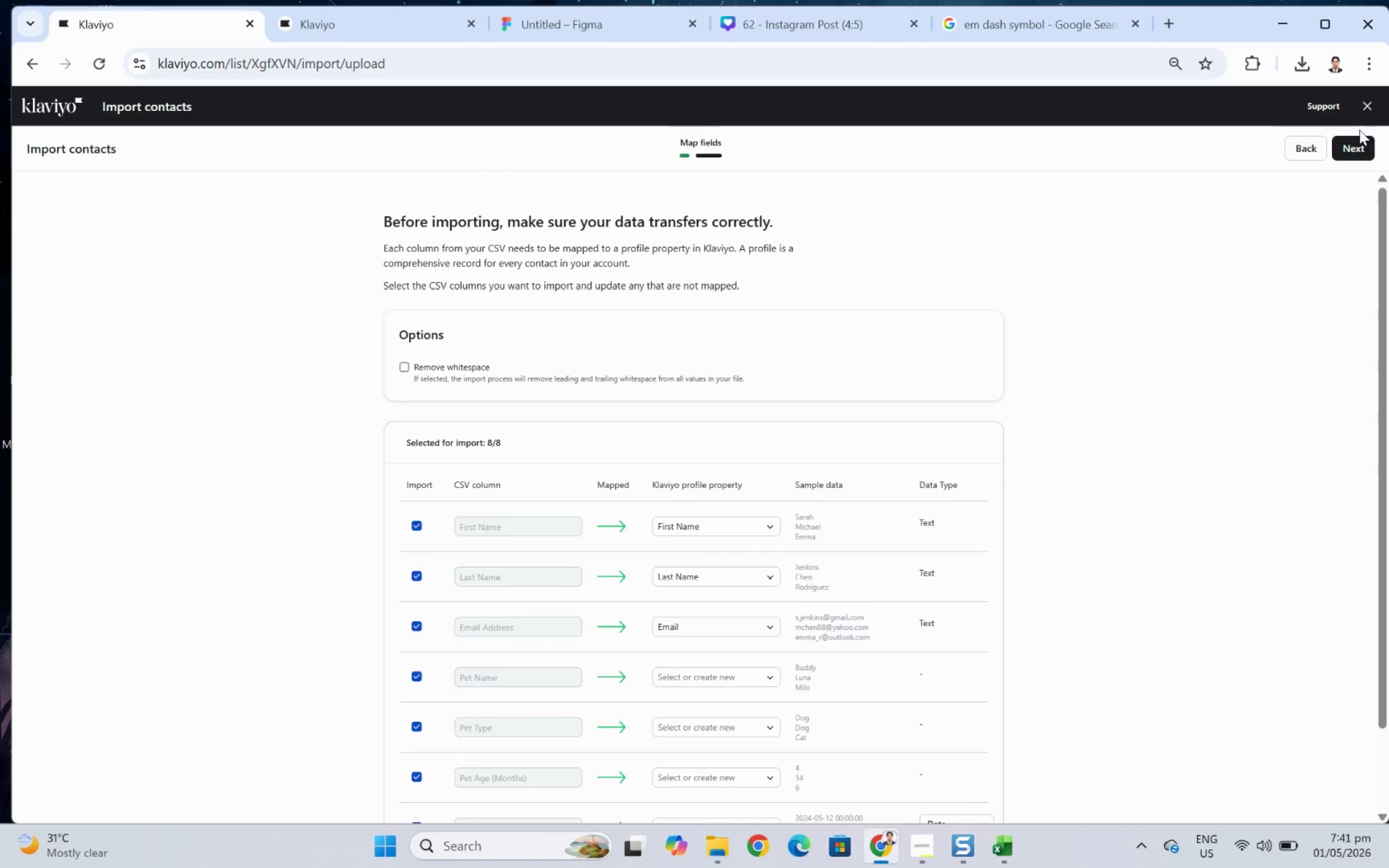 
left_click([1335, 151])
 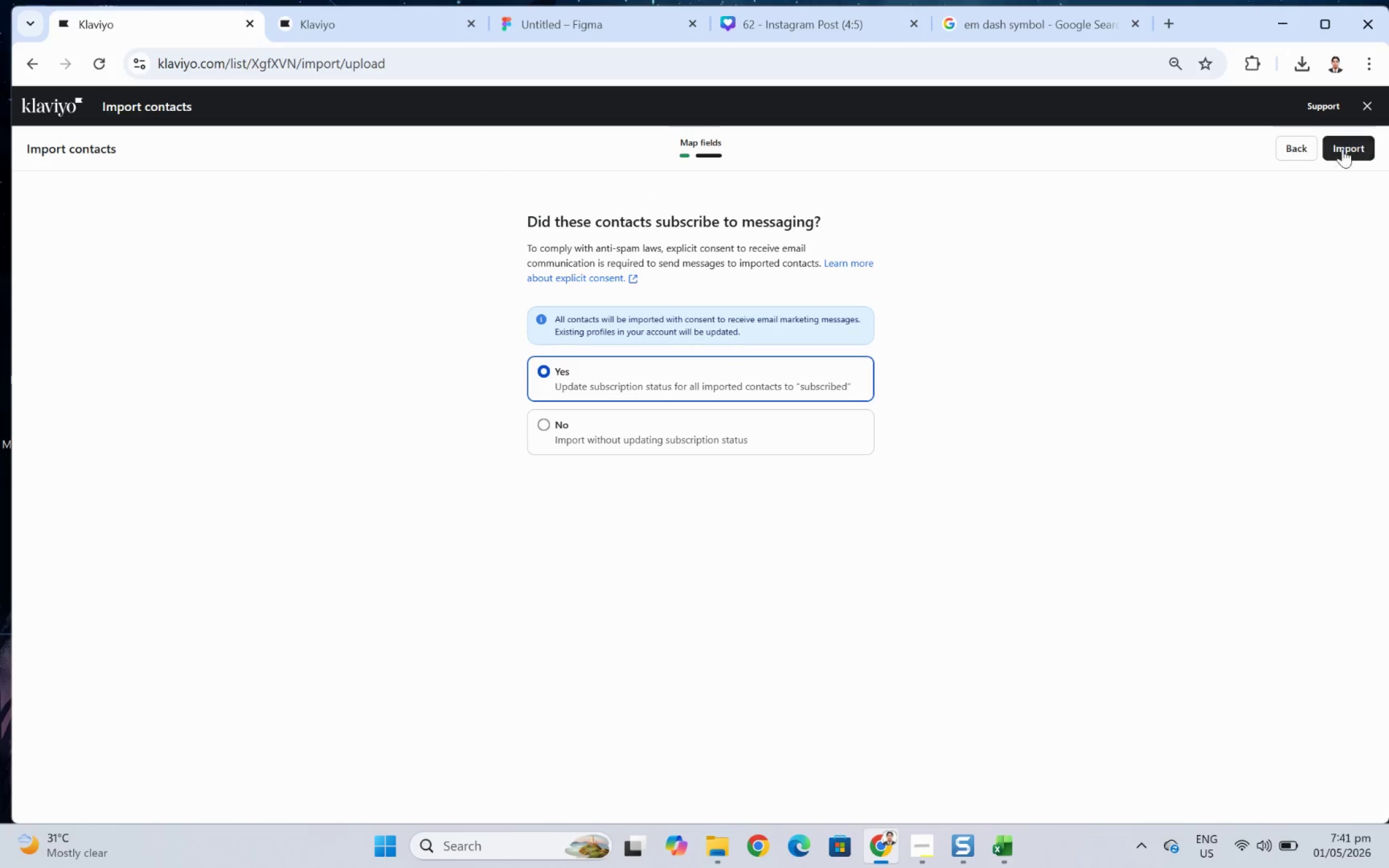 
left_click([1346, 141])
 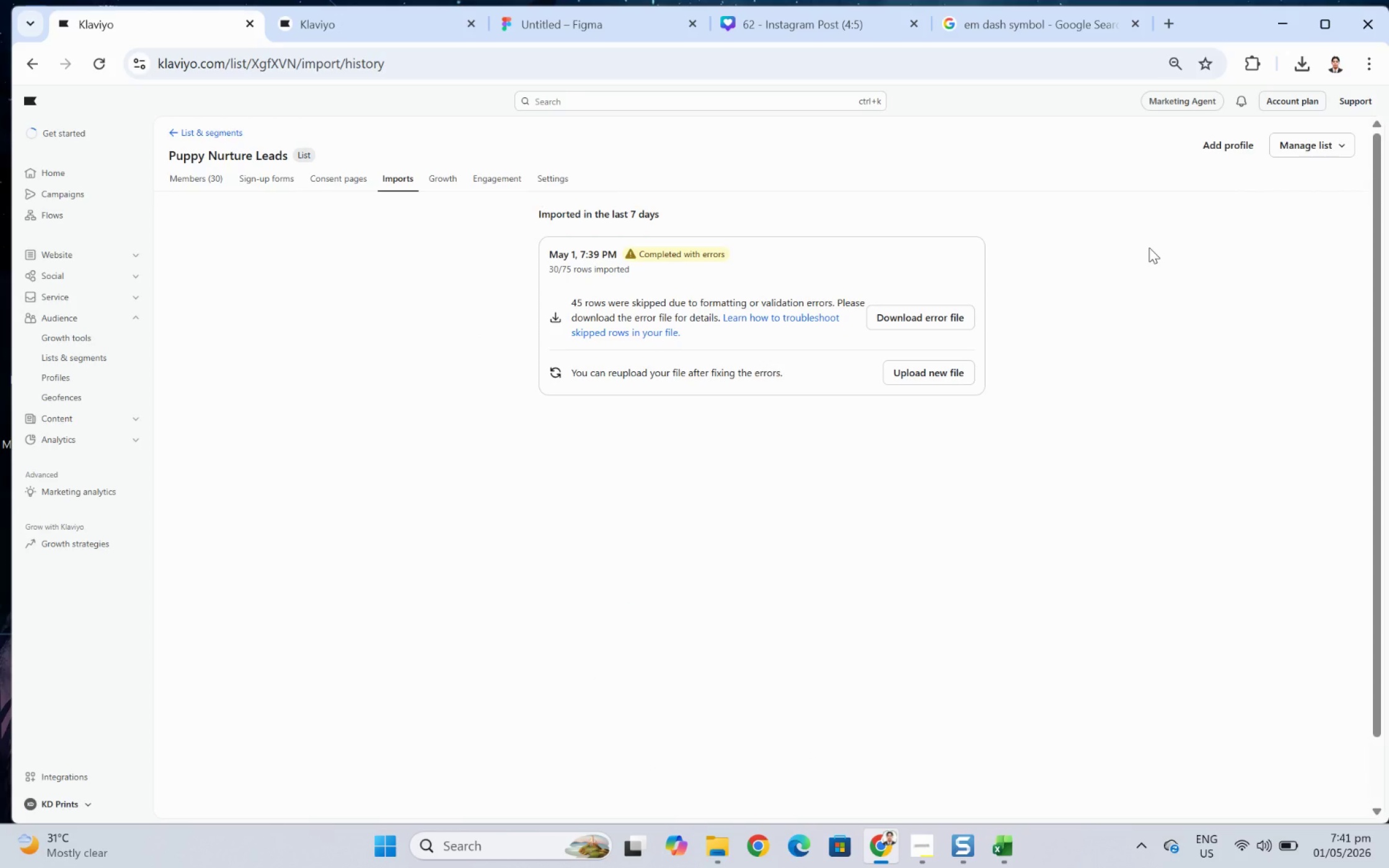 
wait(17.13)
 